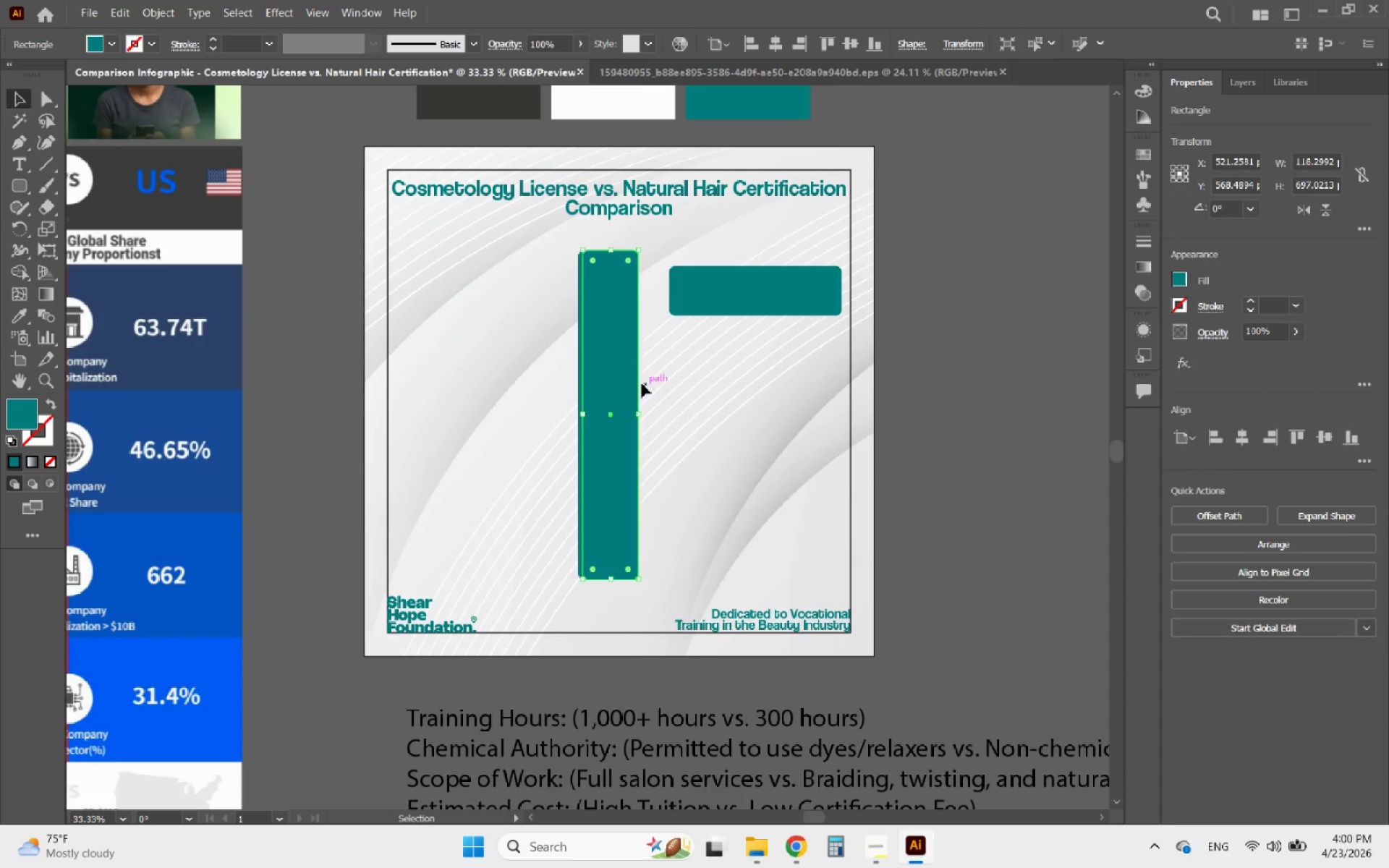 
hold_key(key=ShiftLeft, duration=0.56)
left_click([579, 350])
 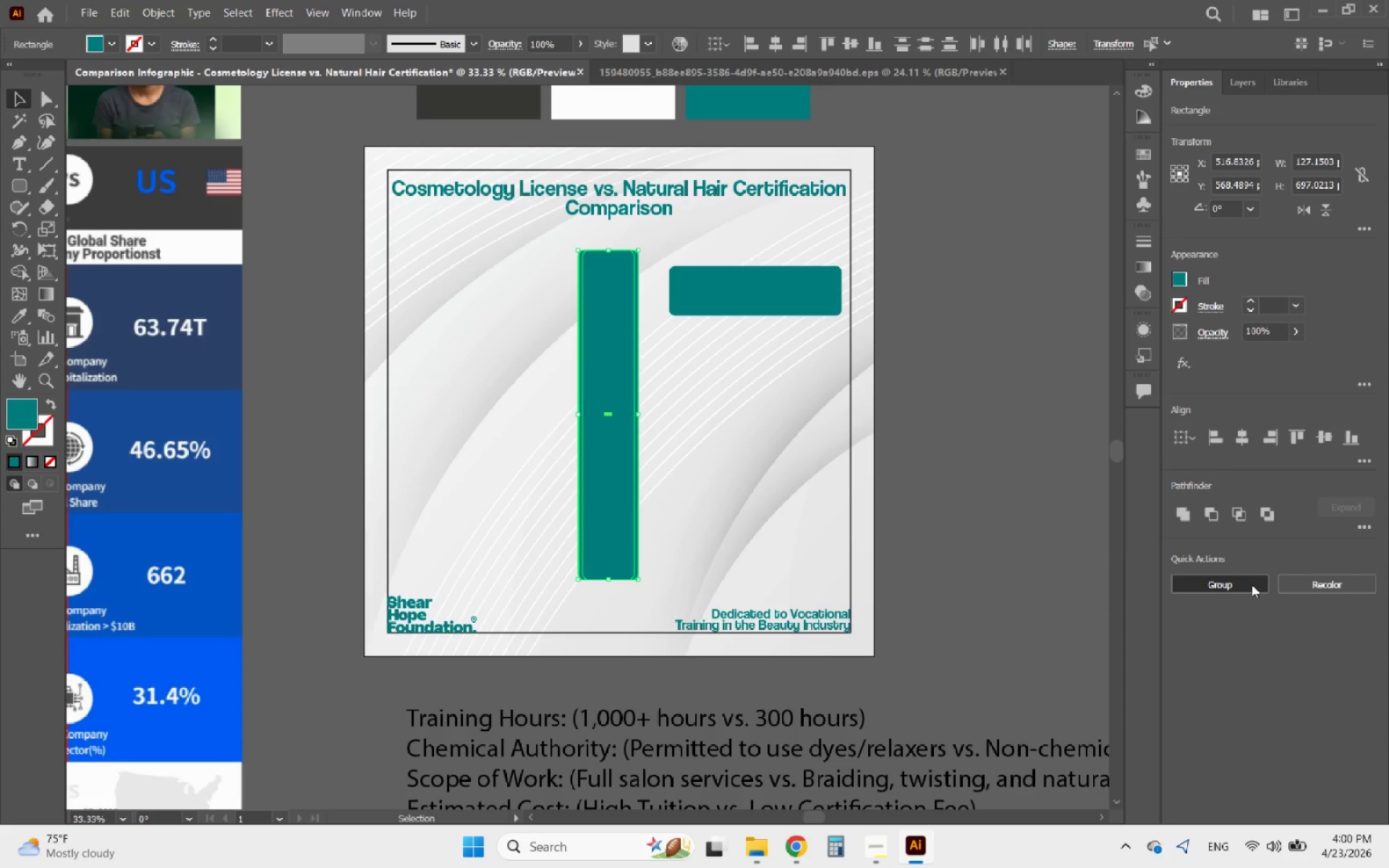 
left_click([1011, 387])
 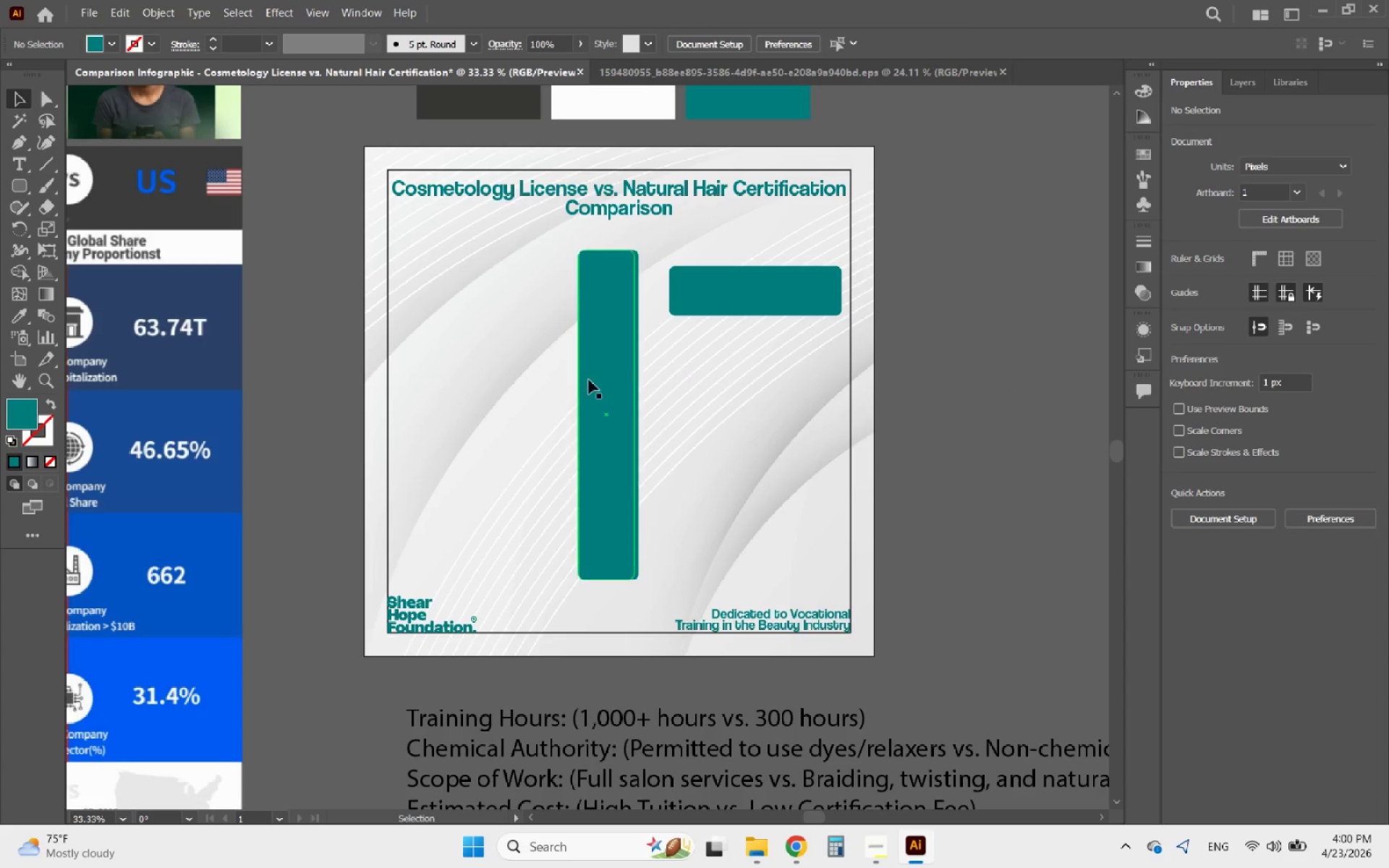 
left_click_drag(start_coordinate=[587, 379], to_coordinate=[728, 392])
 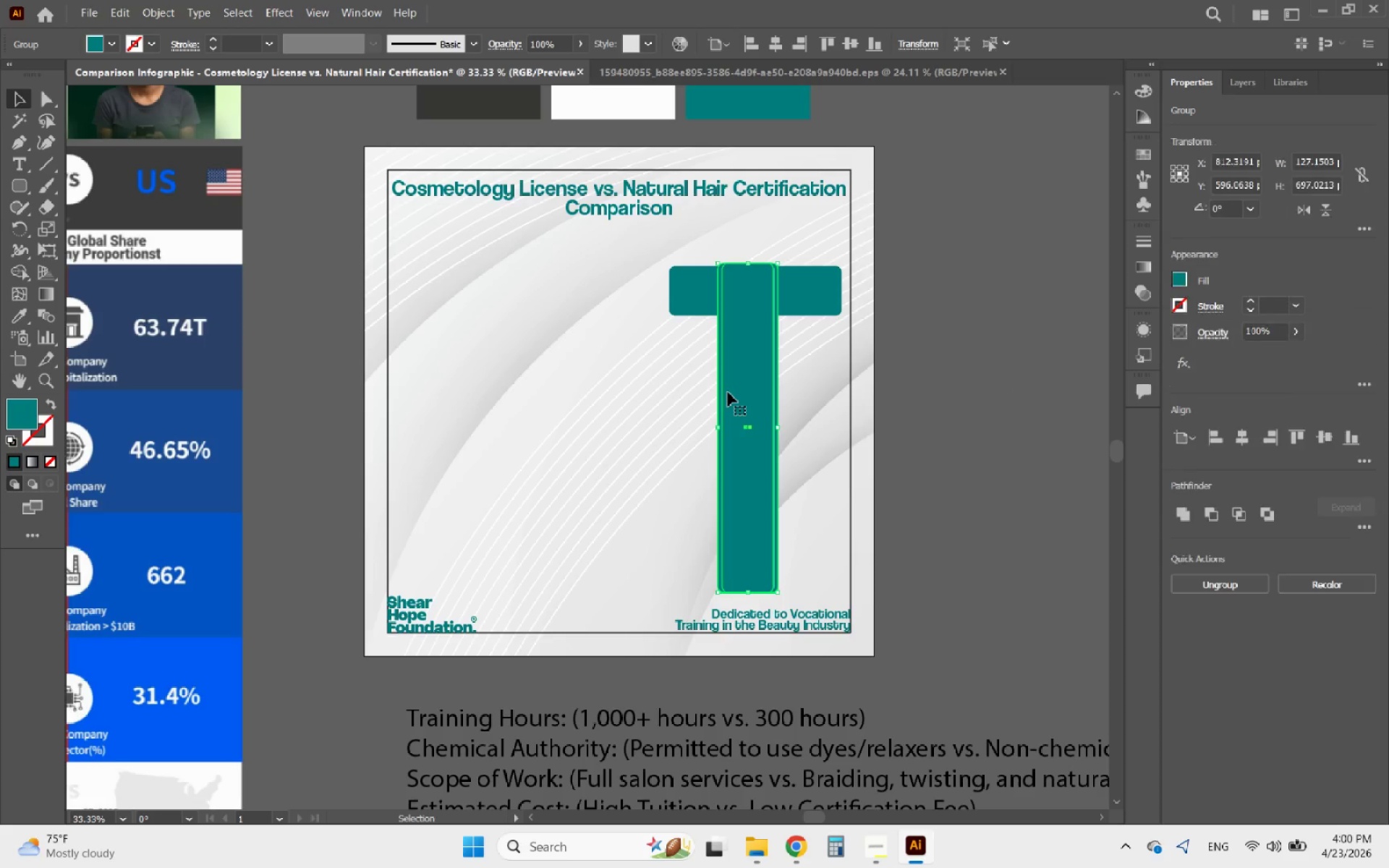 
key(Control+ControlLeft)
 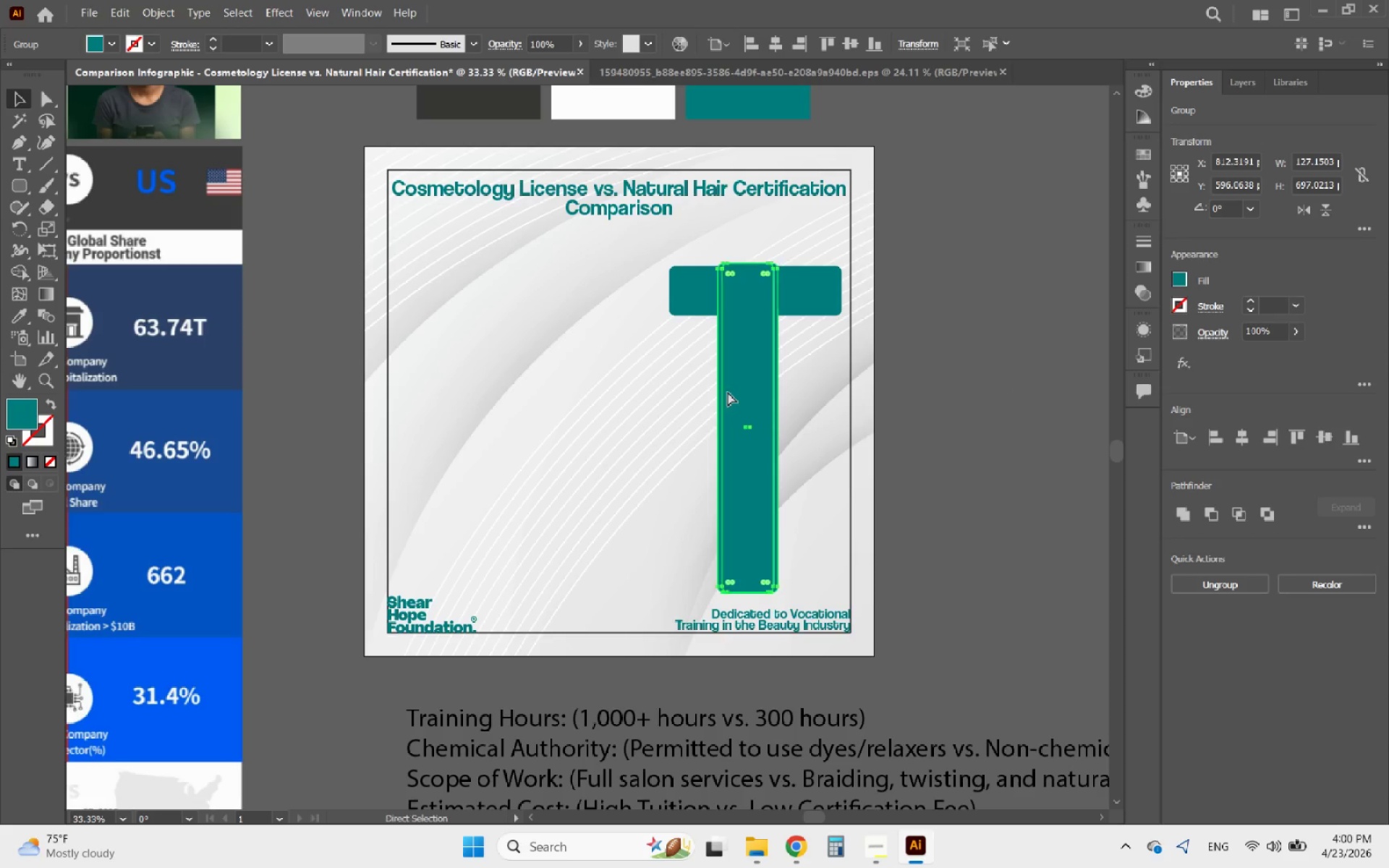 
key(Control+Z)
 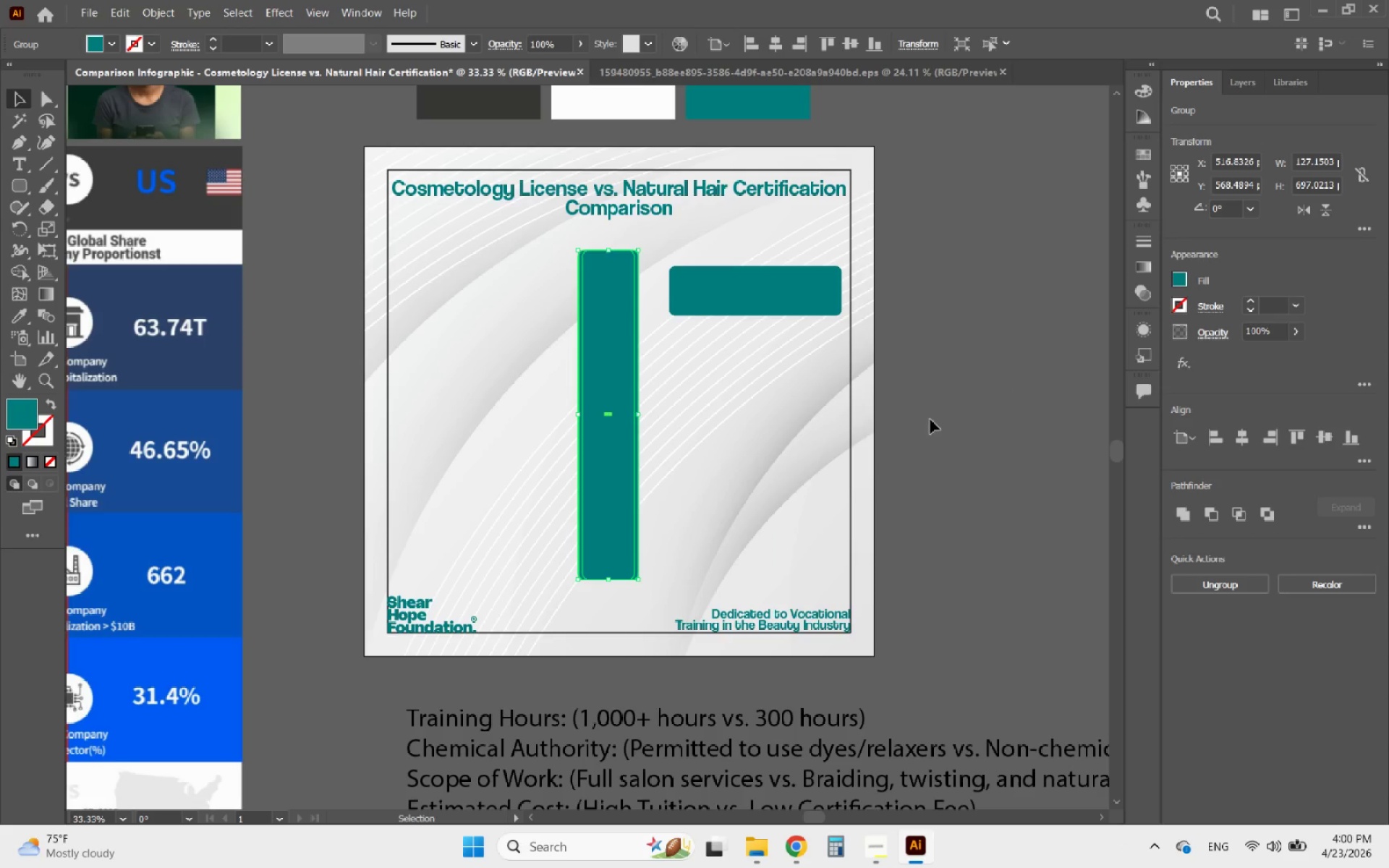 
left_click([942, 422])
 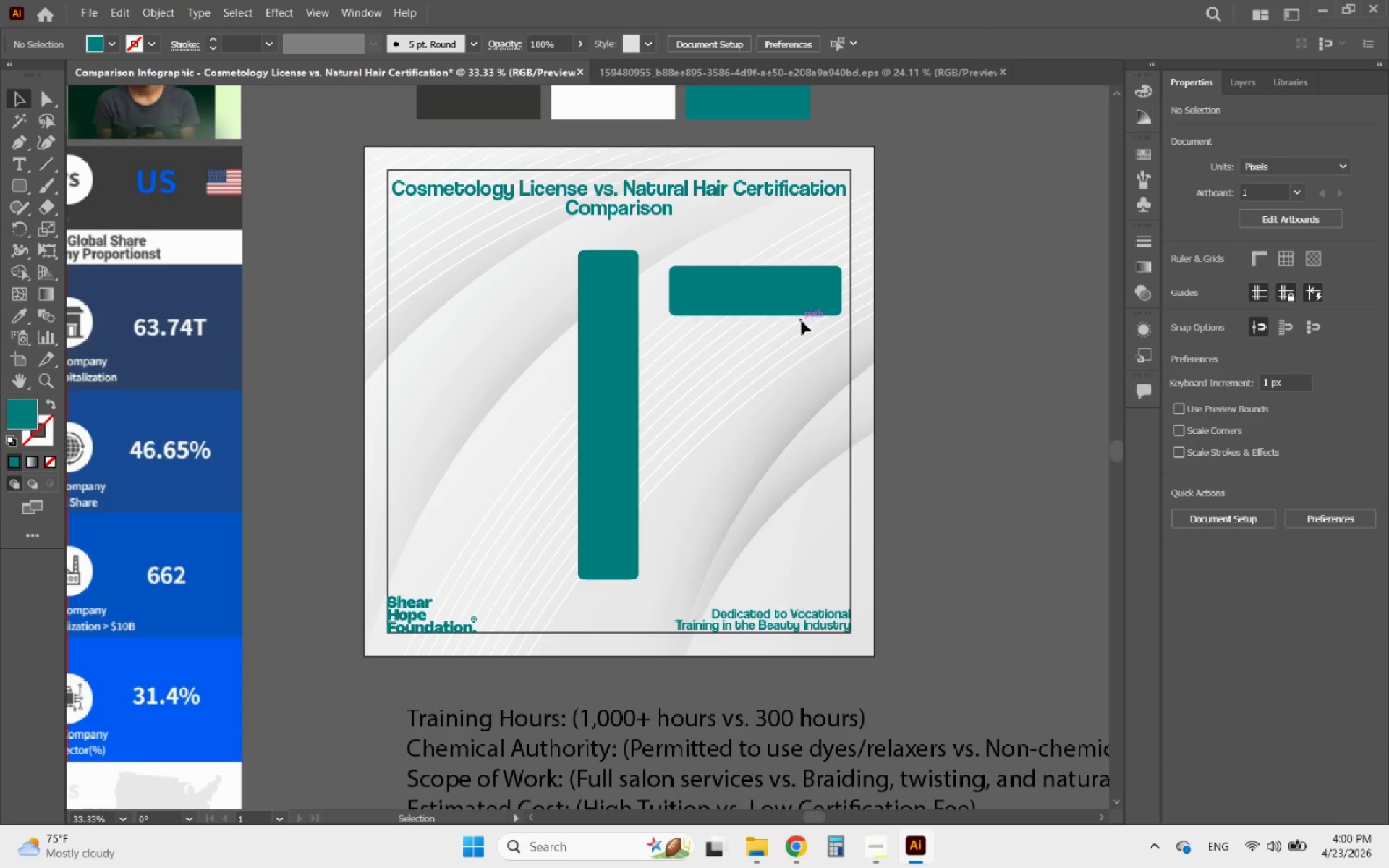 
left_click([786, 309])
 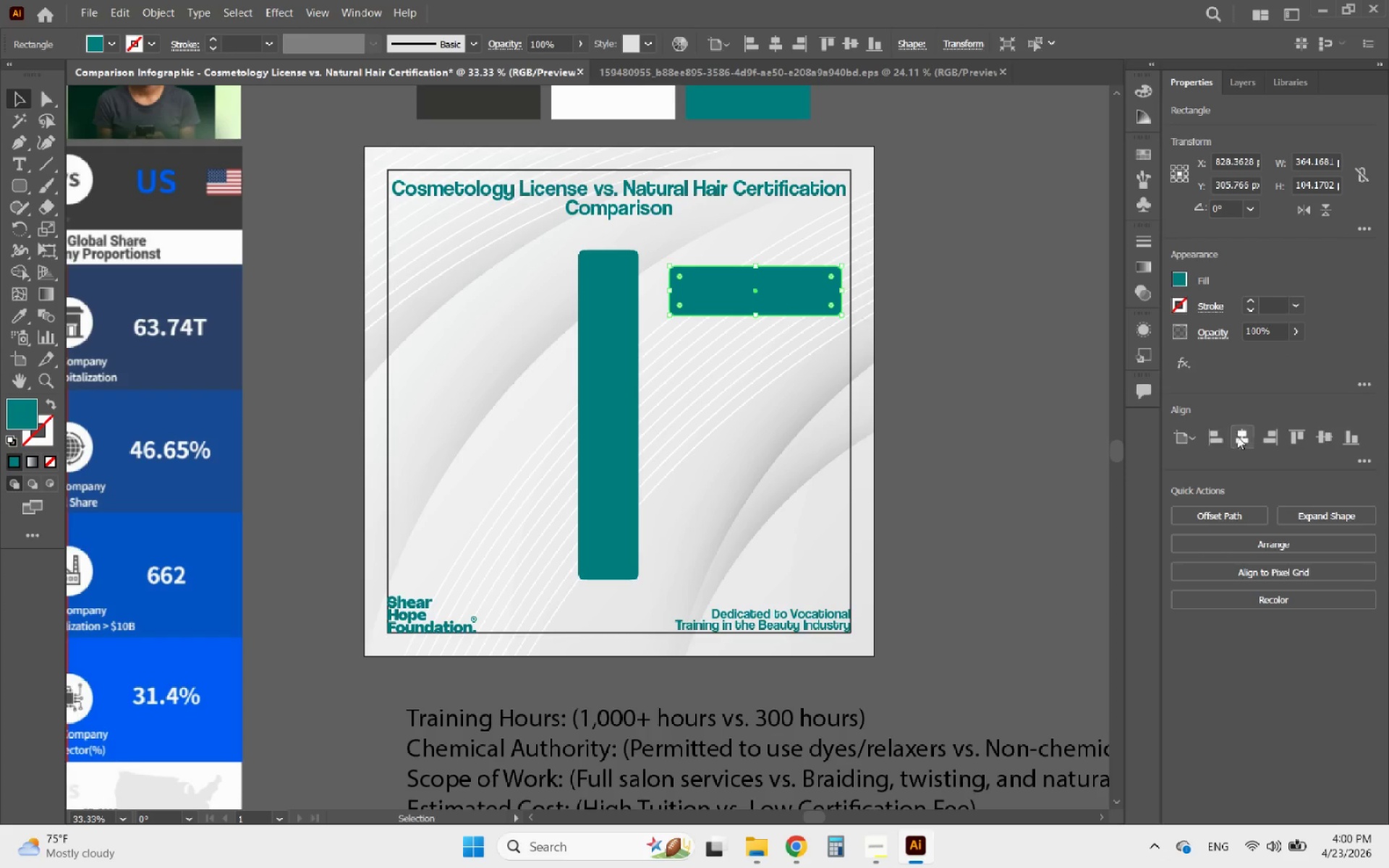 
left_click([1247, 299])
 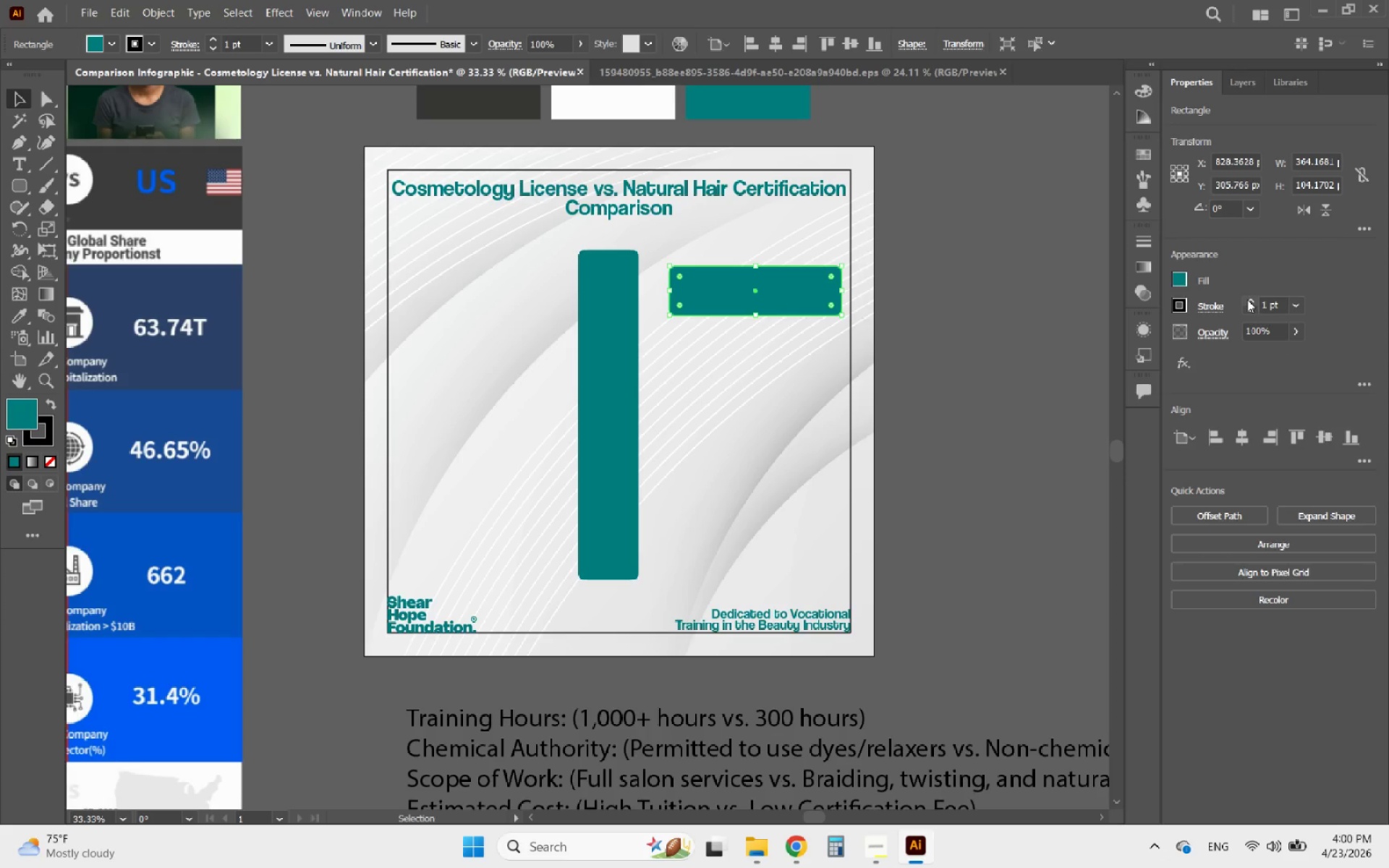 
left_click([1247, 299])
 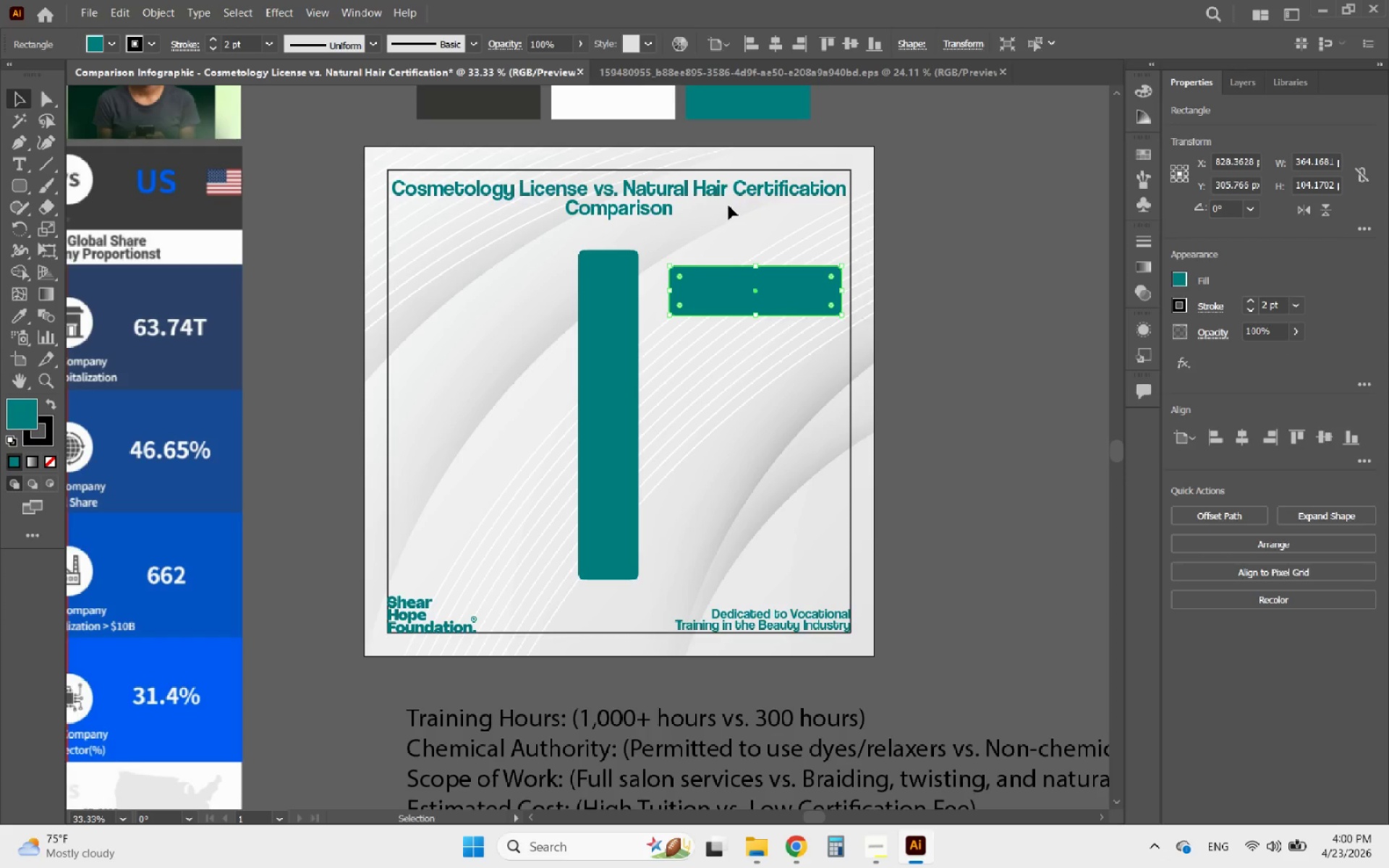 
hold_key(key=AltLeft, duration=0.7)
 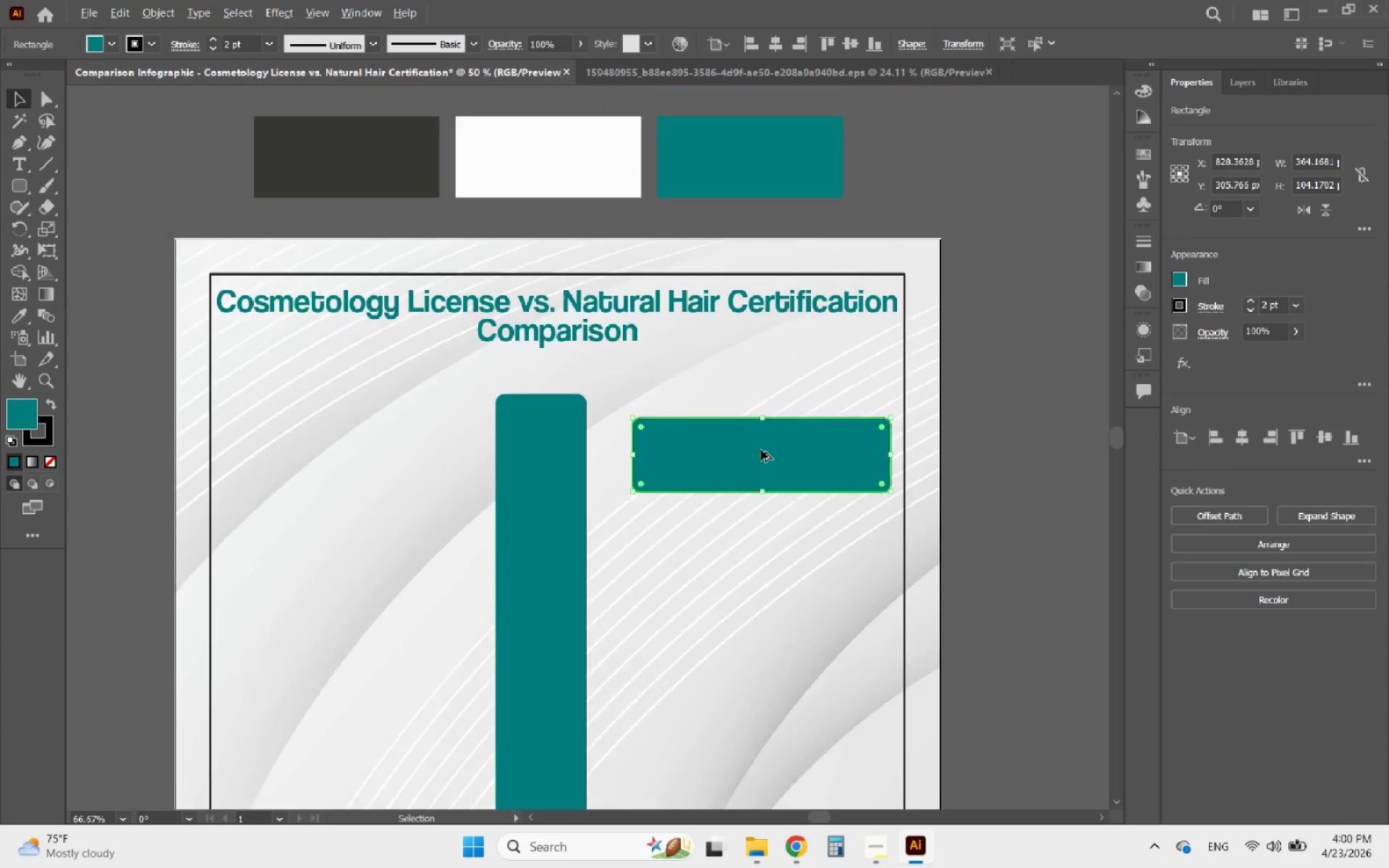 
scroll: coordinate [750, 333], scroll_direction: up, amount: 8.0
 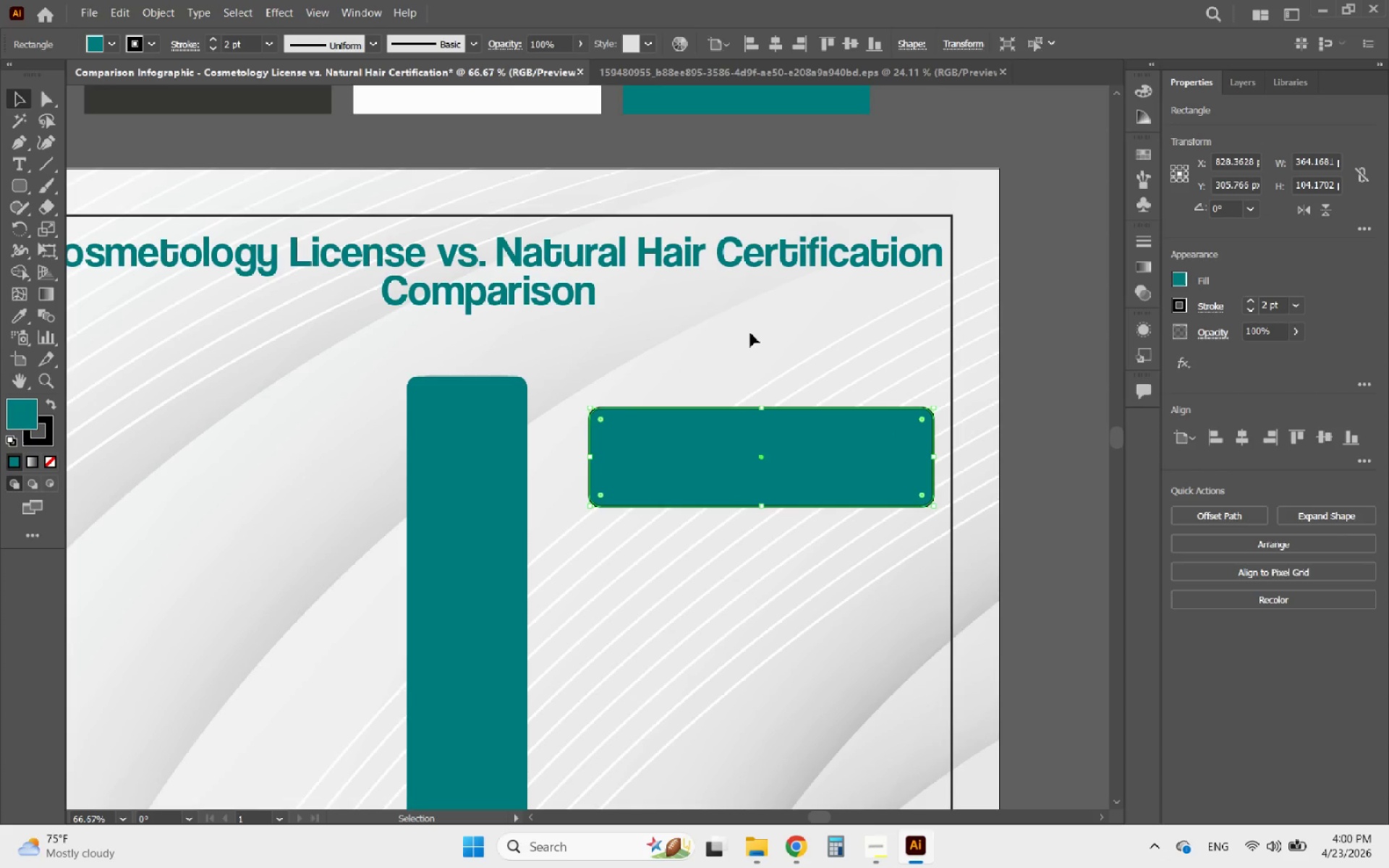 
hold_key(key=AltLeft, duration=0.62)
scroll: coordinate [761, 450], scroll_direction: down, amount: 1.0
 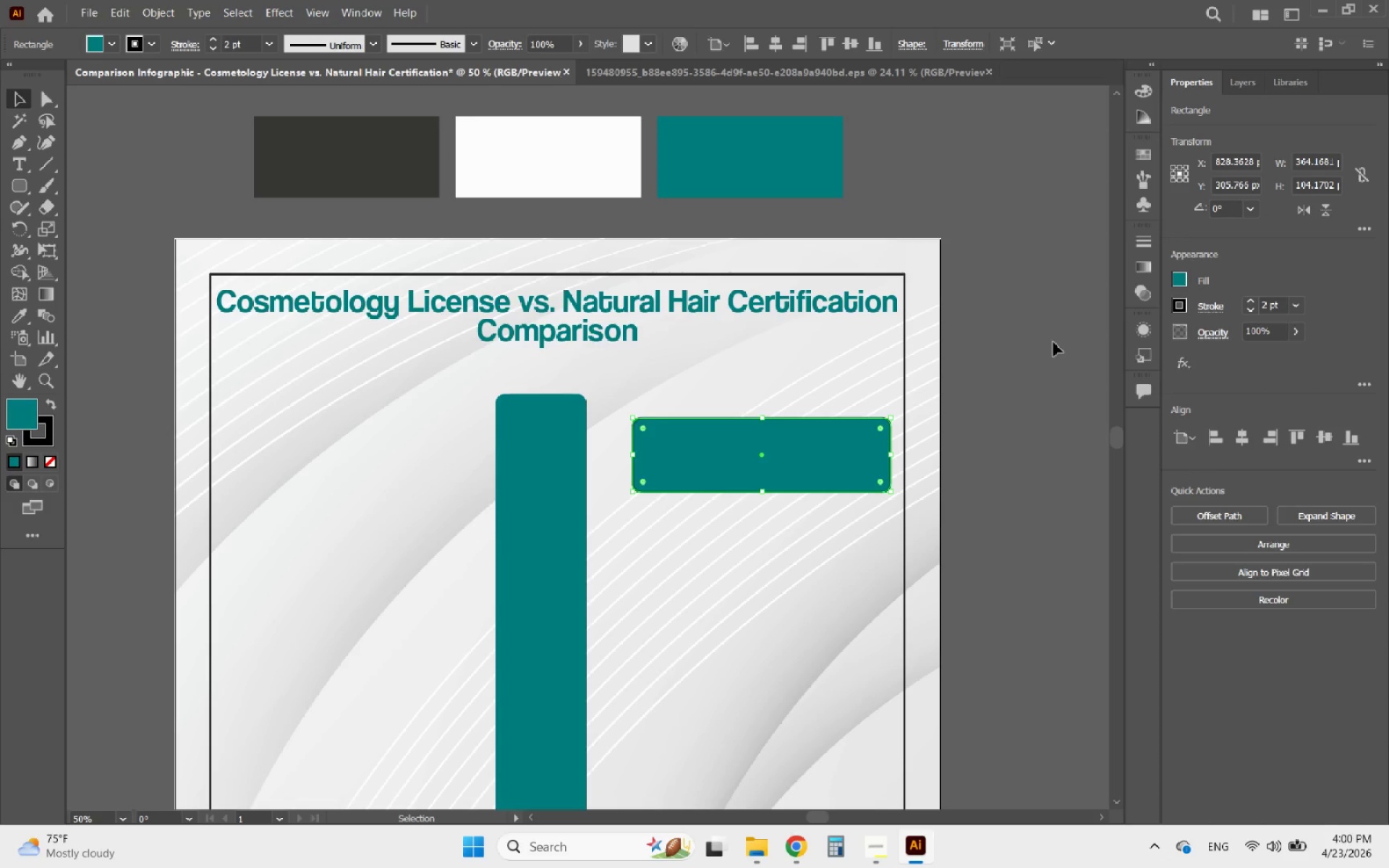 
left_click([1179, 279])
 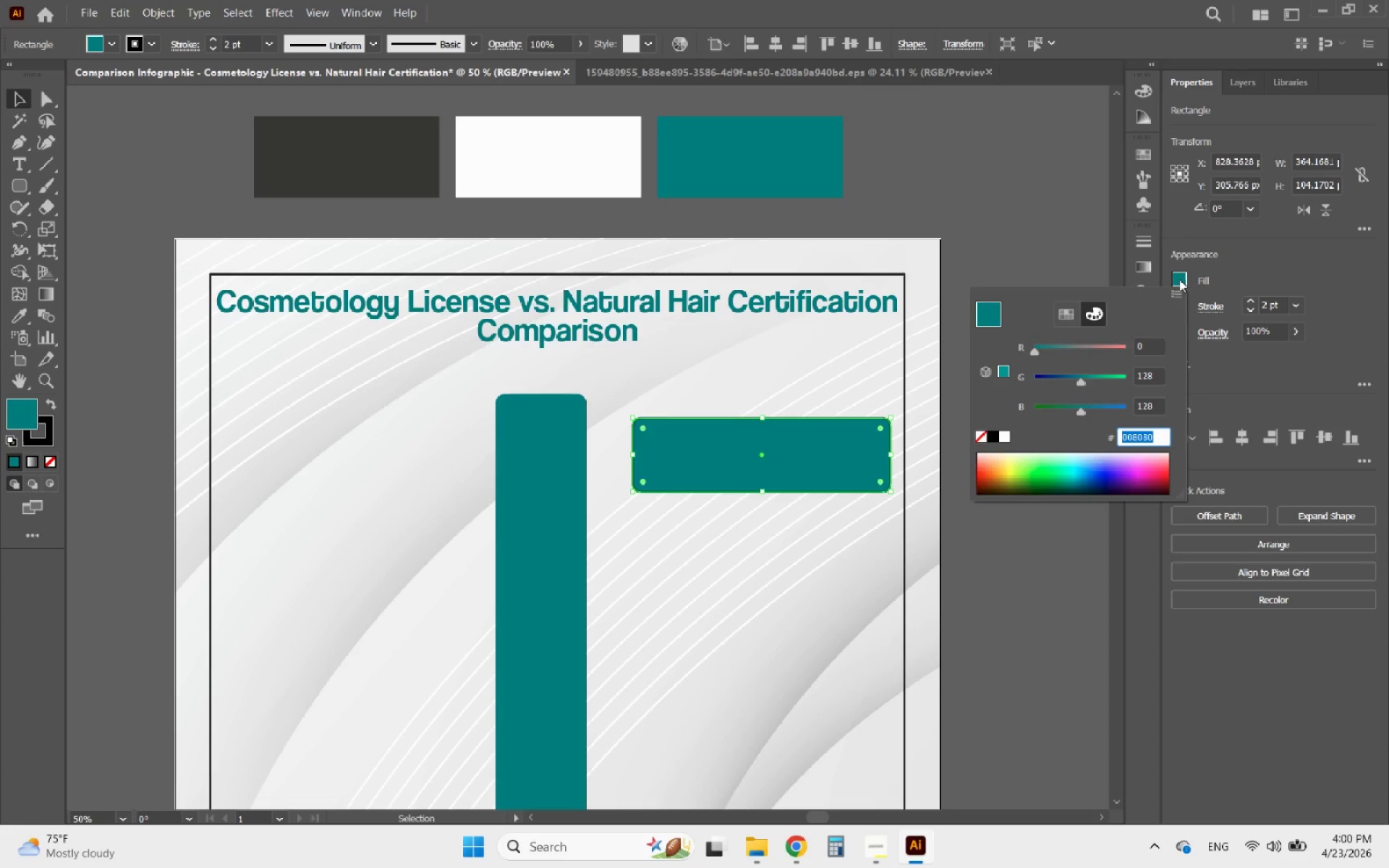 
key(Control+C)
 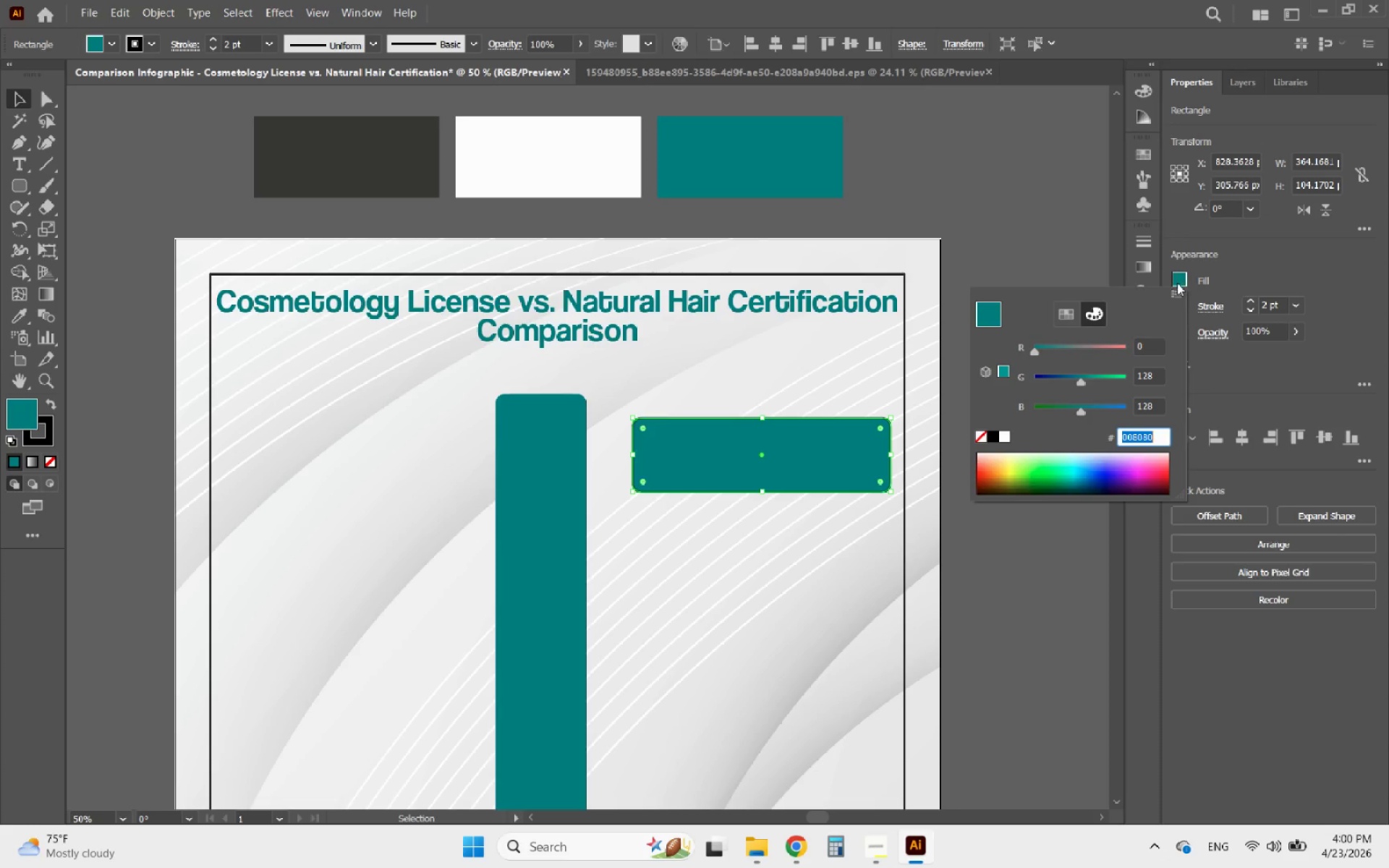 
key(Control+C)
 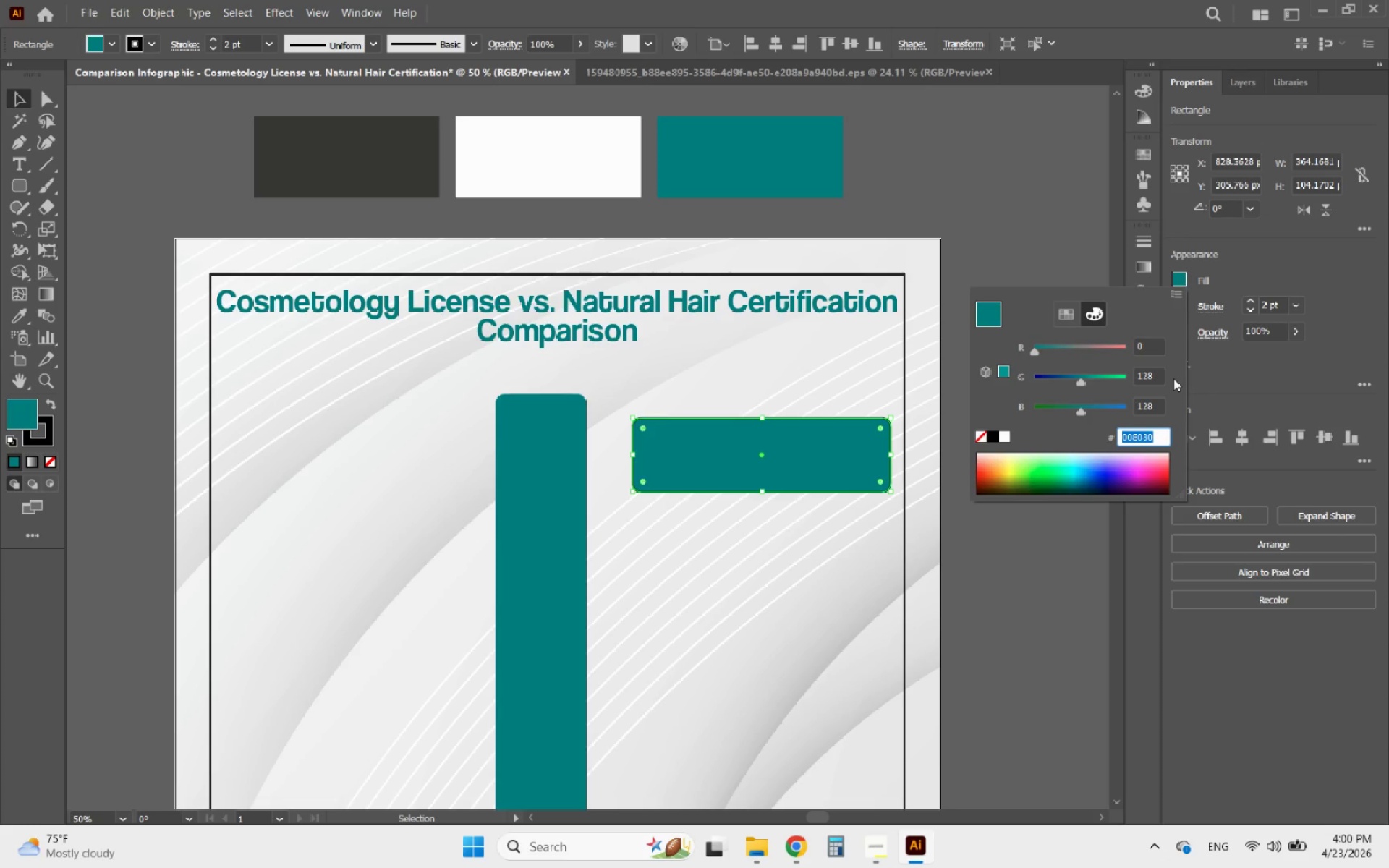 
key(Control+C)
 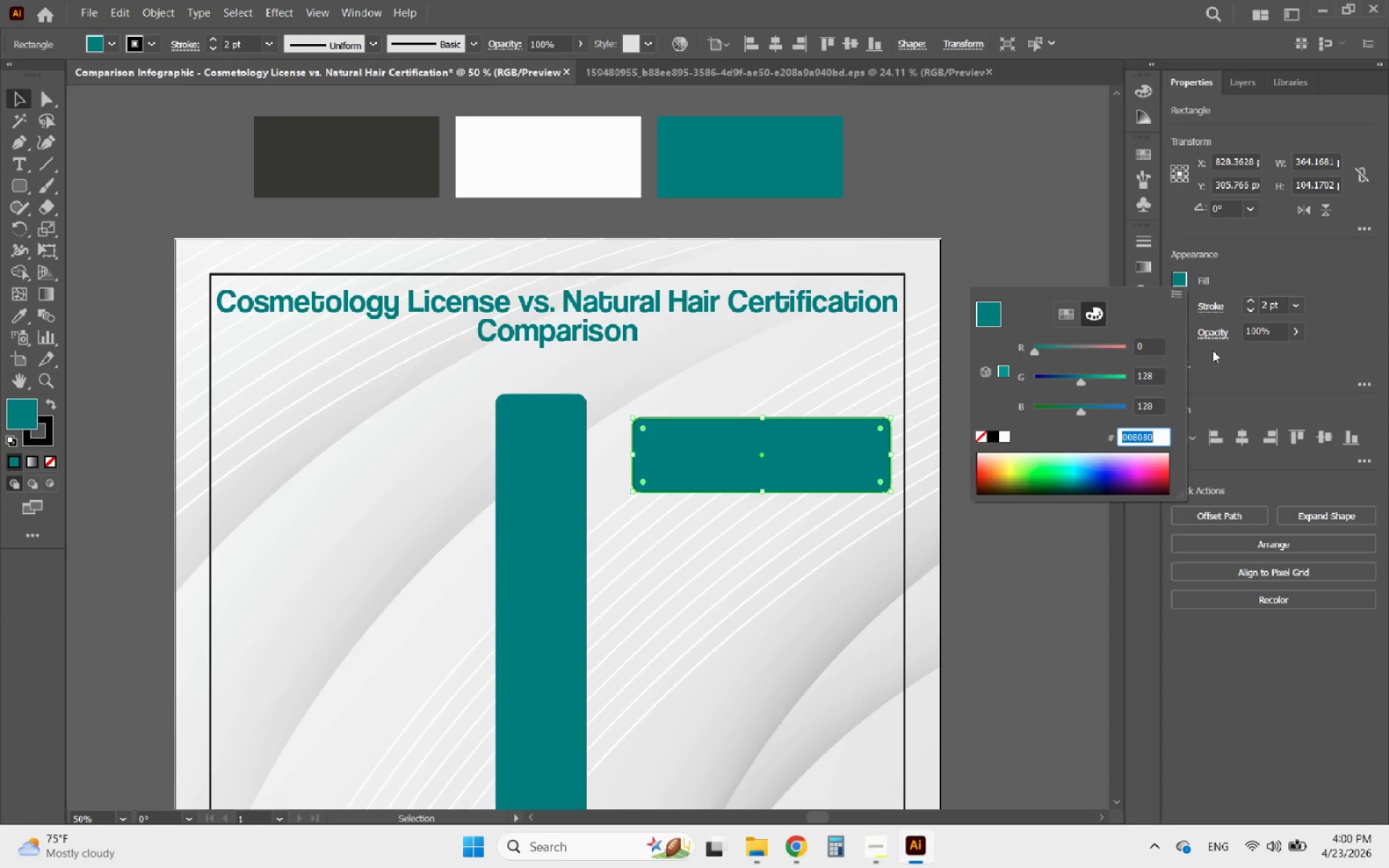 
left_click([1236, 350])
 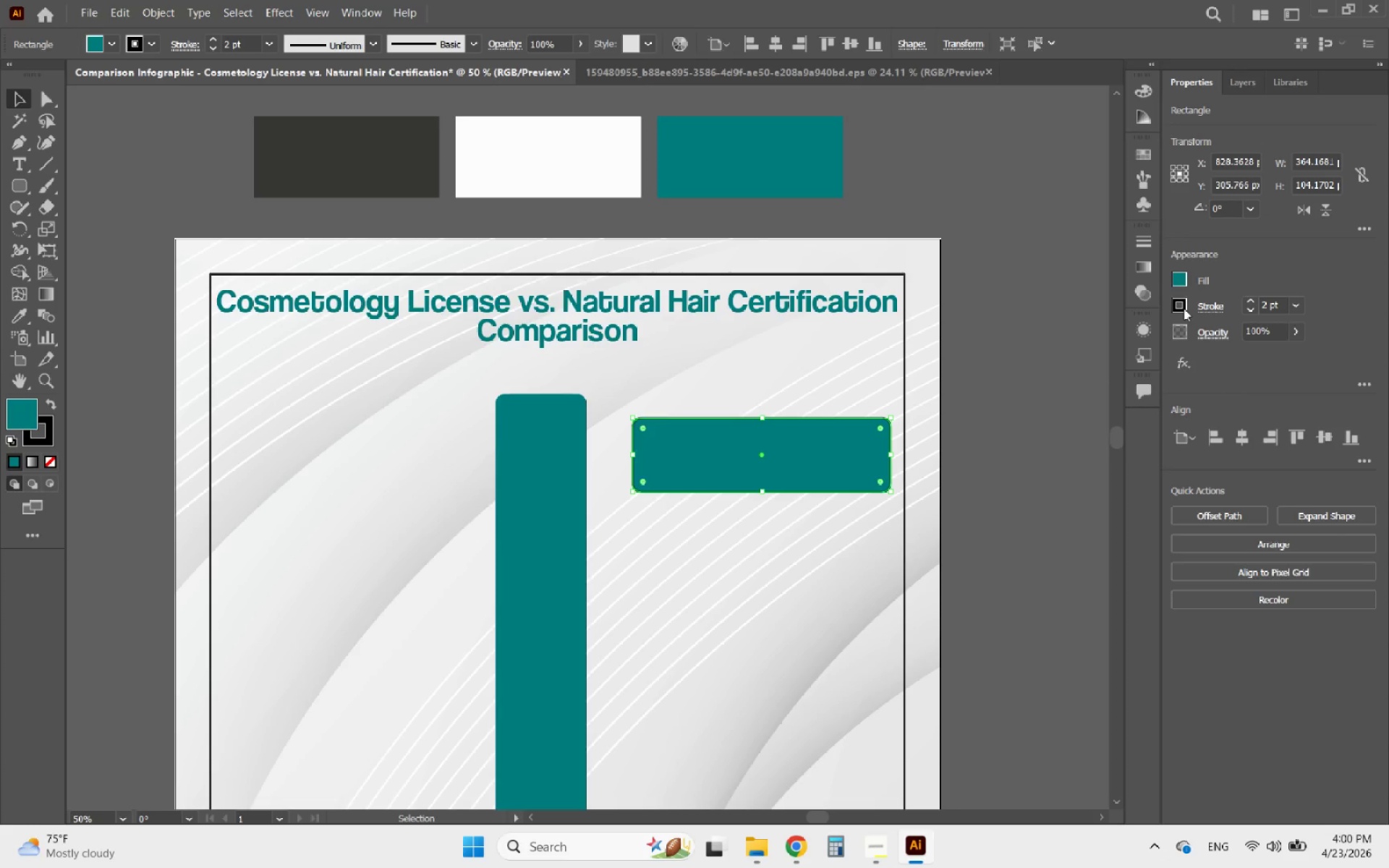 
left_click([1177, 274])
 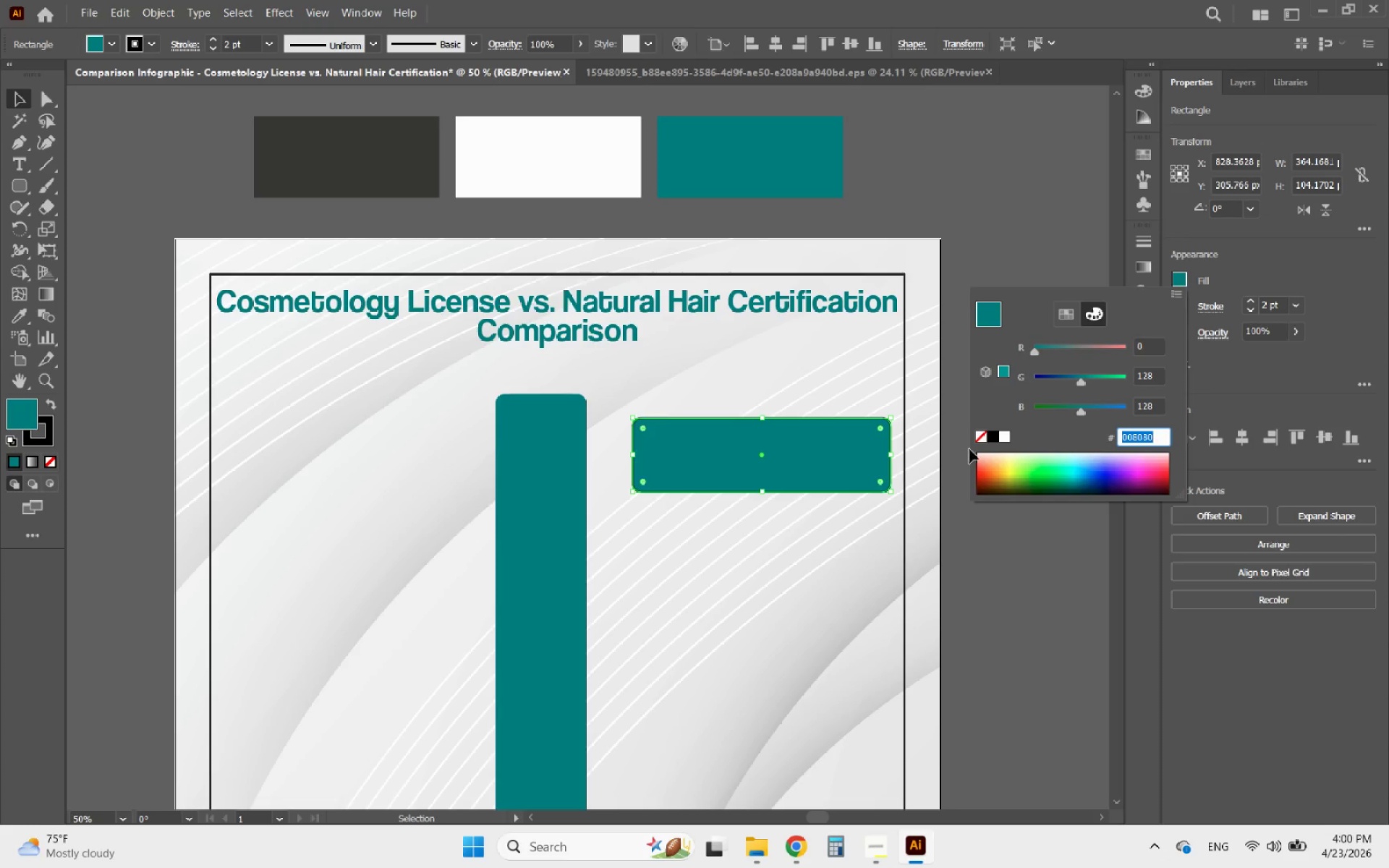 
left_click([982, 438])
 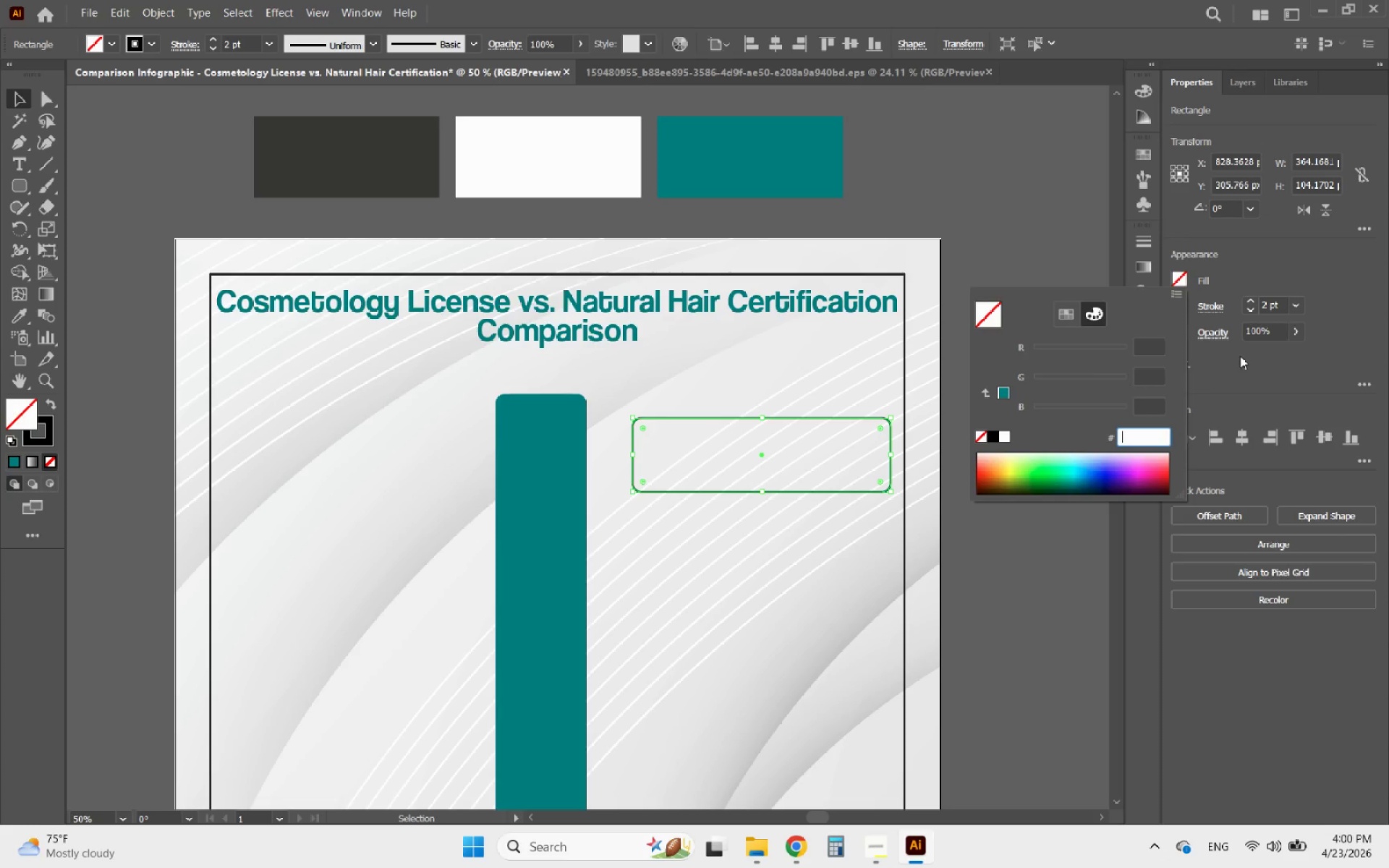 
left_click([1240, 356])
 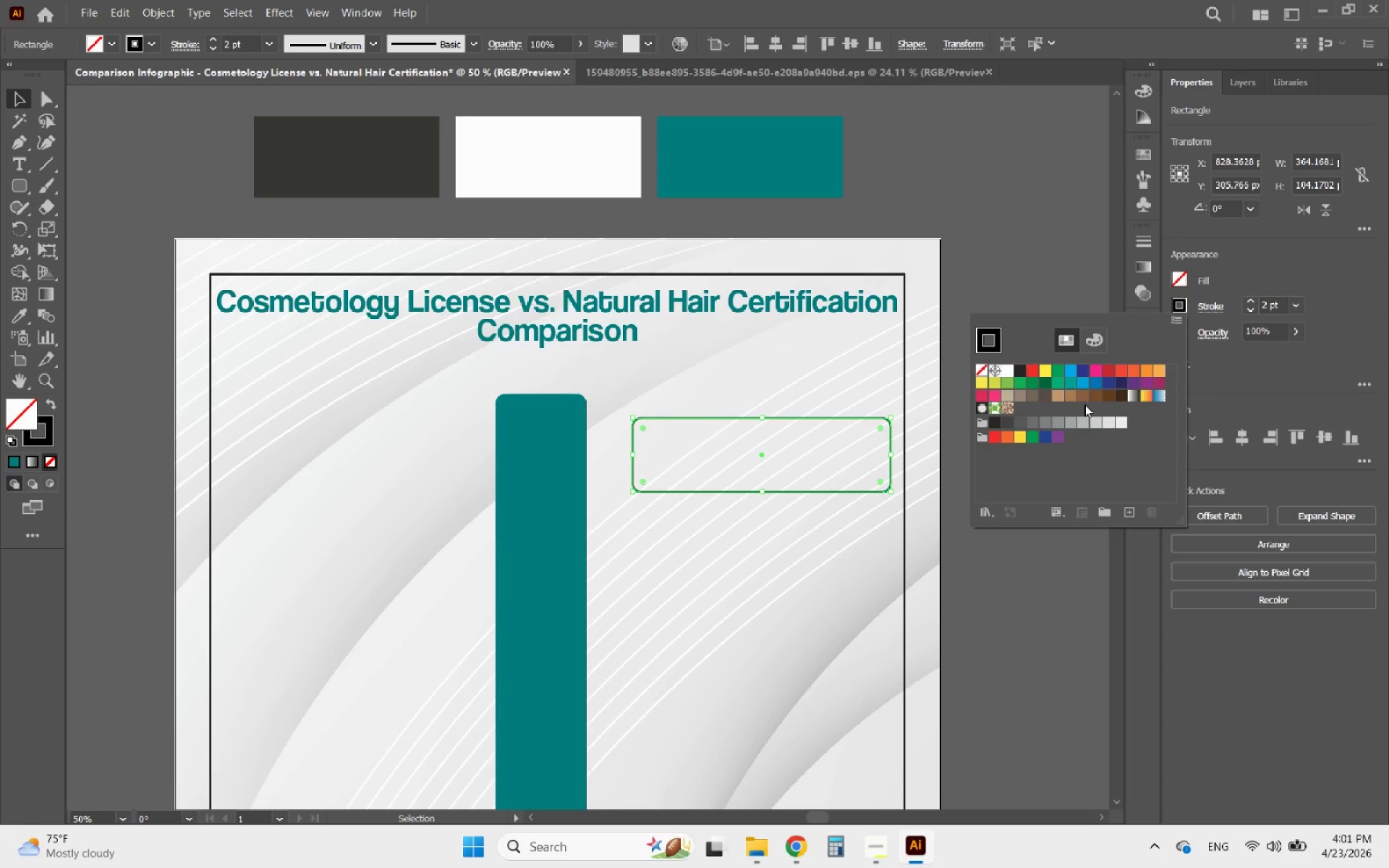 
key(Control+V)
 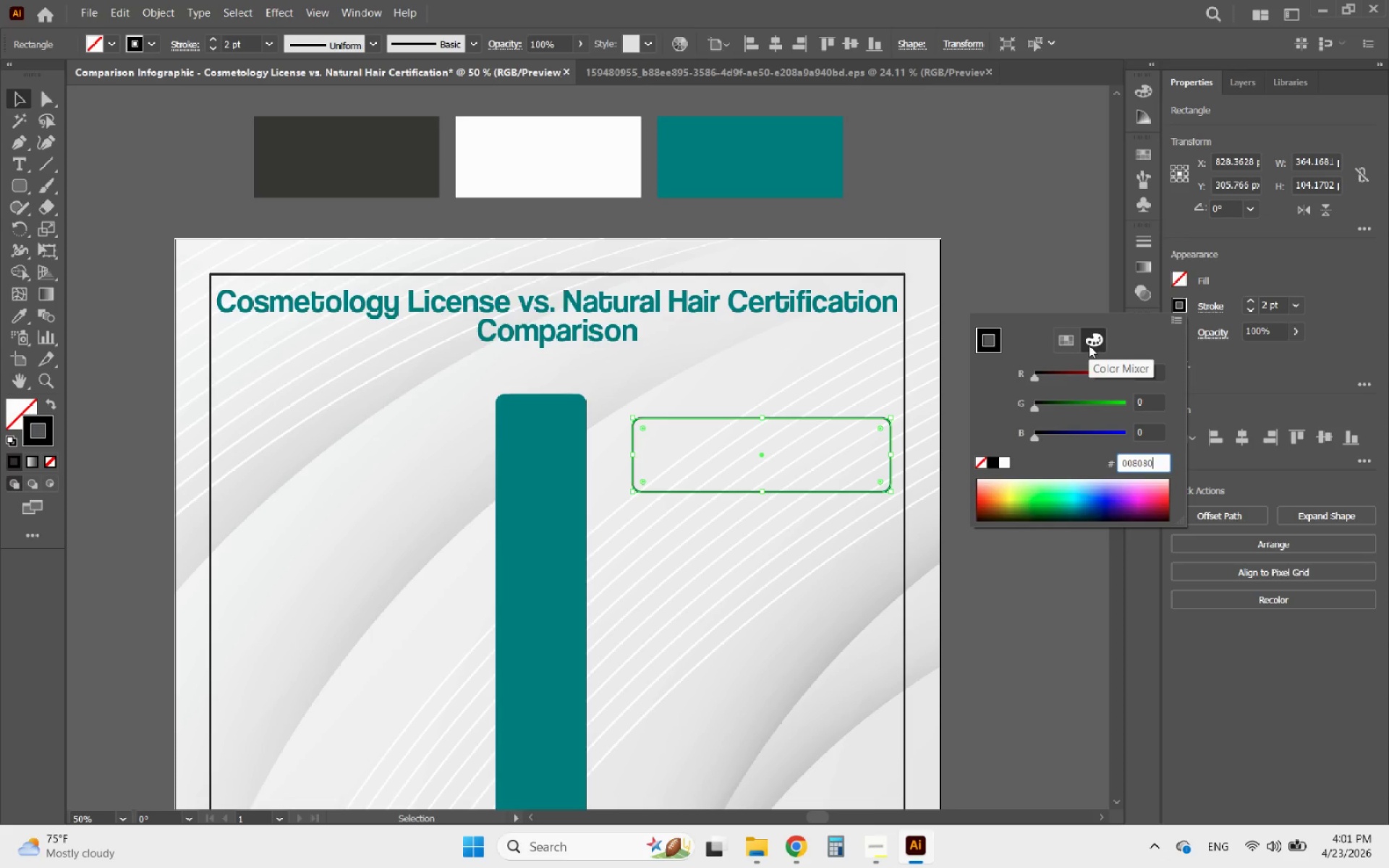 
key(Enter)
 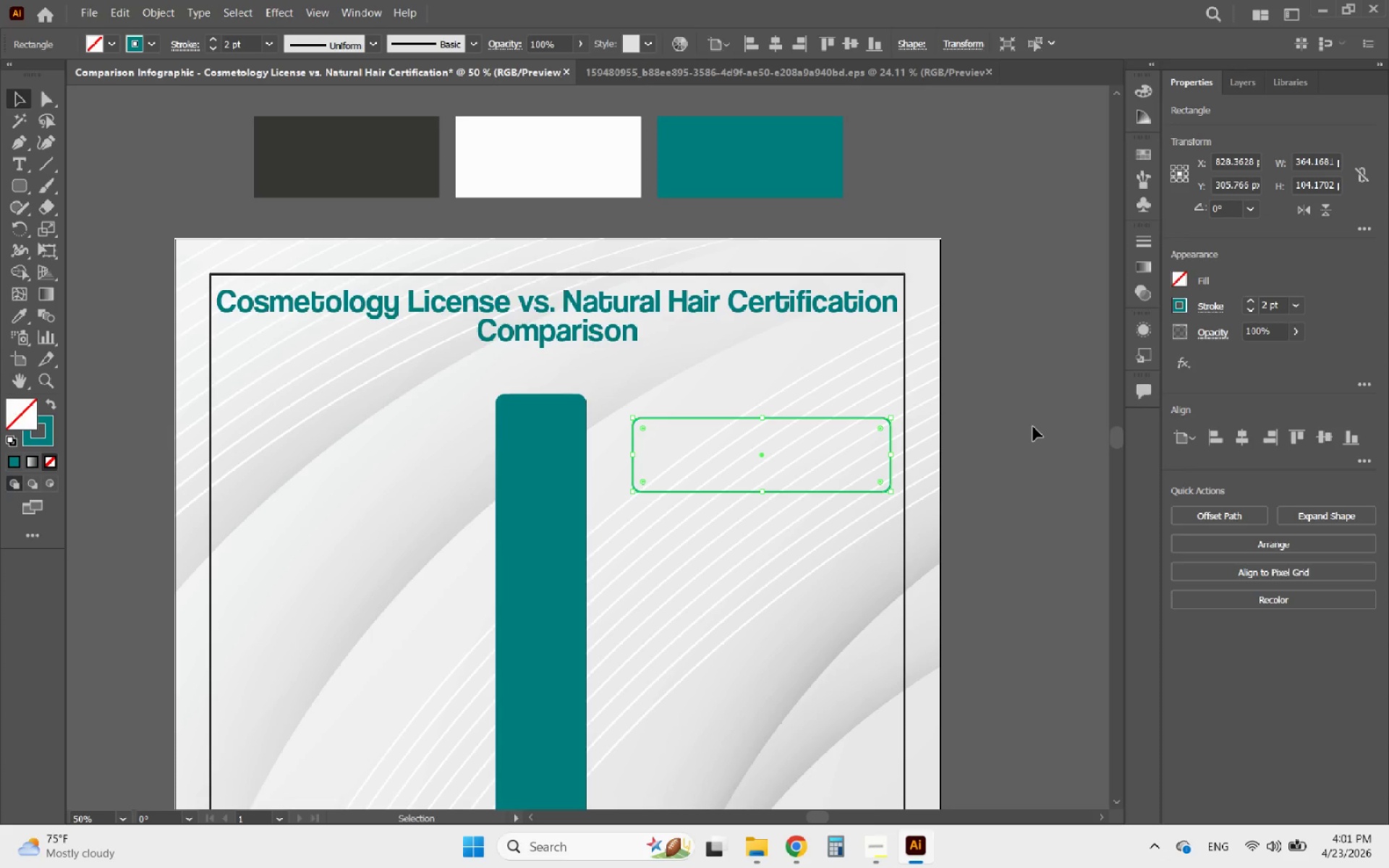 
left_click([1032, 427])
 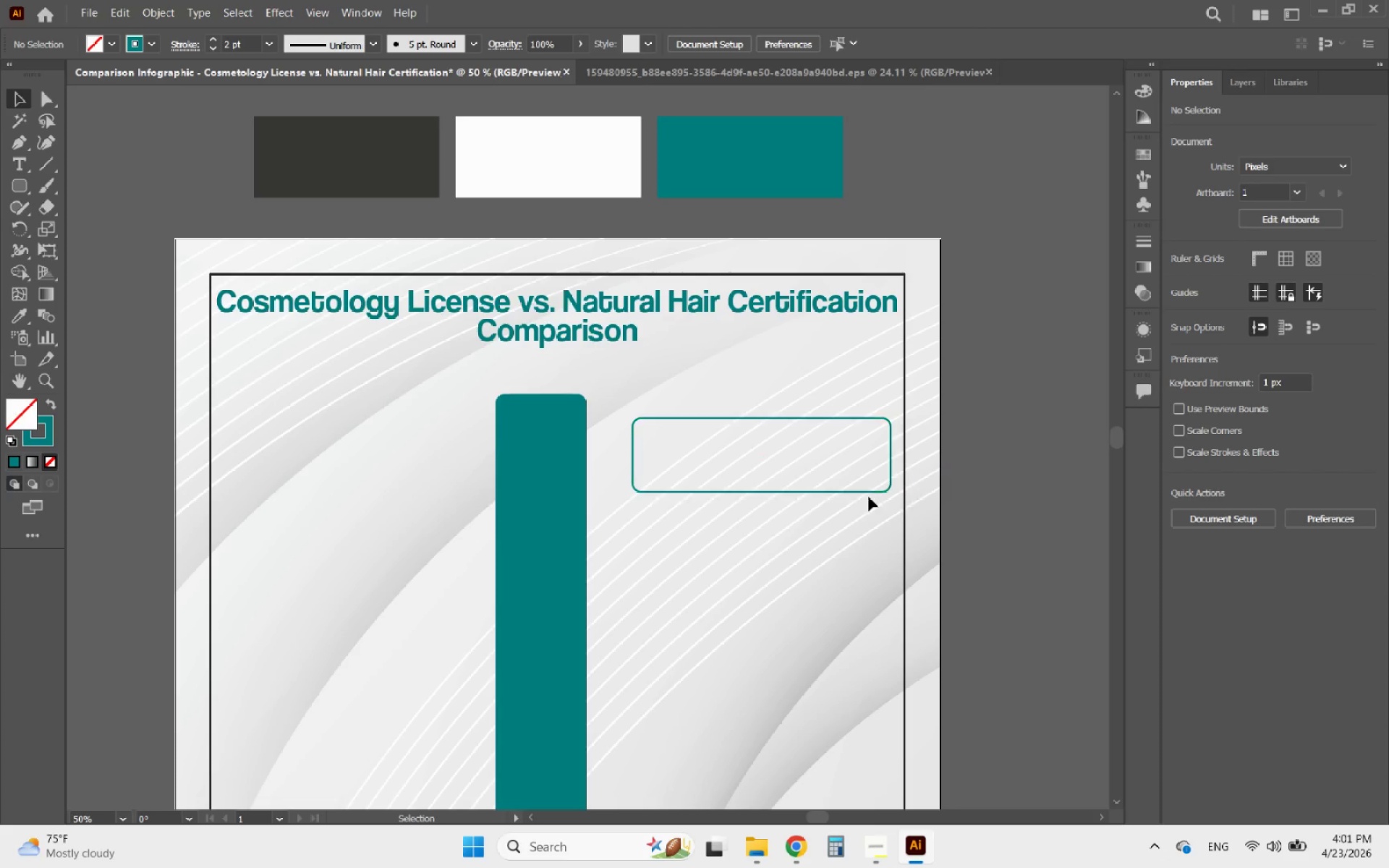 
hold_key(key=AltLeft, duration=0.53)
scroll: coordinate [705, 436], scroll_direction: up, amount: 2.0
 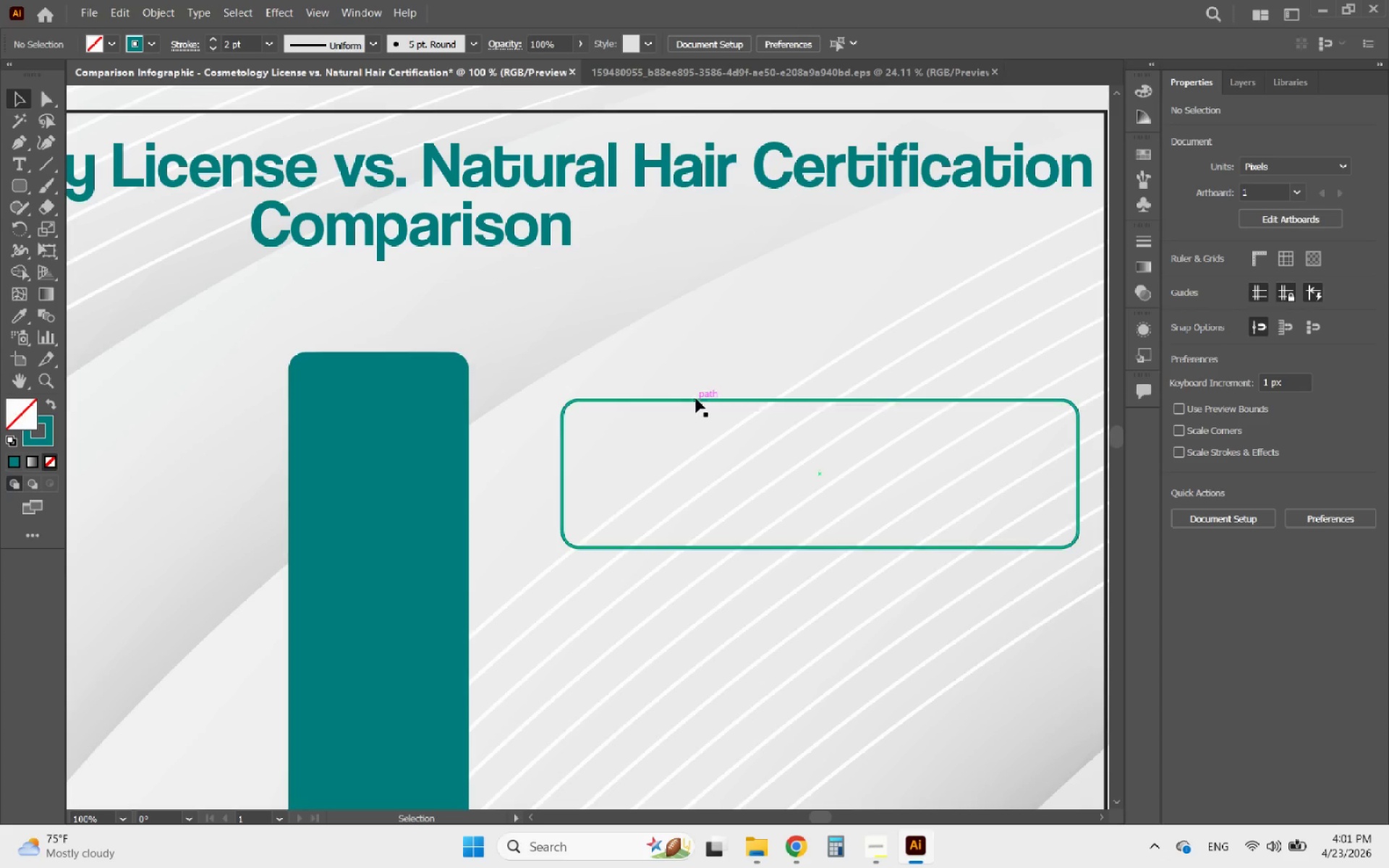 
left_click_drag(start_coordinate=[696, 399], to_coordinate=[561, 355])
 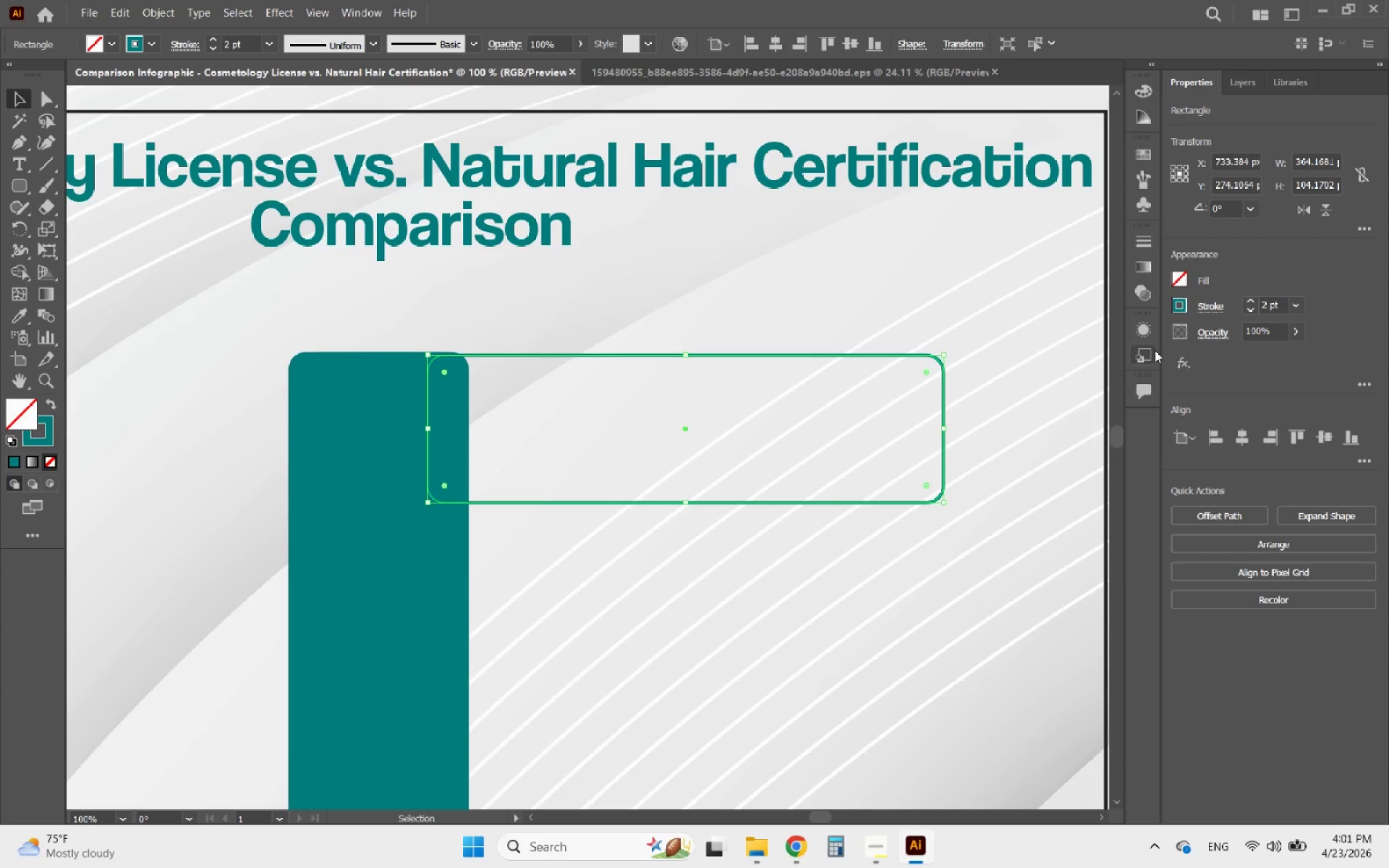 
left_click([1248, 297])
 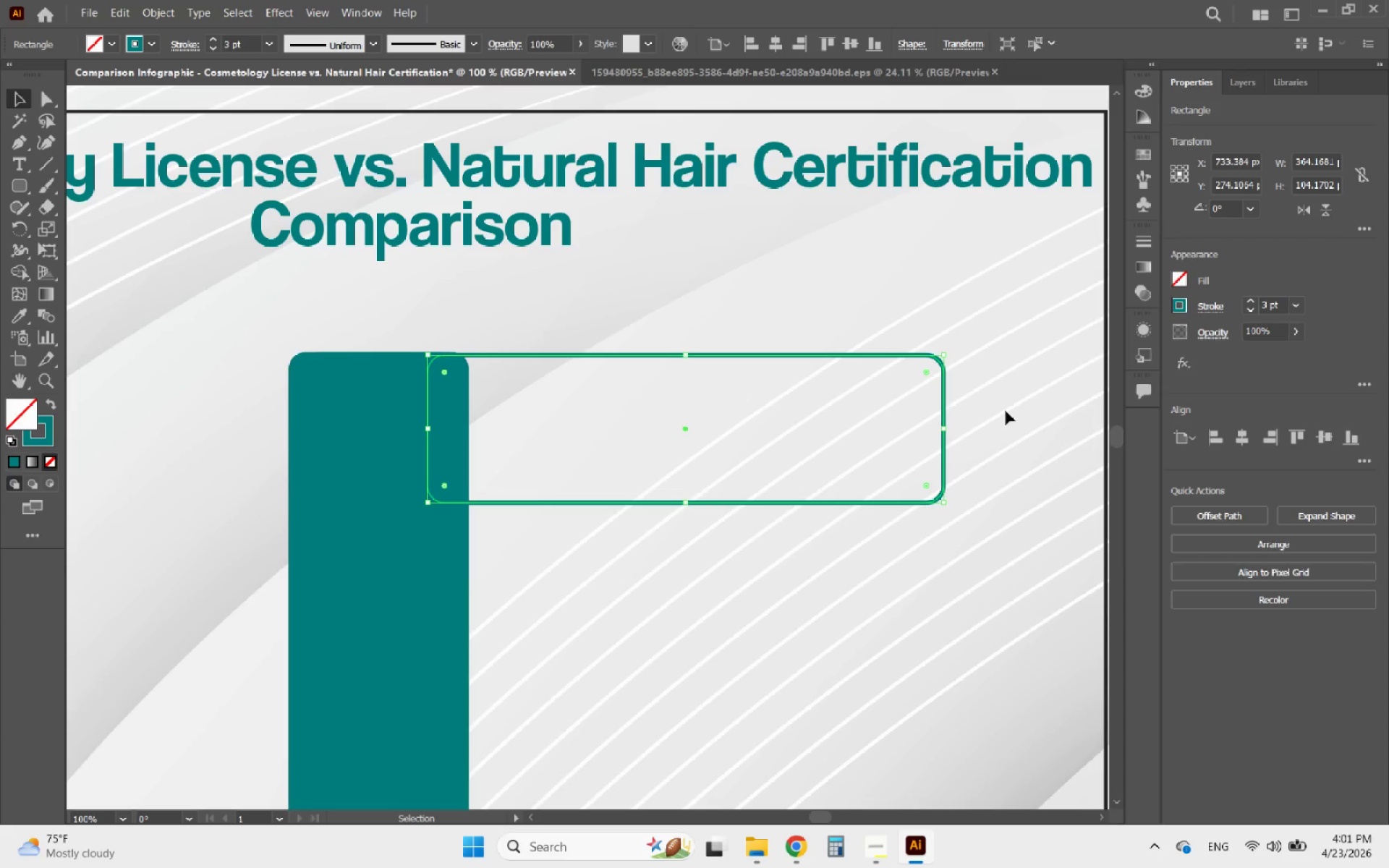 
hold_key(key=AltLeft, duration=0.33)
 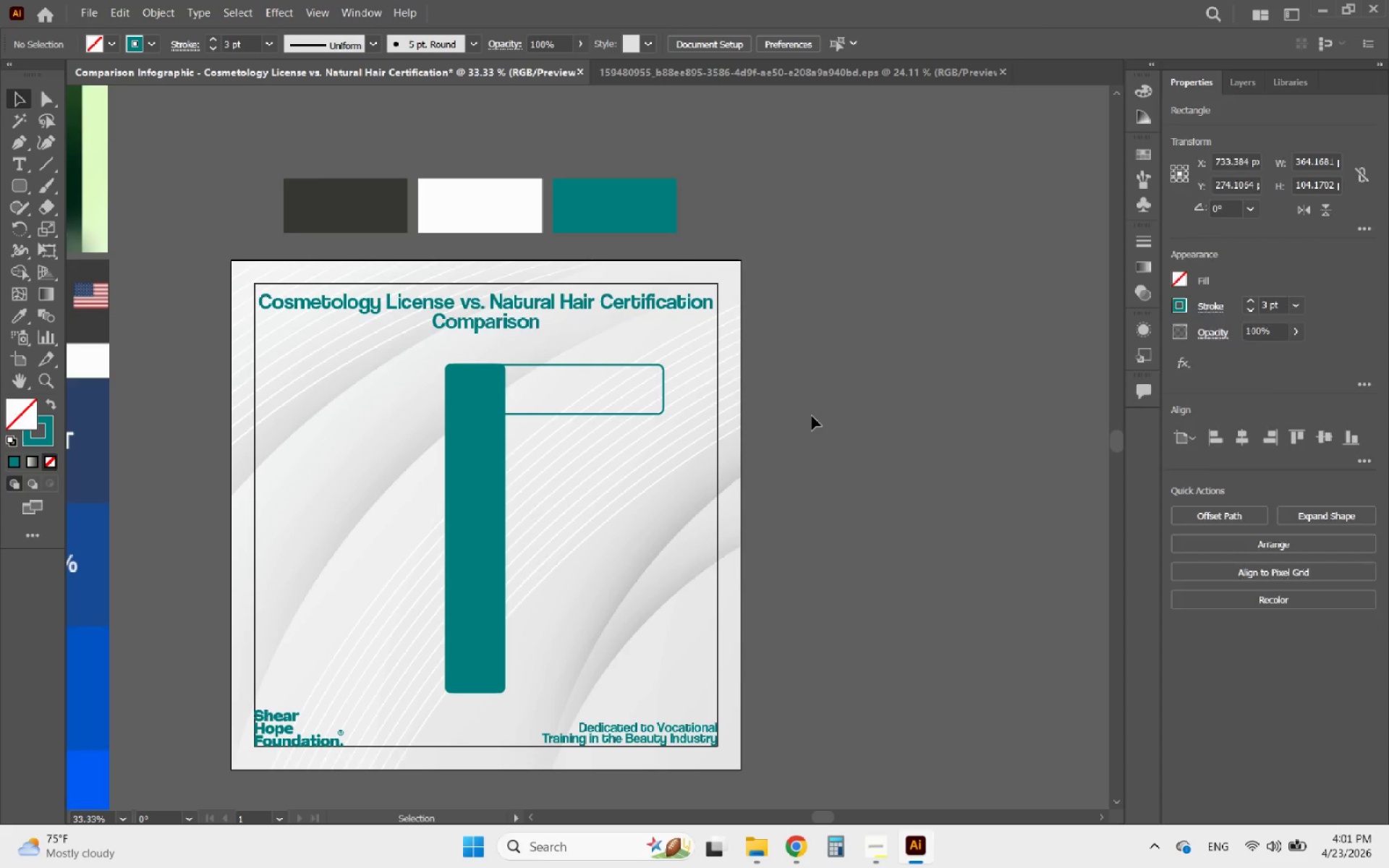 
left_click([840, 406])
 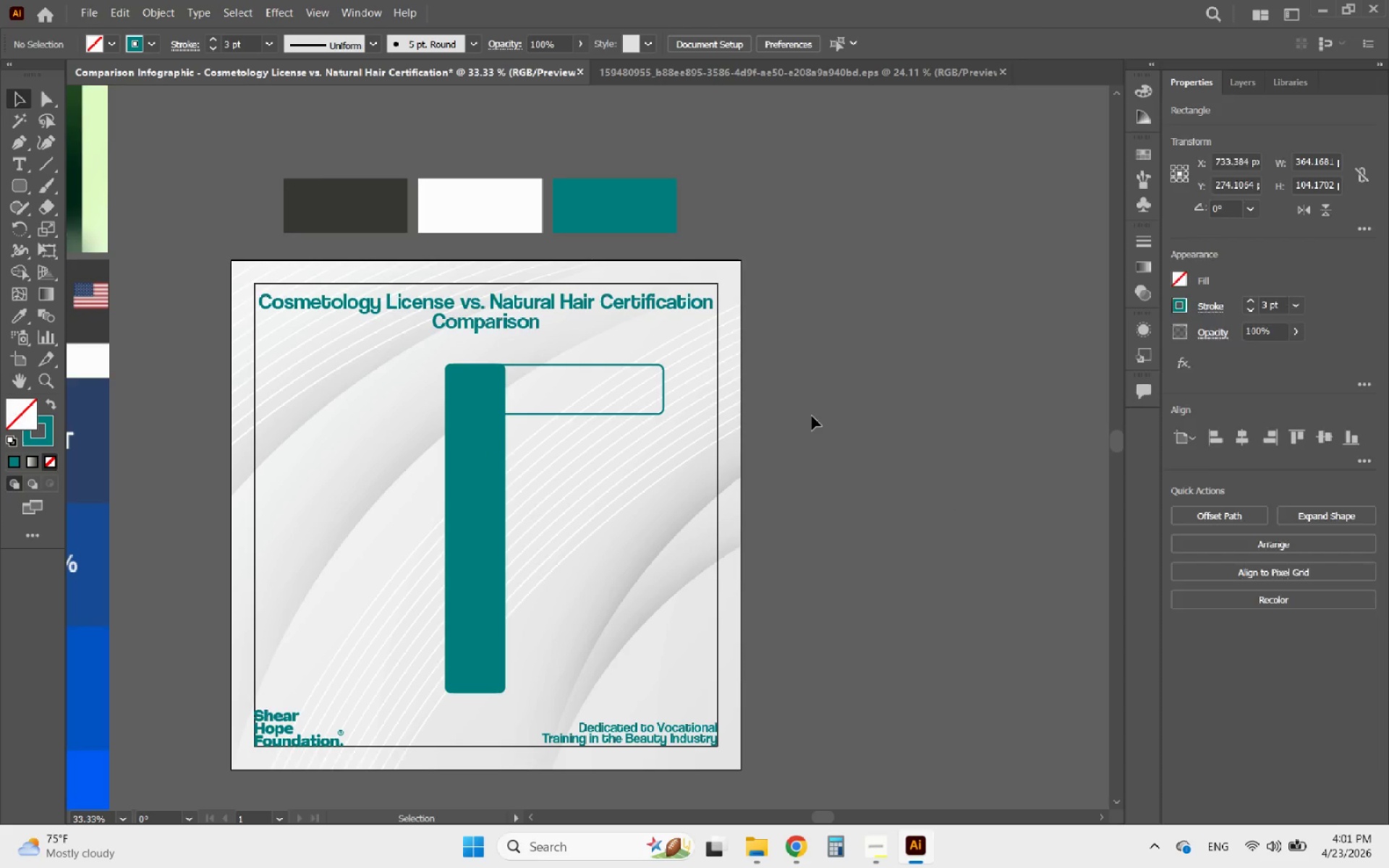 
scroll: coordinate [524, 370], scroll_direction: down, amount: 3.0
 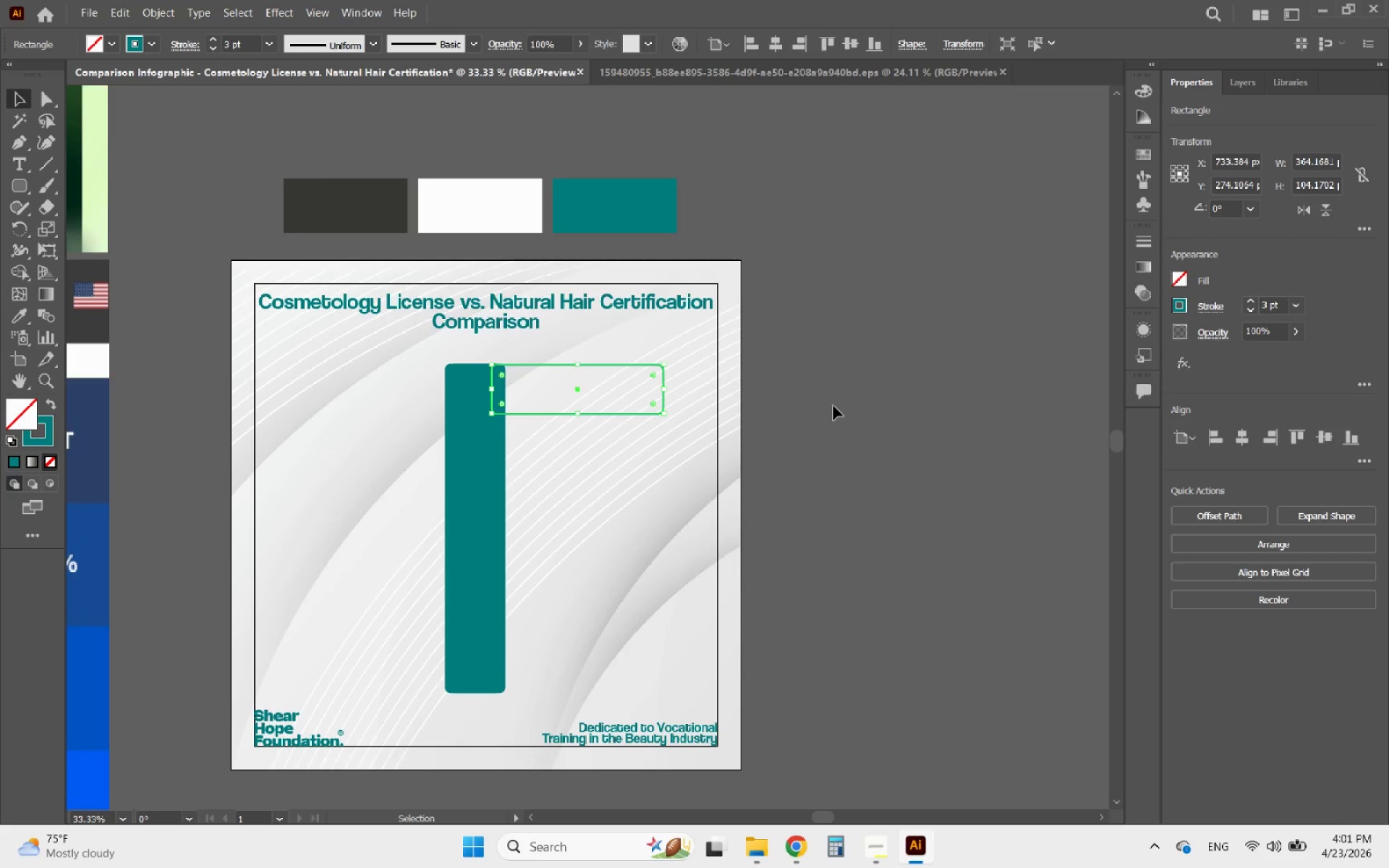 
hold_key(key=AltLeft, duration=0.58)
scroll: coordinate [561, 371], scroll_direction: up, amount: 2.0
 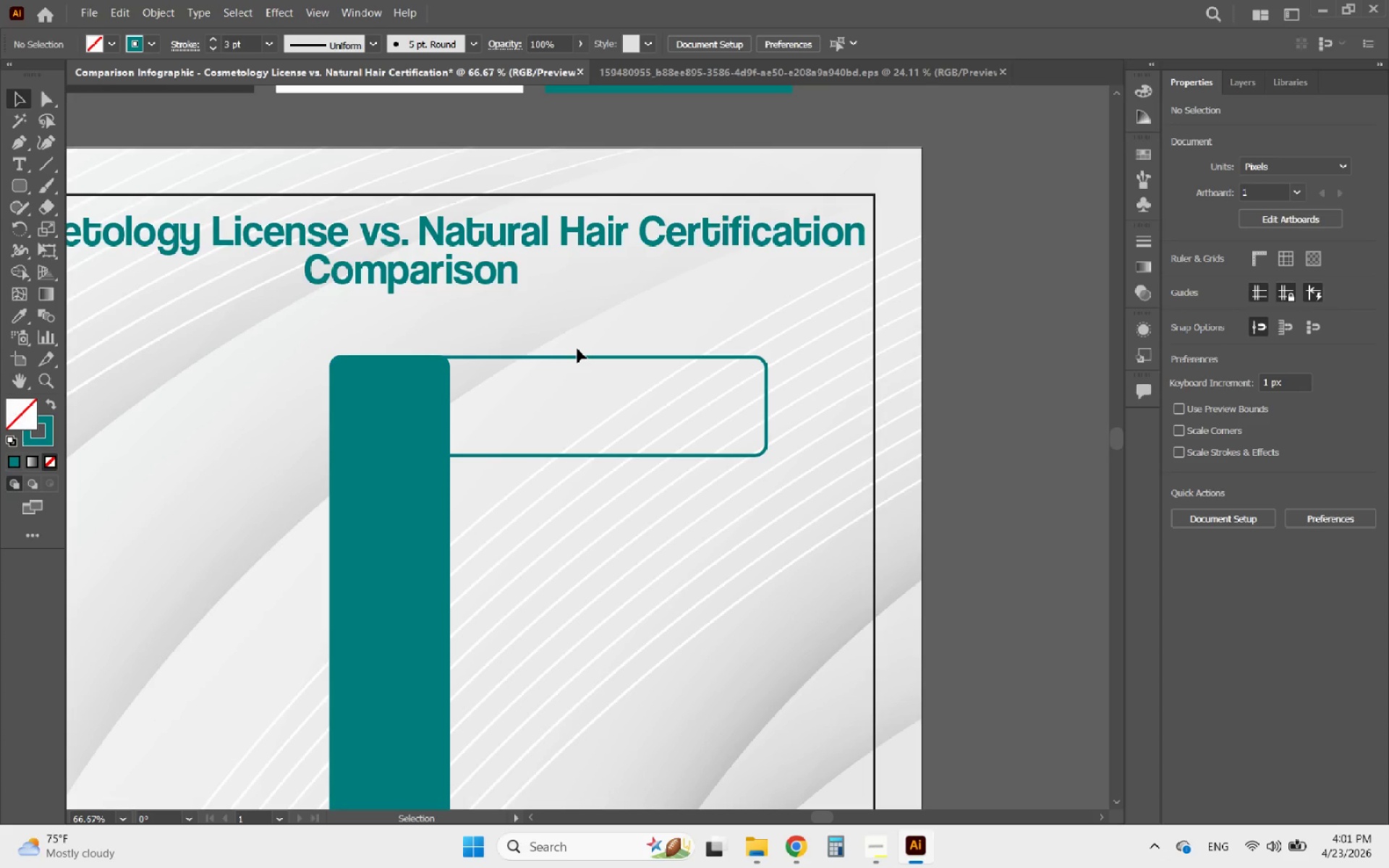 
hold_key(key=AltLeft, duration=2.91)
scroll: coordinate [822, 311], scroll_direction: down, amount: 3.0
 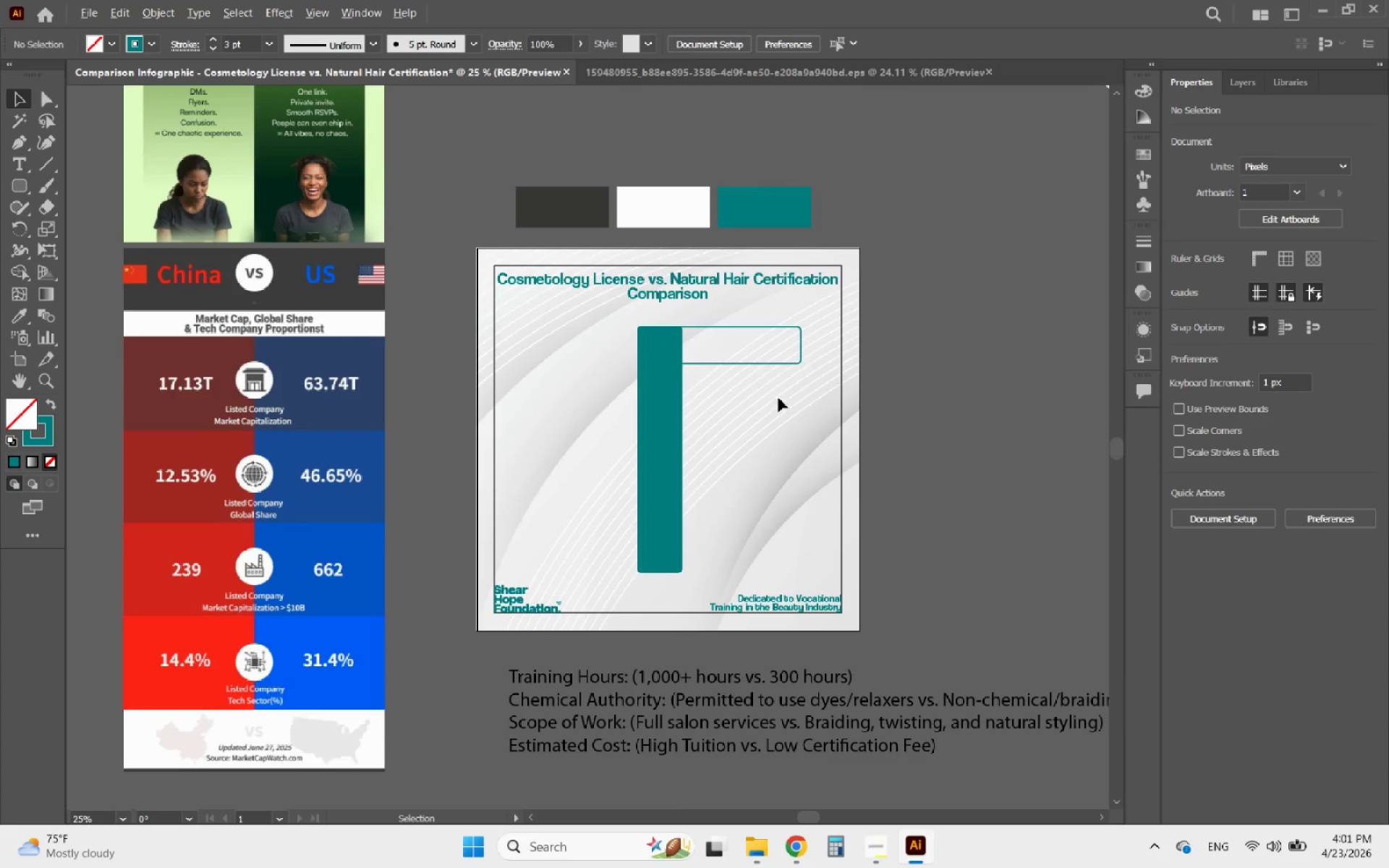 
scroll: coordinate [763, 355], scroll_direction: up, amount: 2.0
 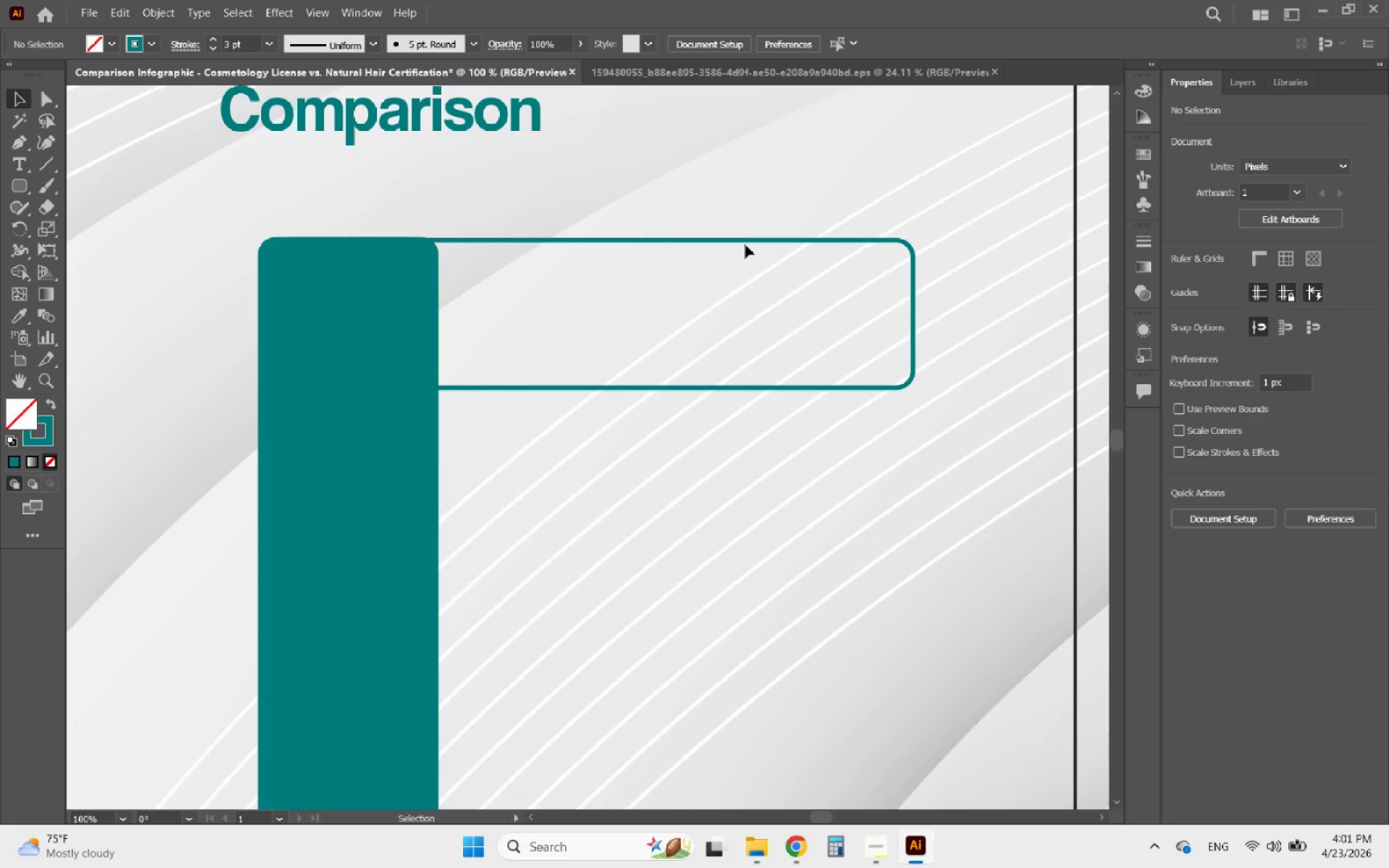 
left_click([740, 242])
 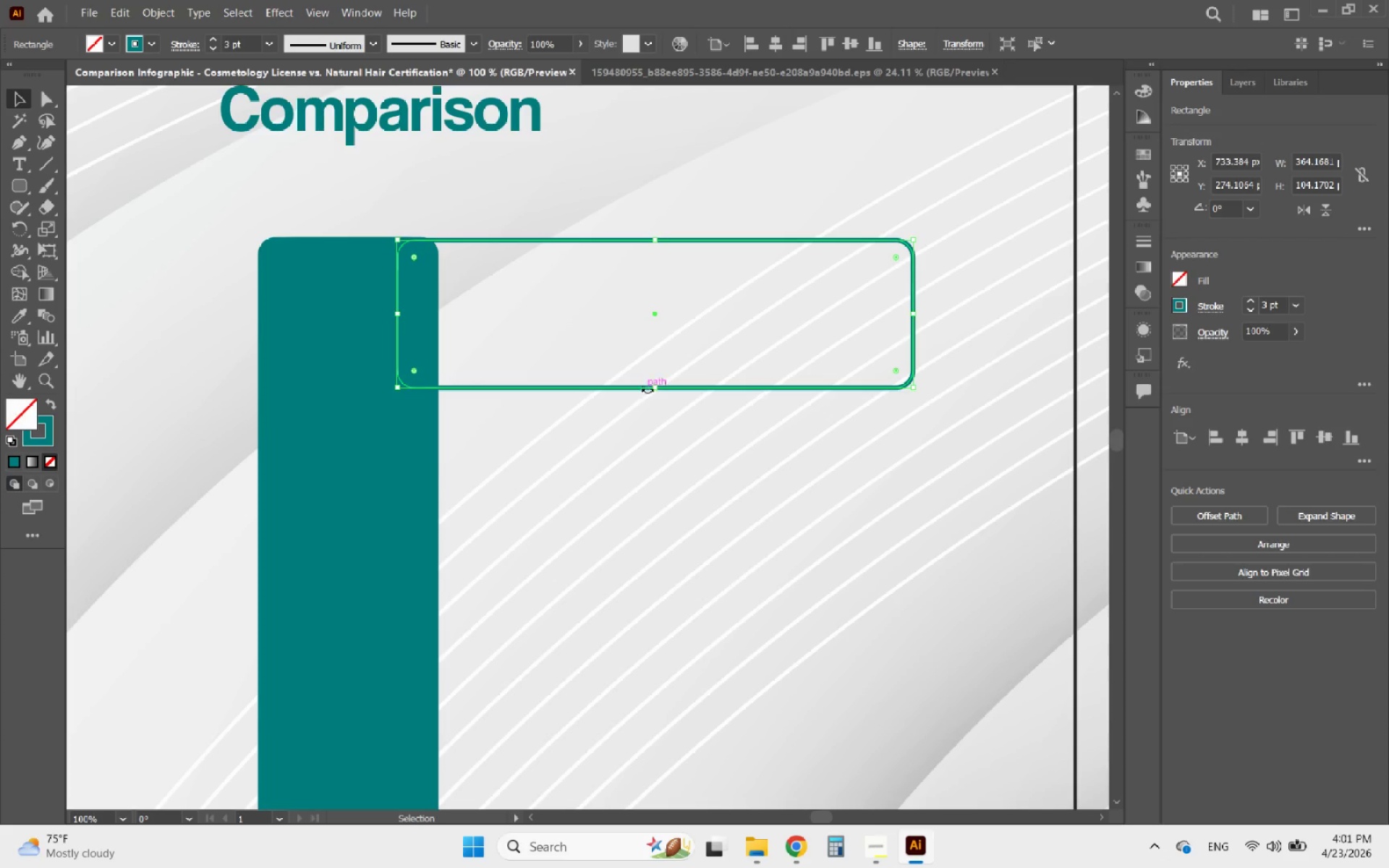 
left_click_drag(start_coordinate=[655, 388], to_coordinate=[669, 330])
 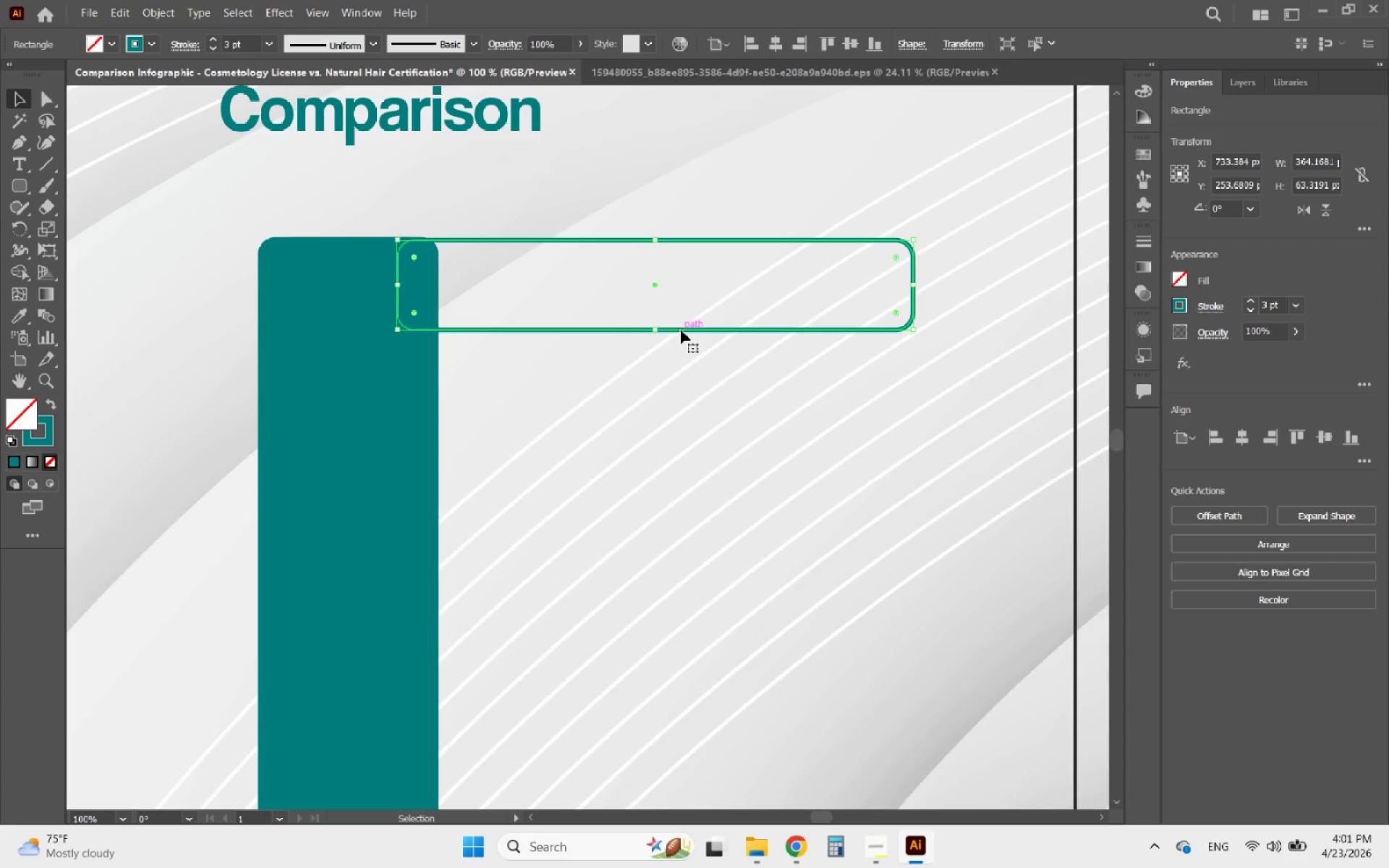 
hold_key(key=AltLeft, duration=2.02)
left_click_drag(start_coordinate=[681, 330], to_coordinate=[689, 478])
 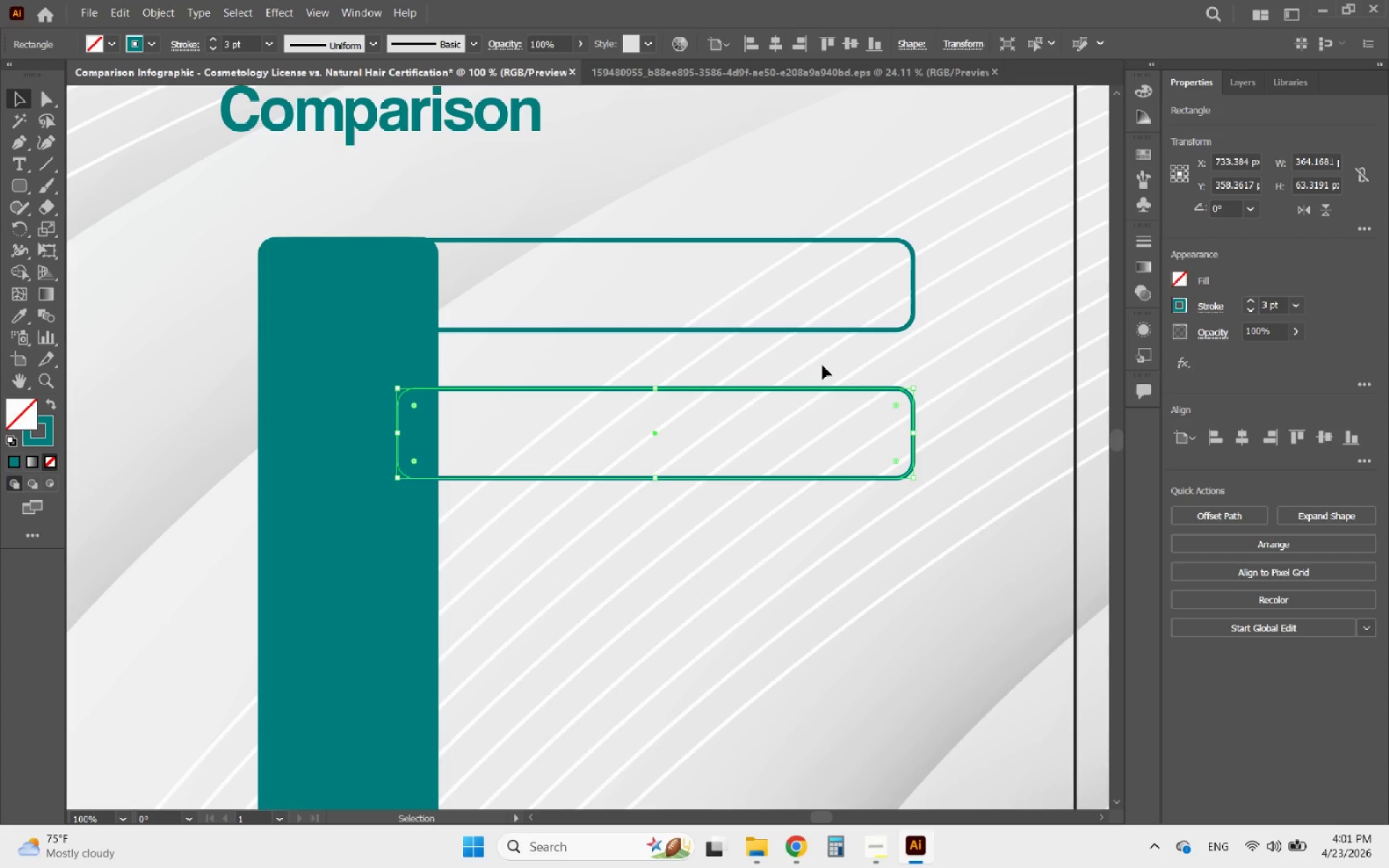 
hold_key(key=ShiftLeft, duration=1.02)
 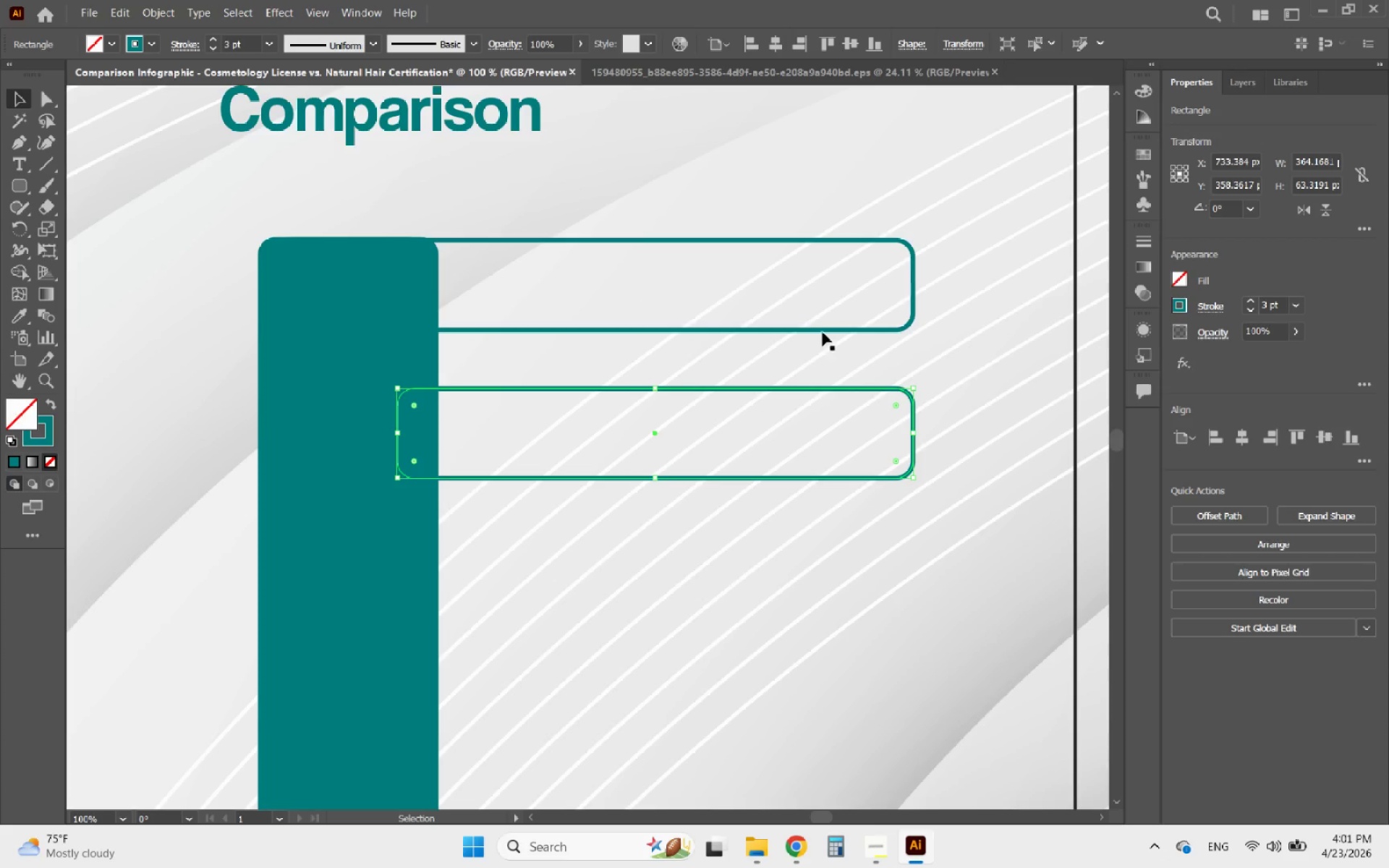 
left_click([820, 331])
 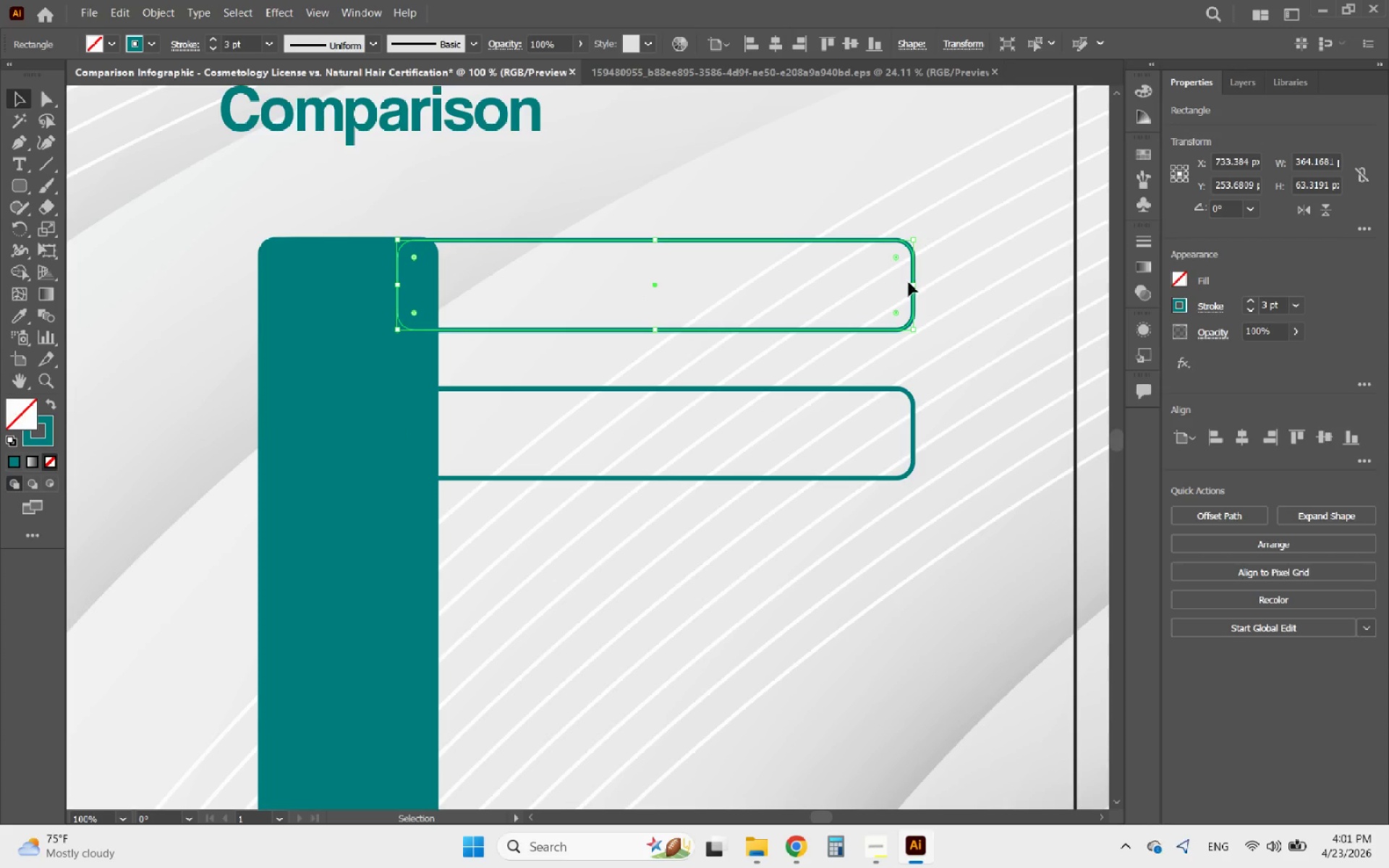 
left_click_drag(start_coordinate=[910, 284], to_coordinate=[1074, 269])
 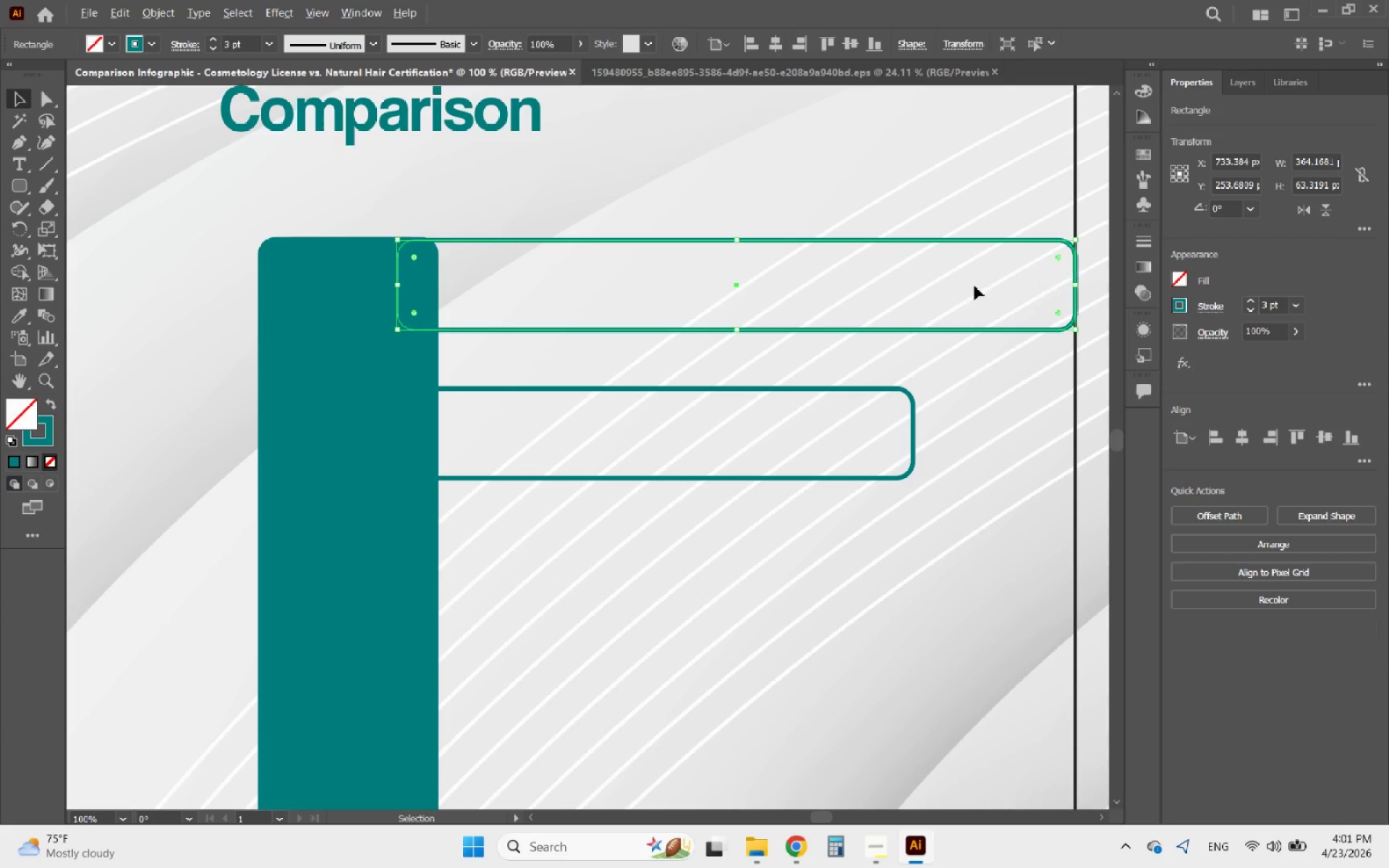 
hold_key(key=AltLeft, duration=0.66)
scroll: coordinate [734, 342], scroll_direction: down, amount: 3.0
 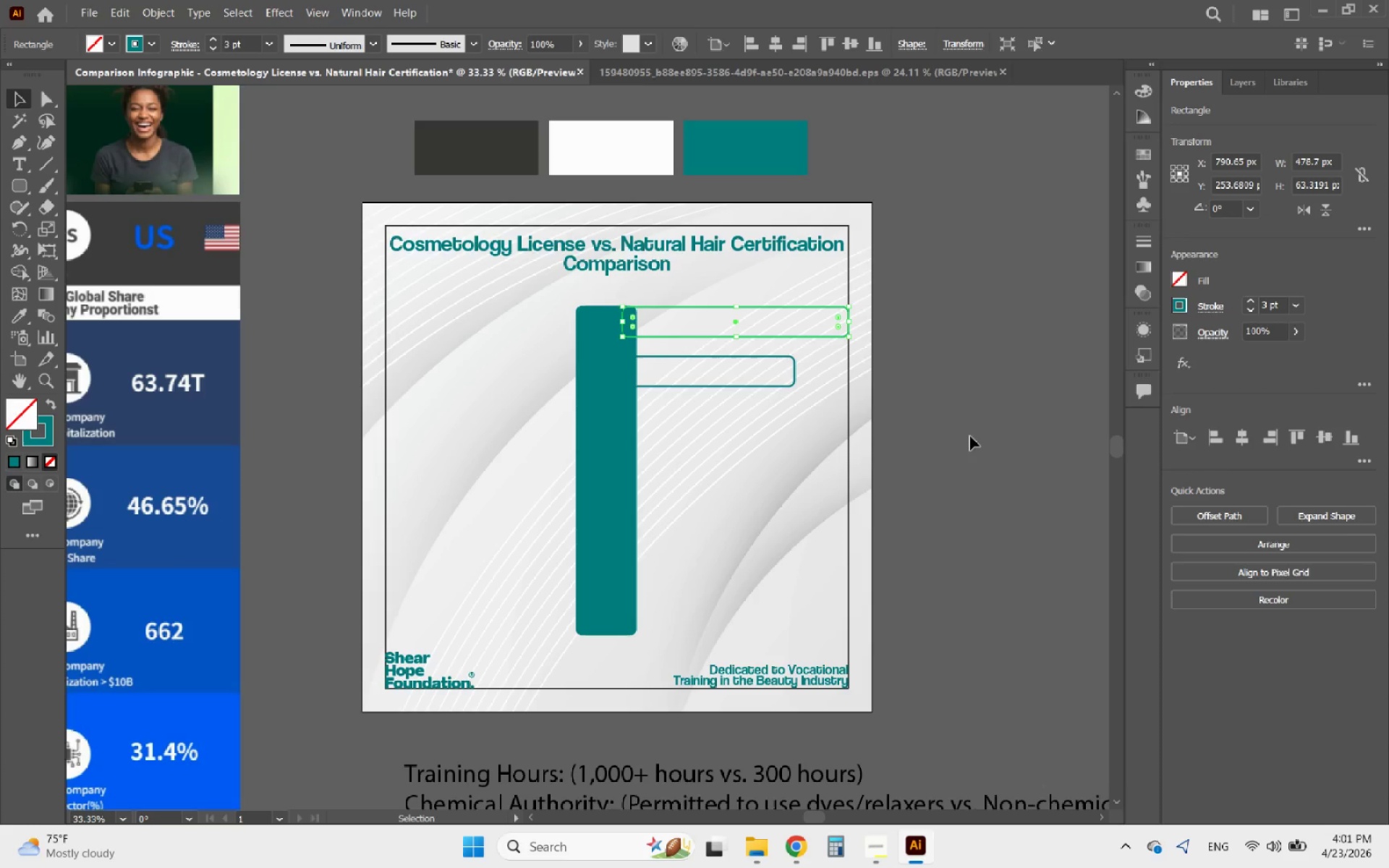 
left_click([994, 449])
 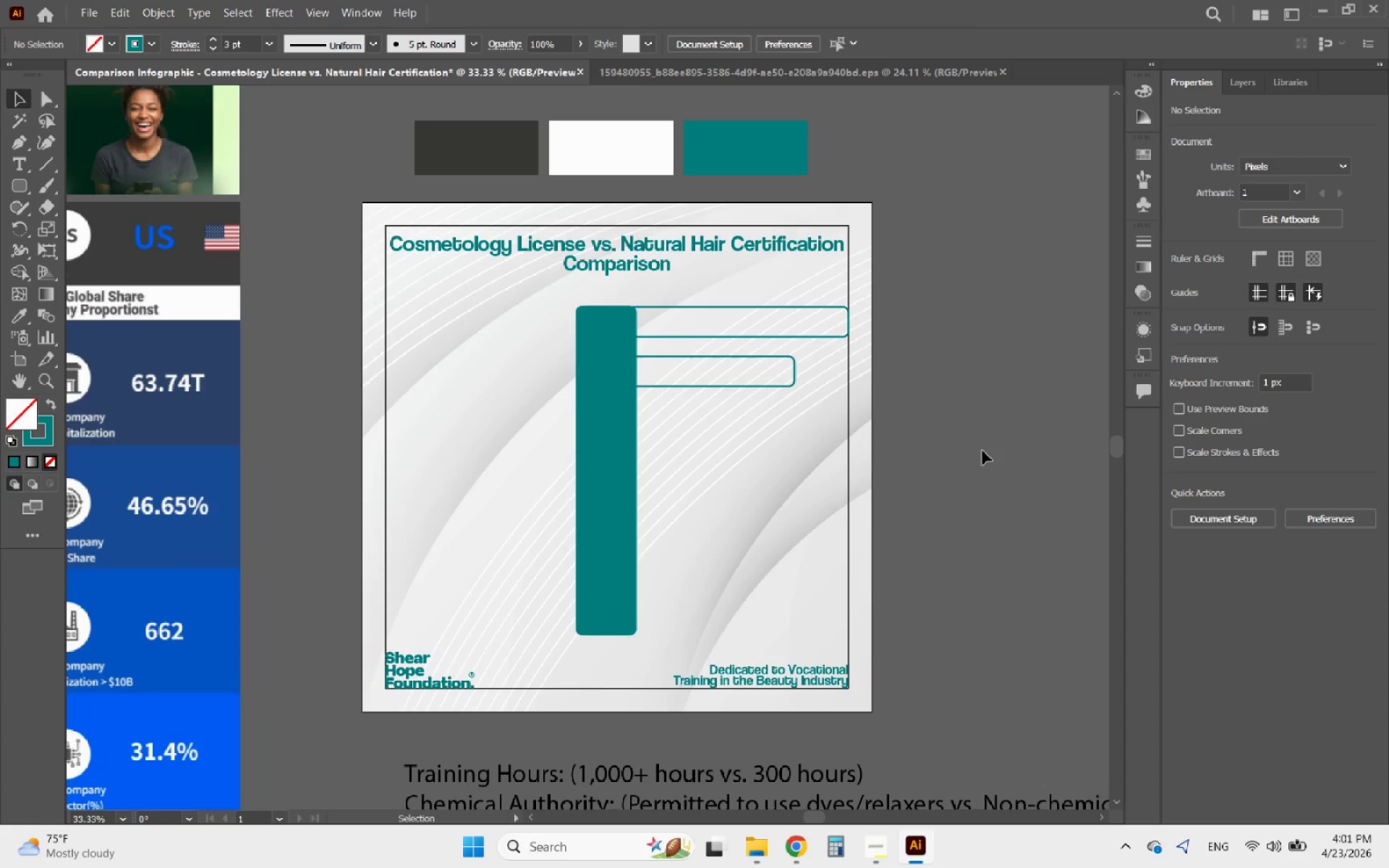 
hold_key(key=AltLeft, duration=0.75)
scroll: coordinate [690, 333], scroll_direction: up, amount: 1.0
 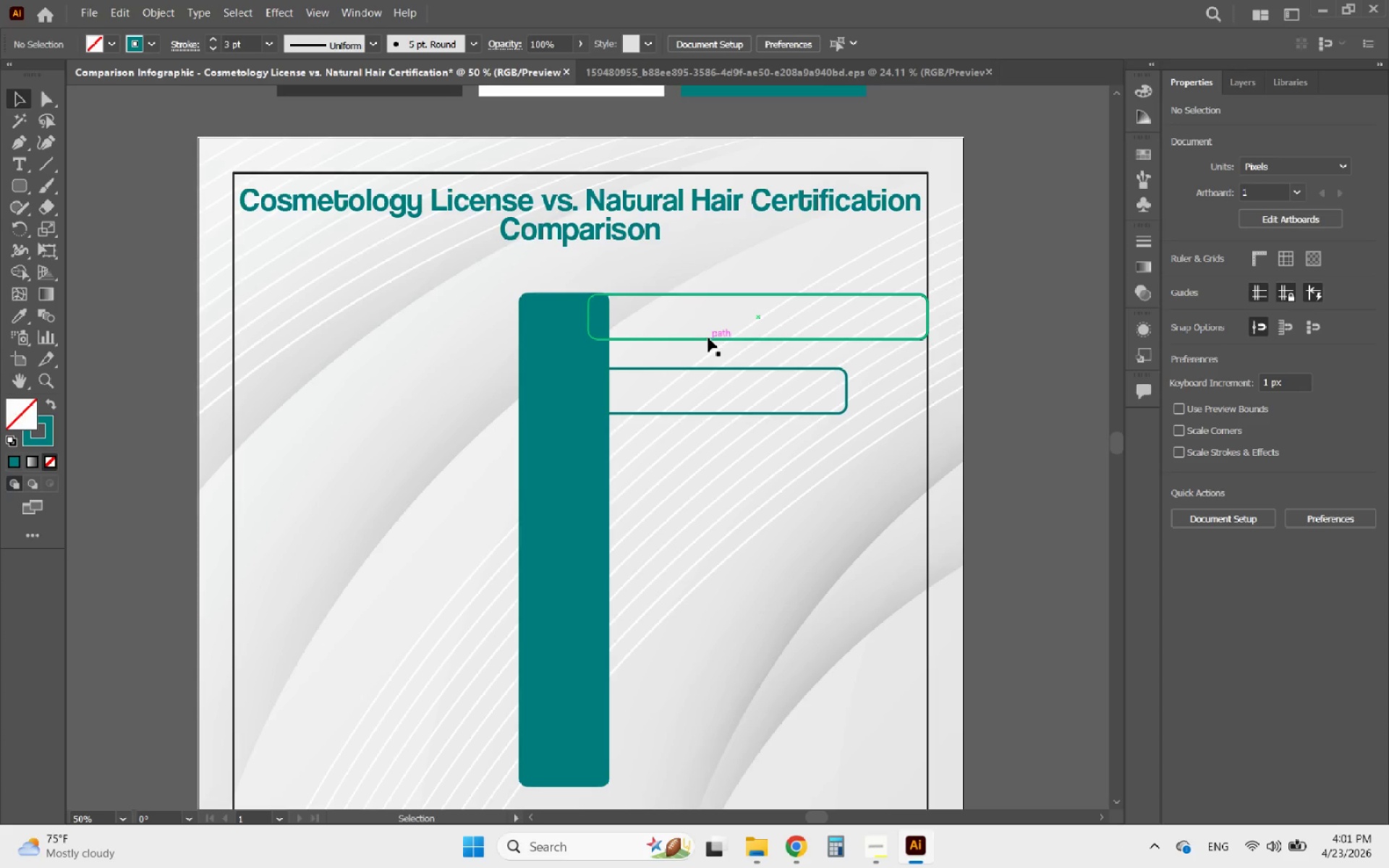 
left_click([708, 338])
 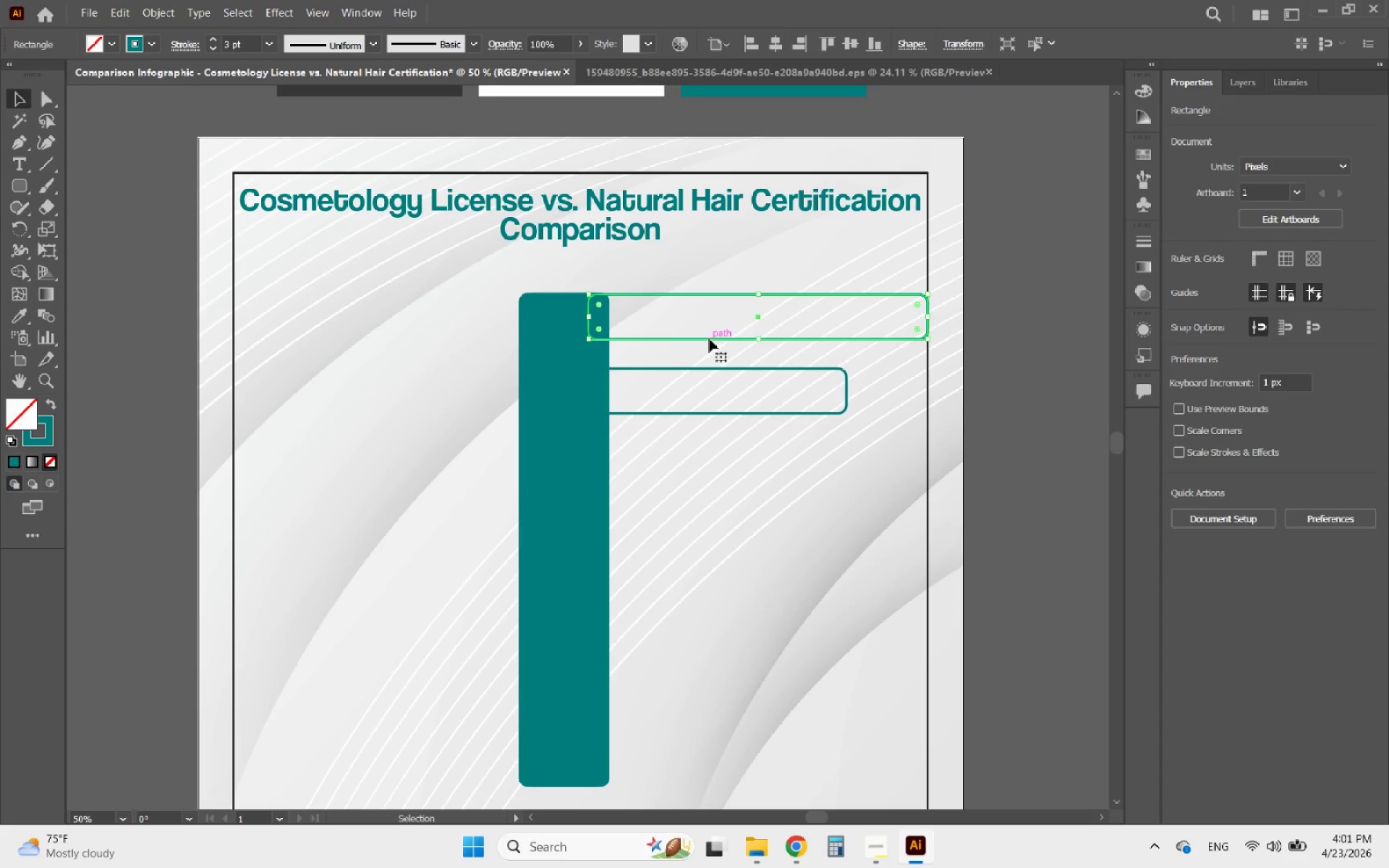 
hold_key(key=AltLeft, duration=0.56)
 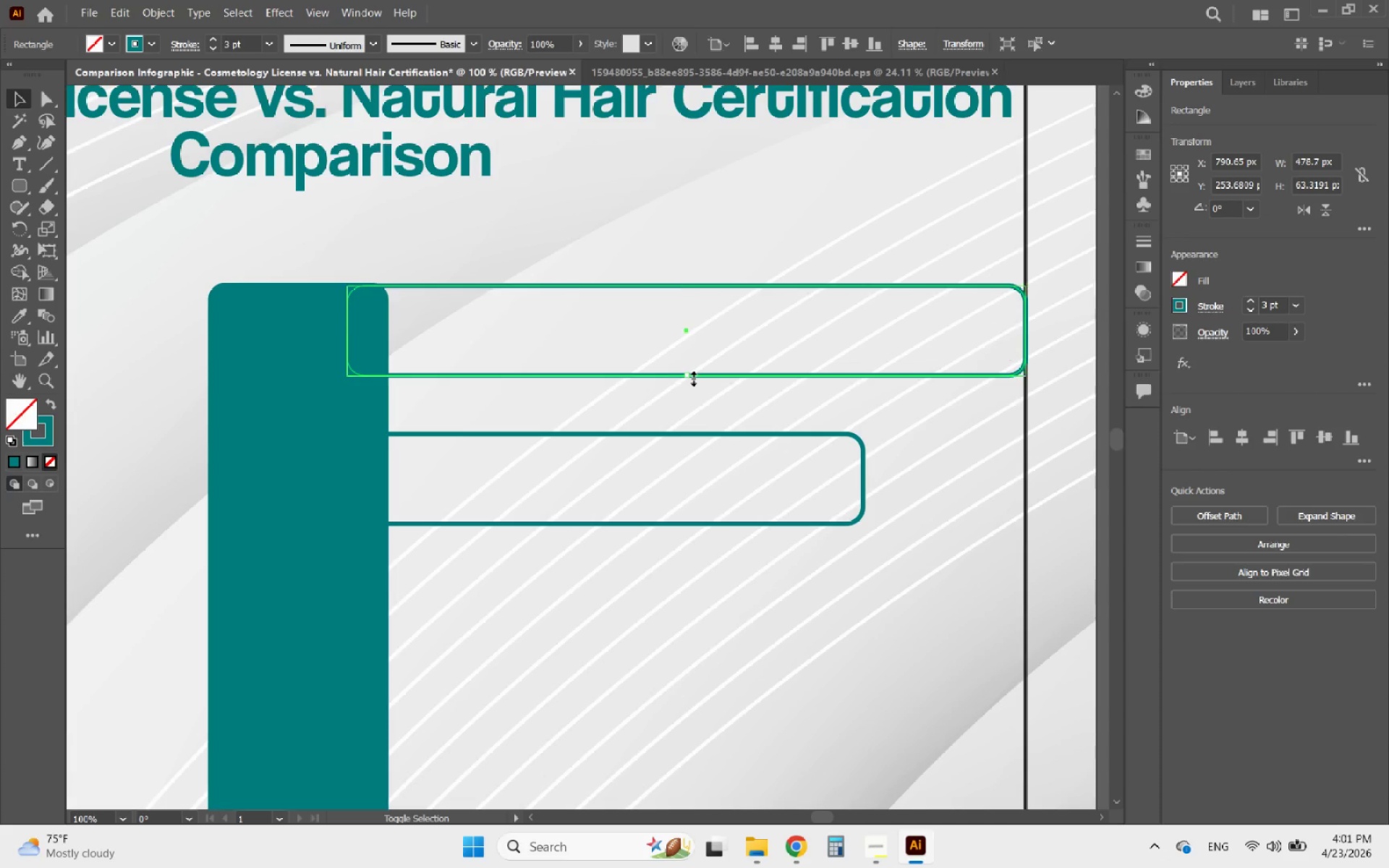 
hold_key(key=ShiftLeft, duration=1.31)
 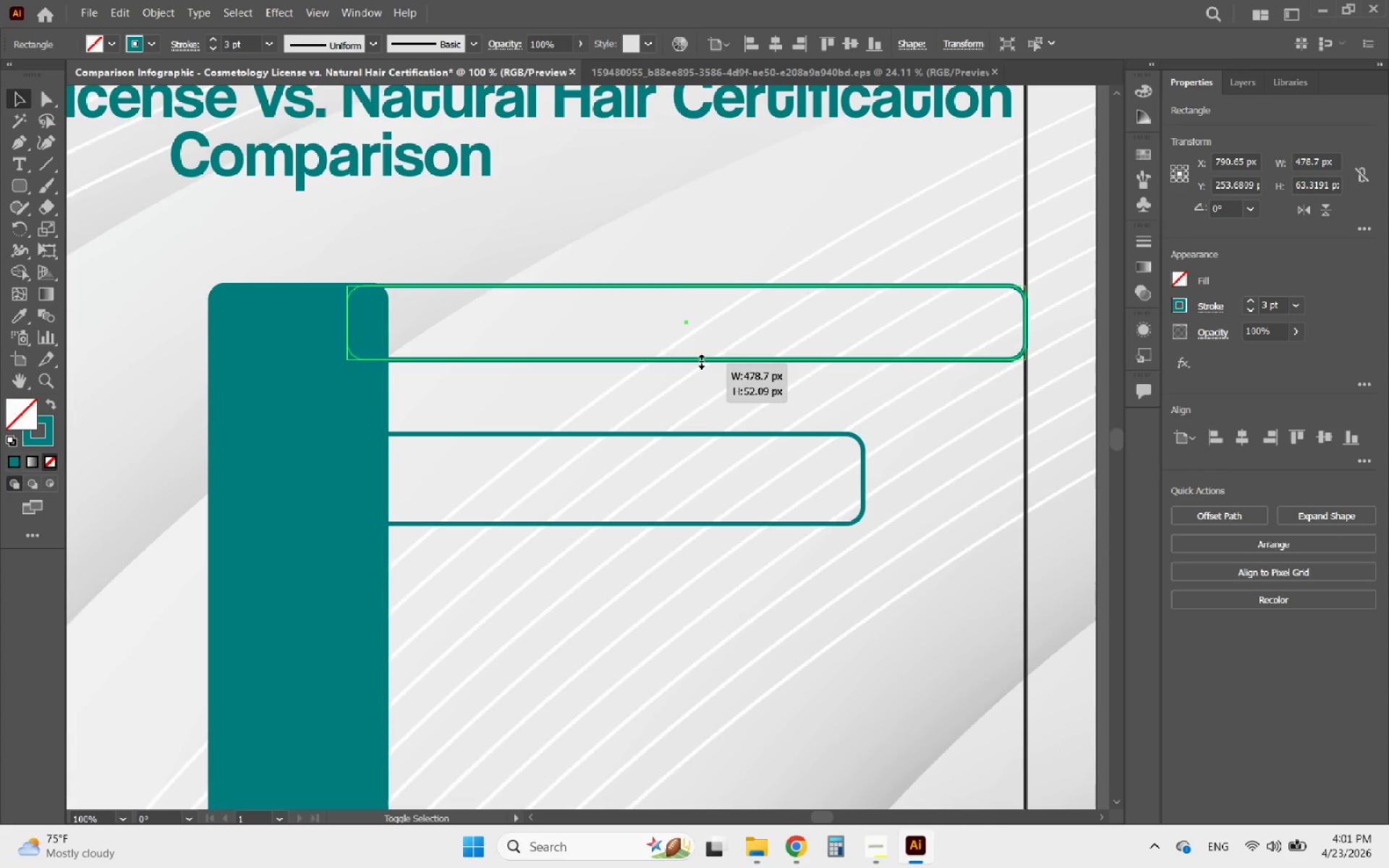 
scroll: coordinate [831, 305], scroll_direction: up, amount: 2.0
 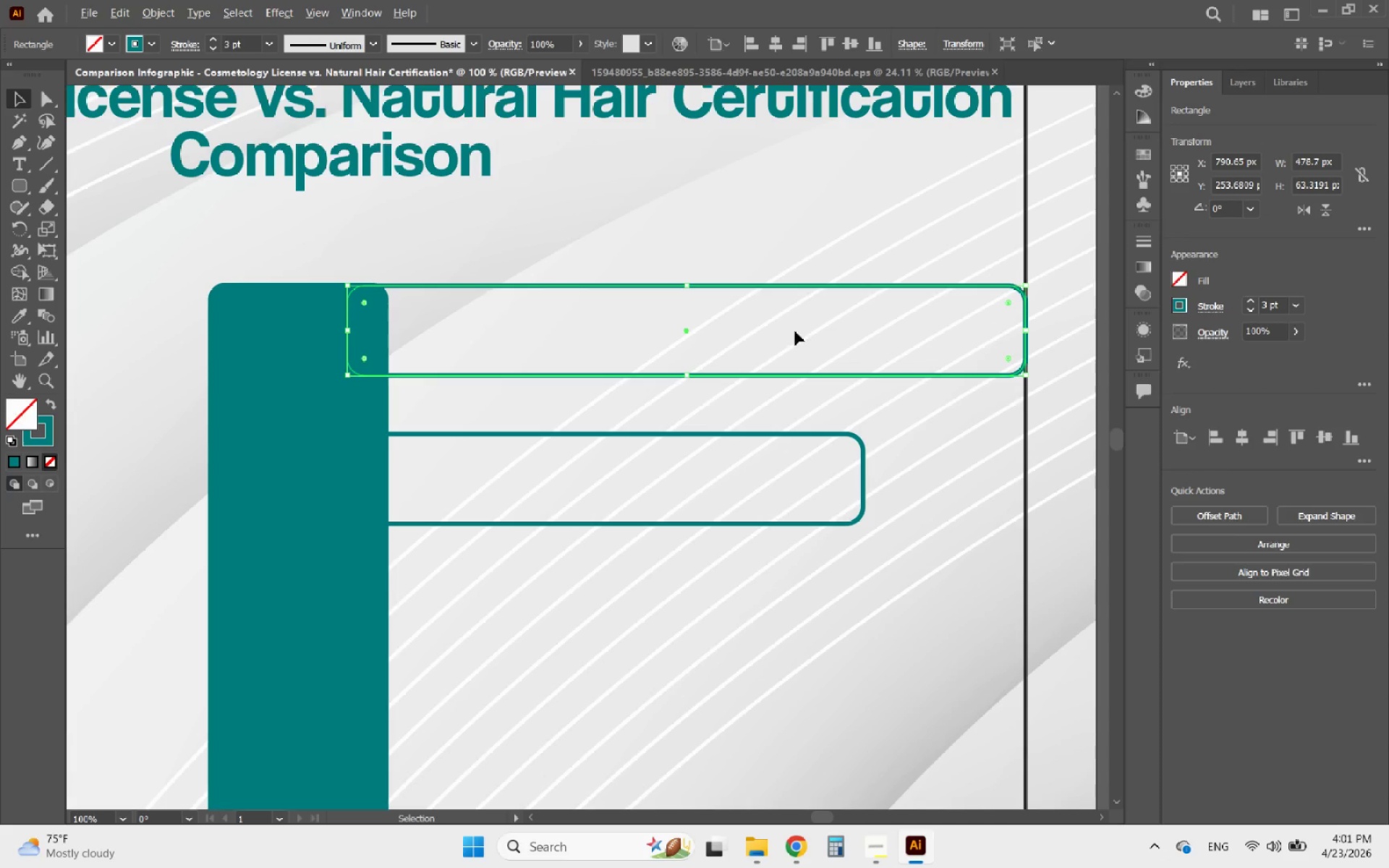 
left_click_drag(start_coordinate=[692, 377], to_coordinate=[694, 360])
 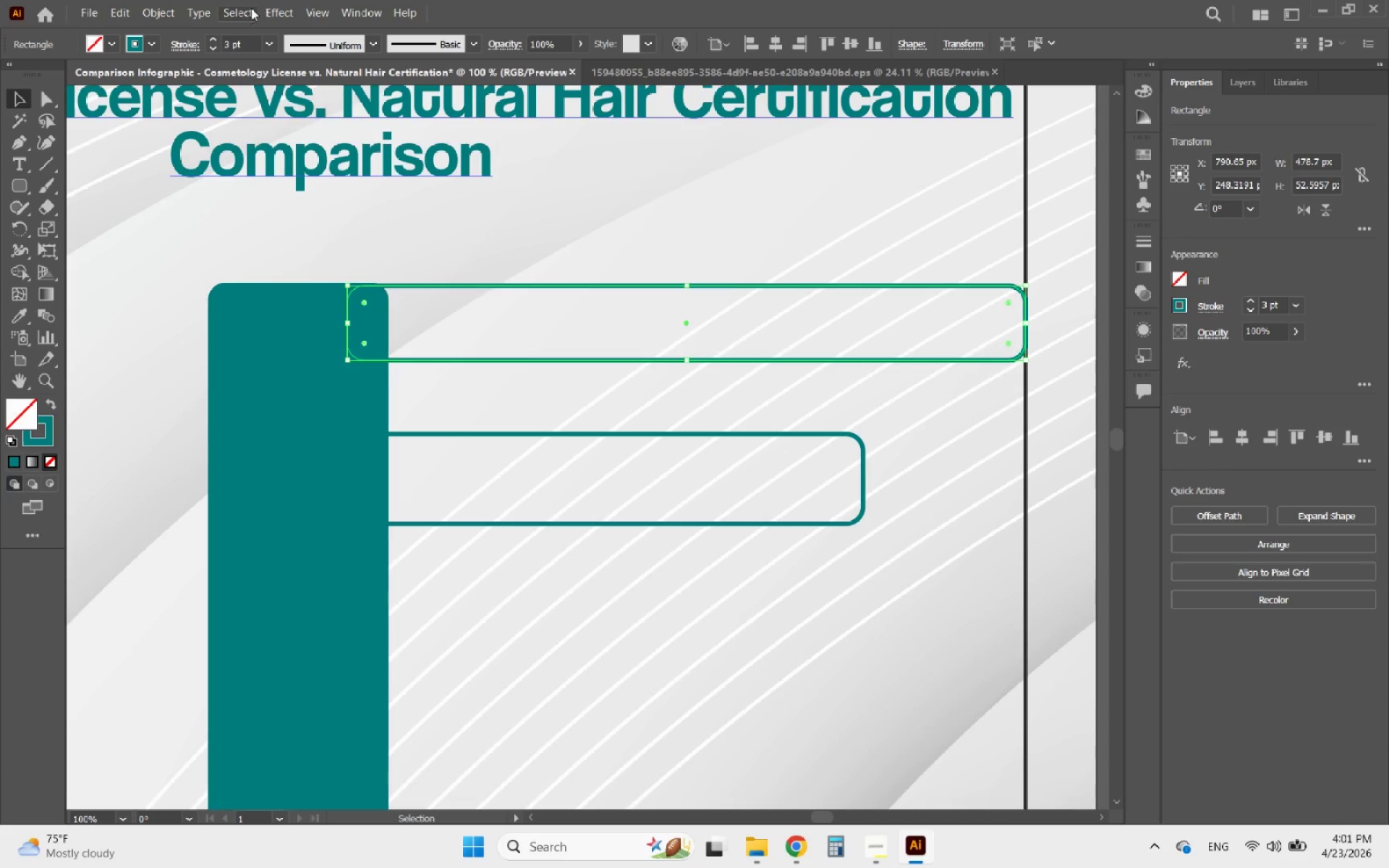 
left_click([161, 17])
 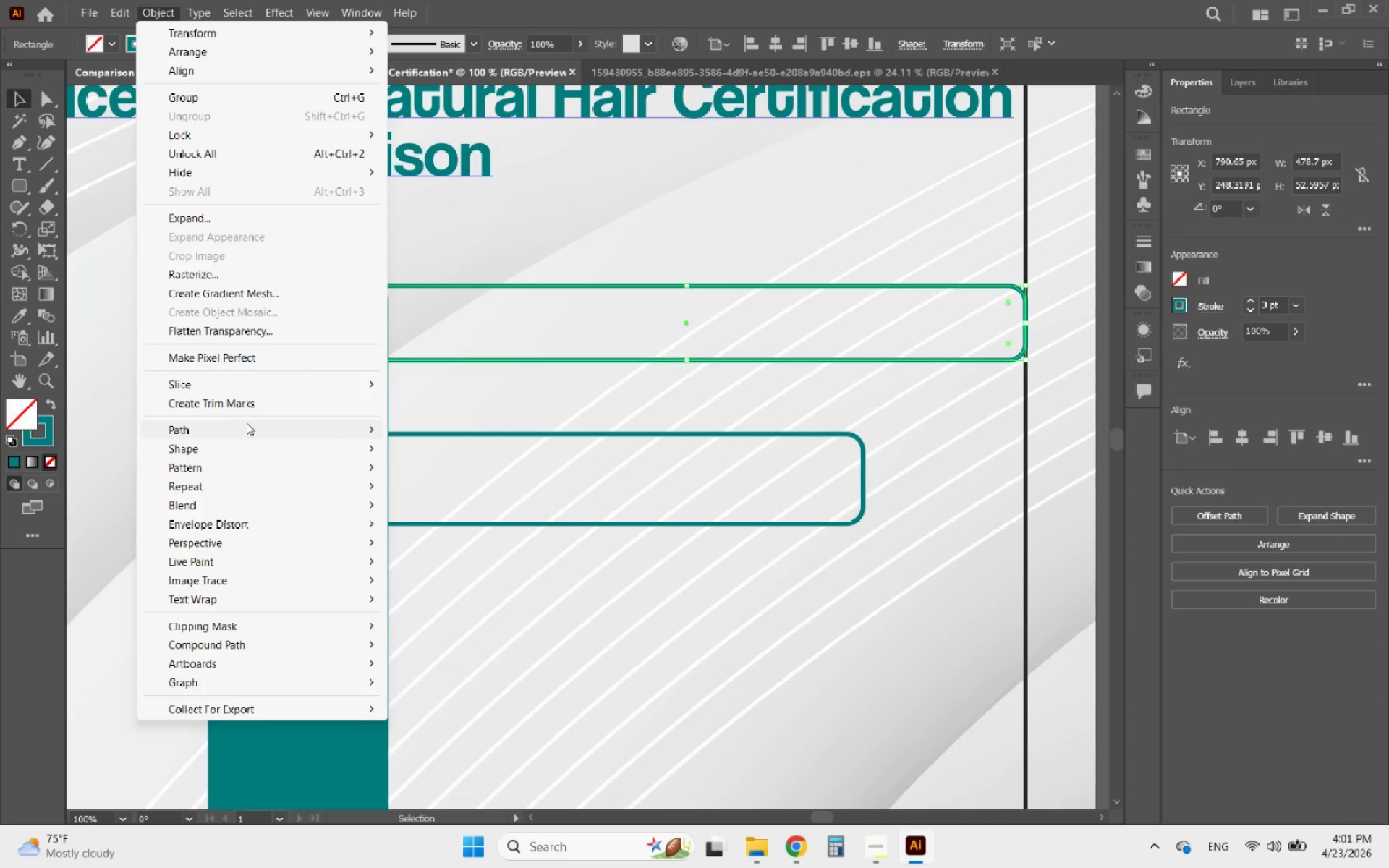 
left_click([221, 430])
 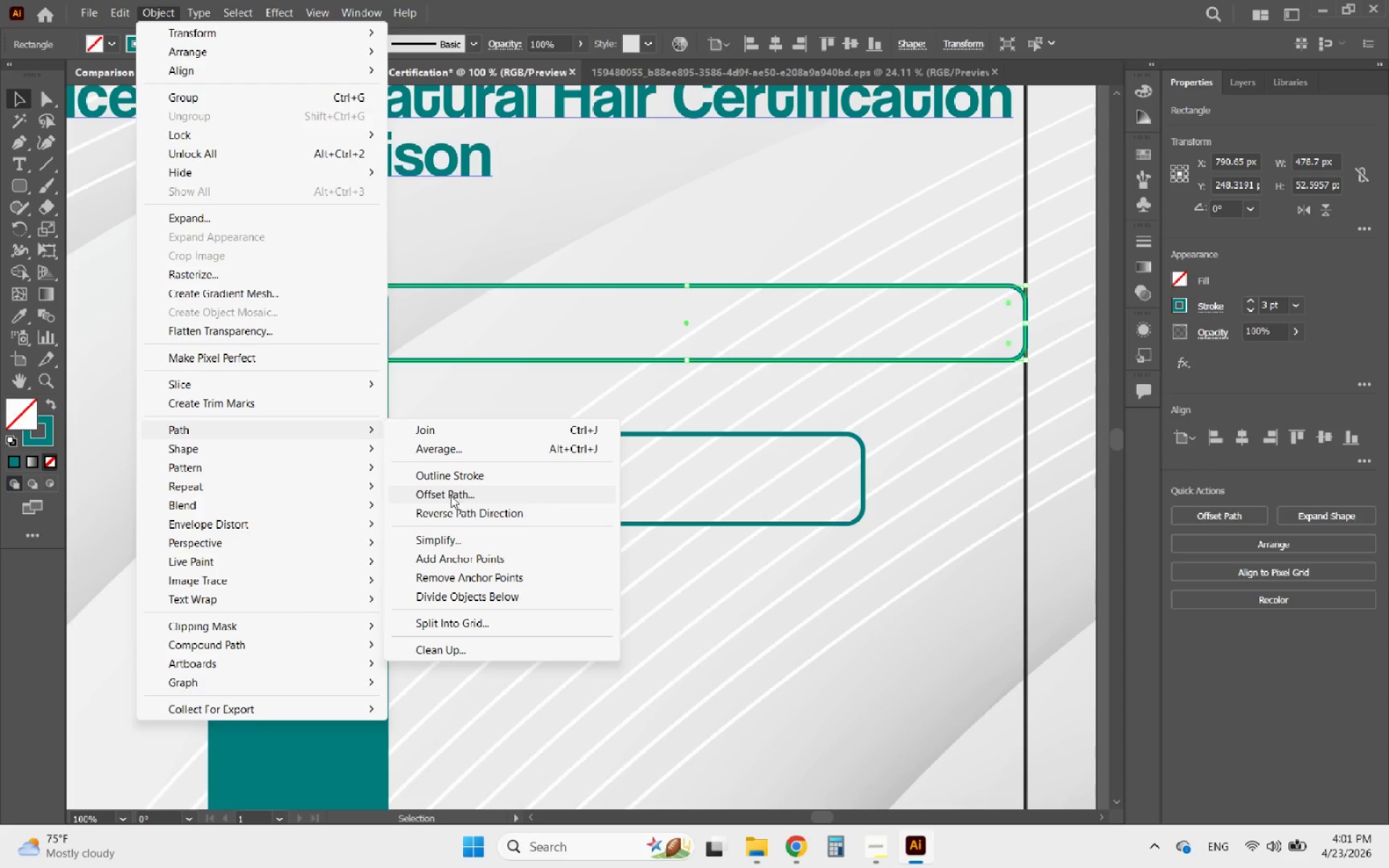 
left_click([446, 476])
 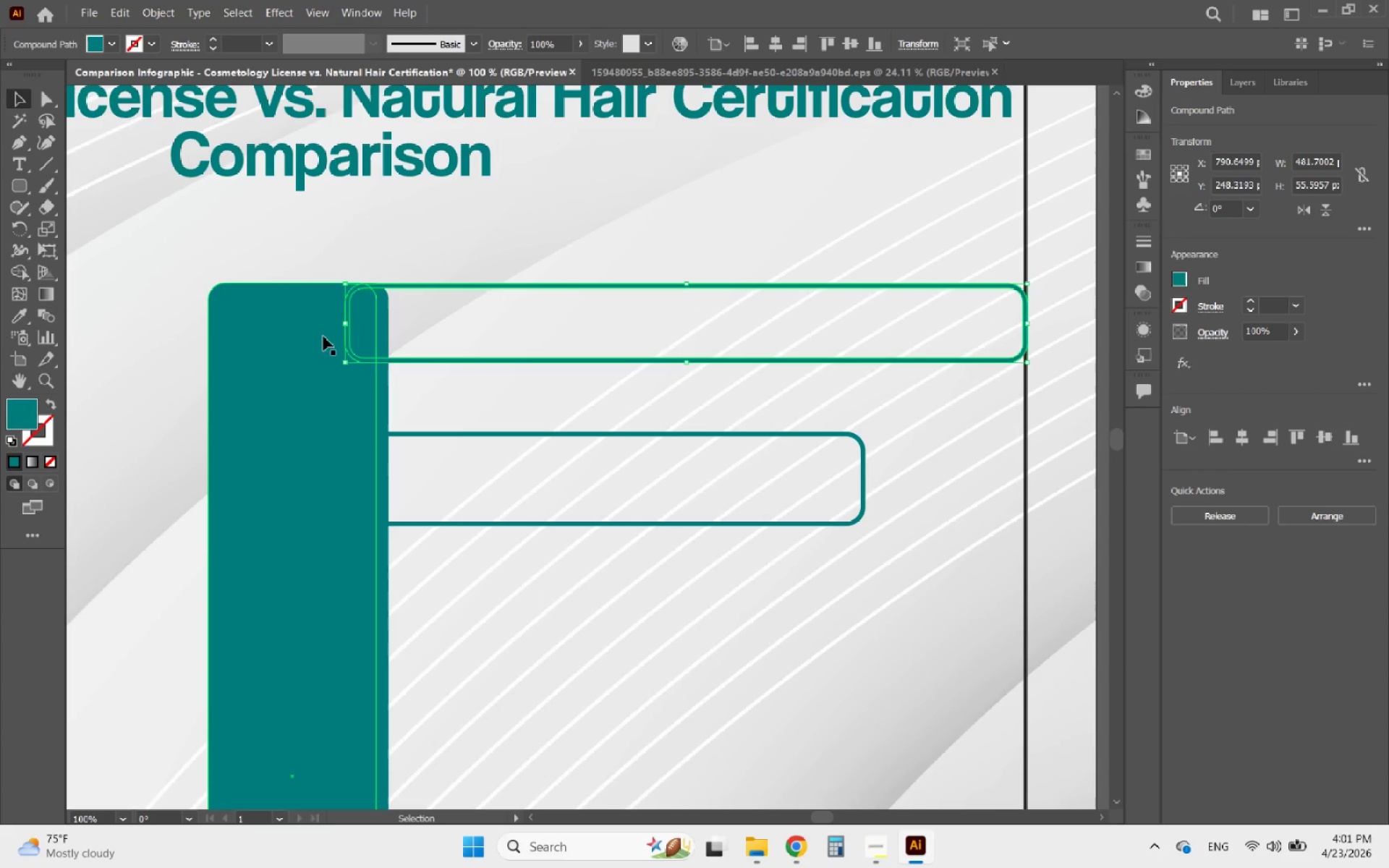 
hold_key(key=AltLeft, duration=0.33)
scroll: coordinate [464, 401], scroll_direction: down, amount: 2.0
 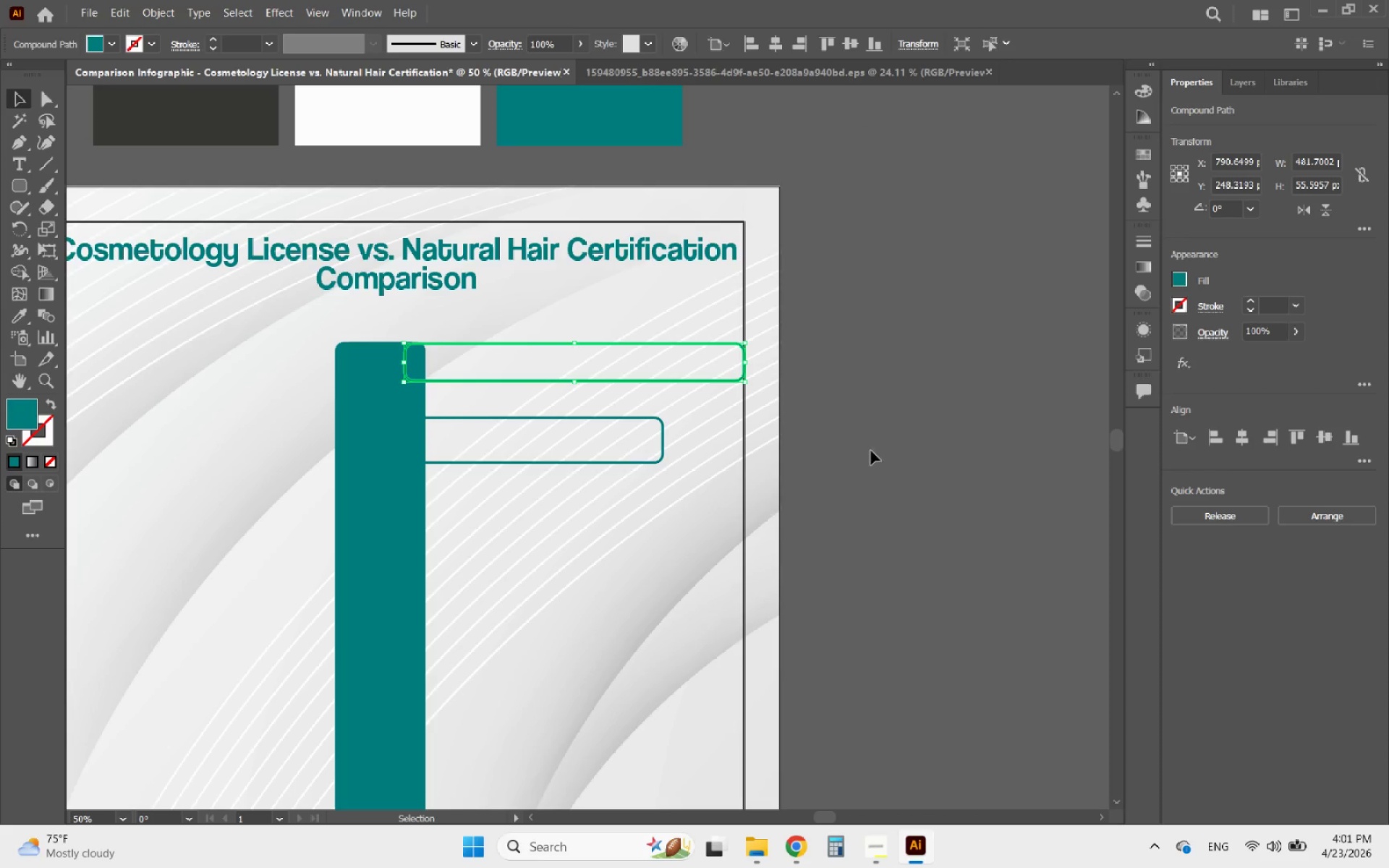 
left_click([887, 446])
 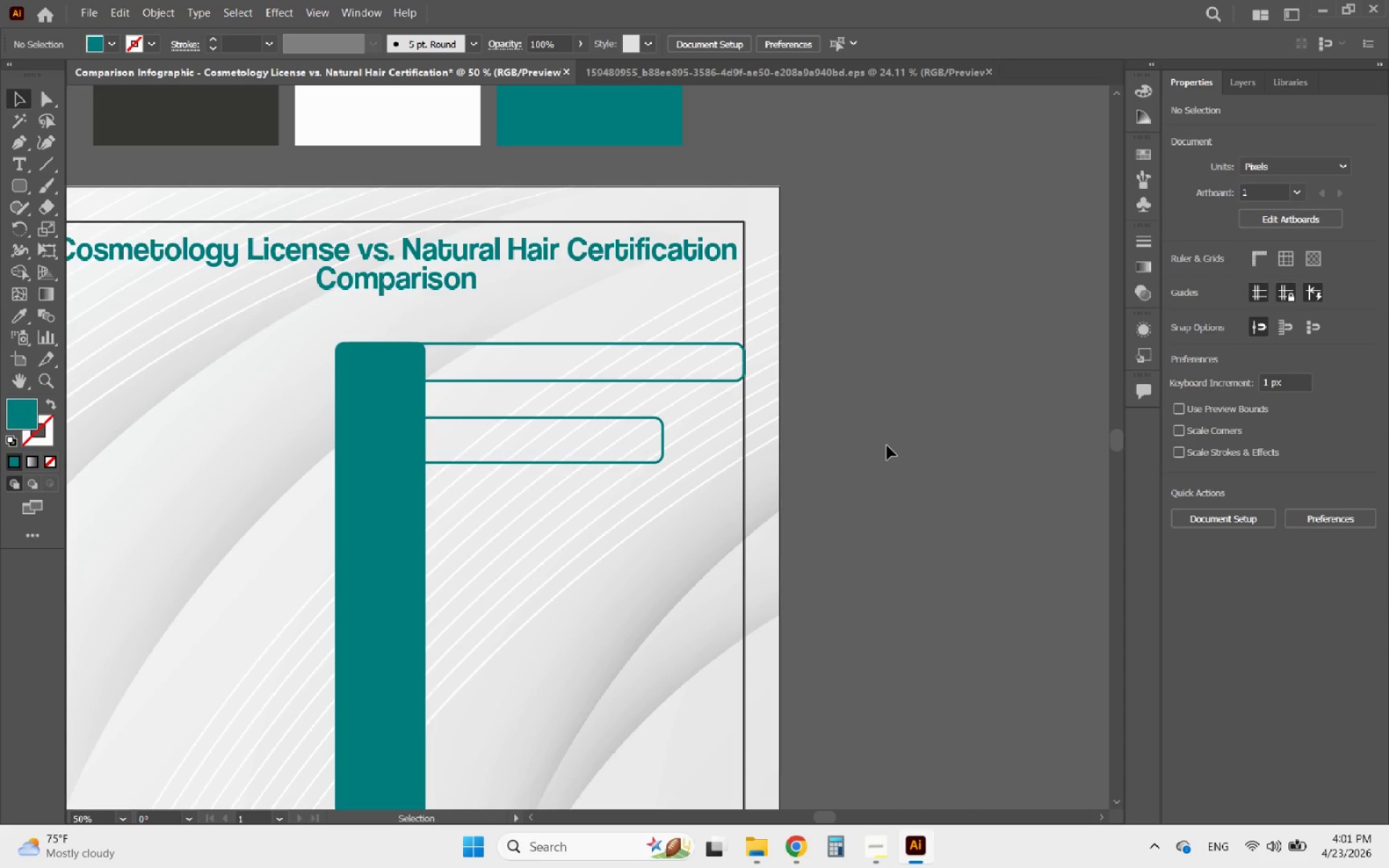 
hold_key(key=AltLeft, duration=1.24)
scroll: coordinate [888, 446], scroll_direction: down, amount: 2.0
 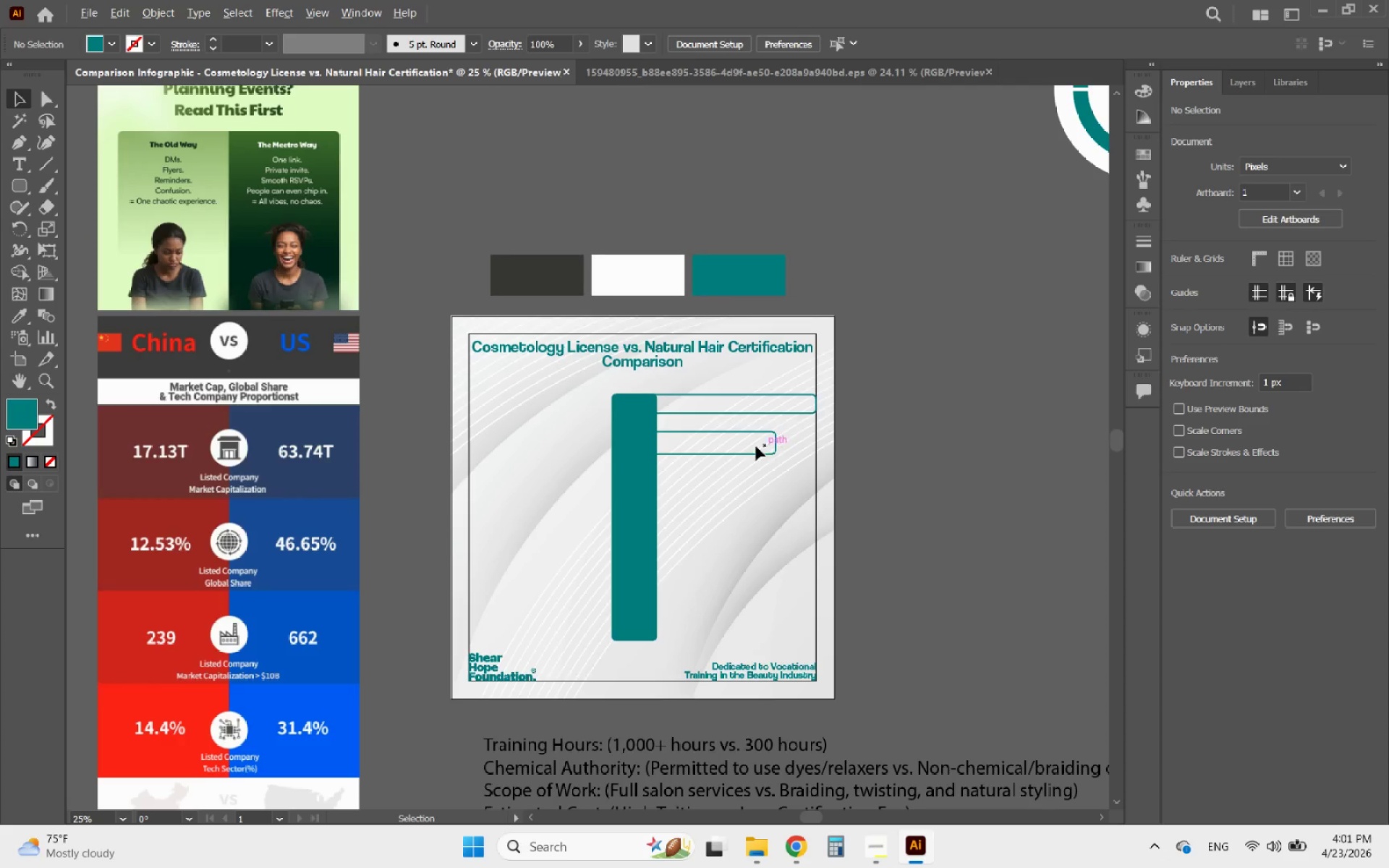 
scroll: coordinate [663, 409], scroll_direction: up, amount: 3.0
 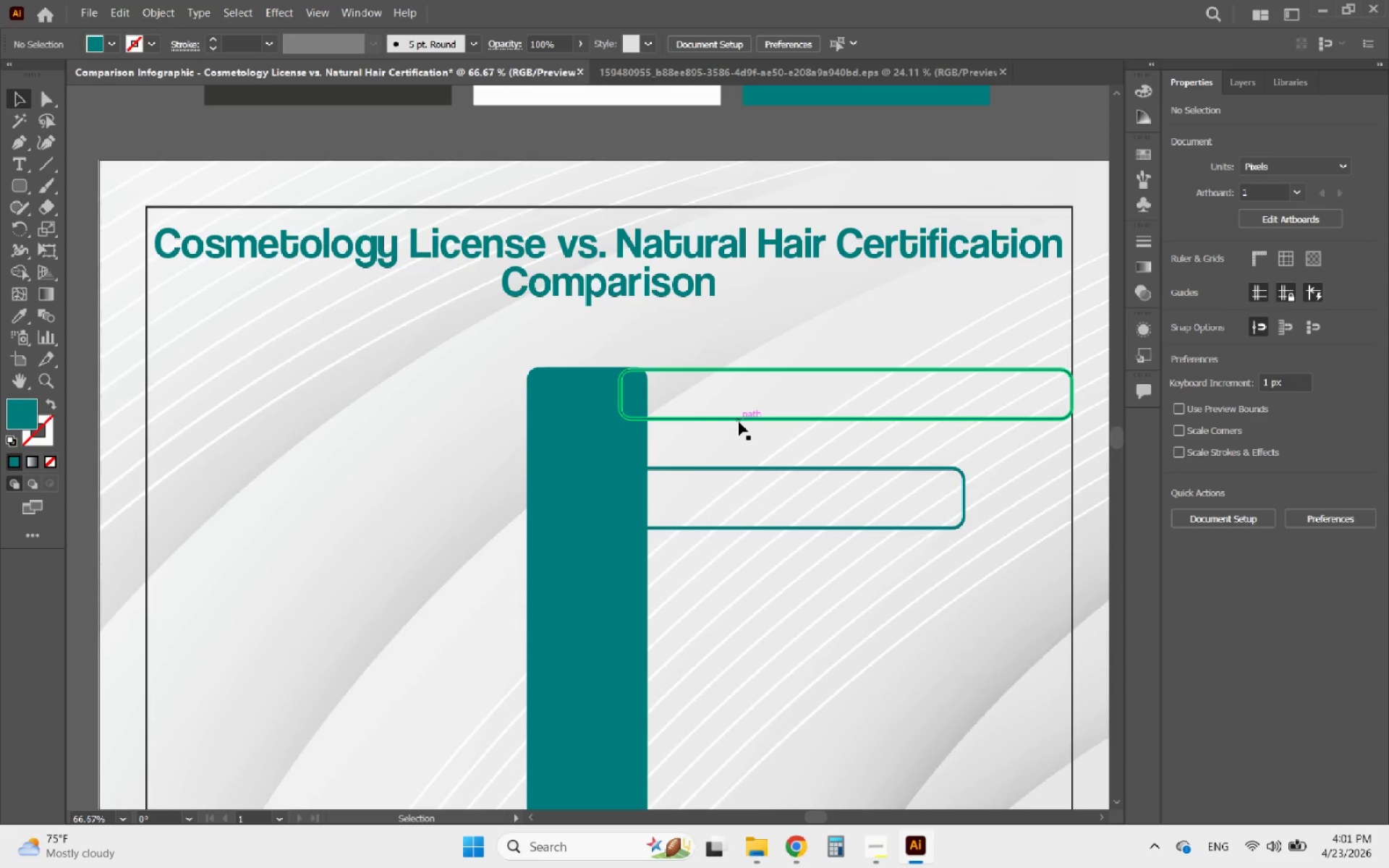 
left_click([739, 422])
 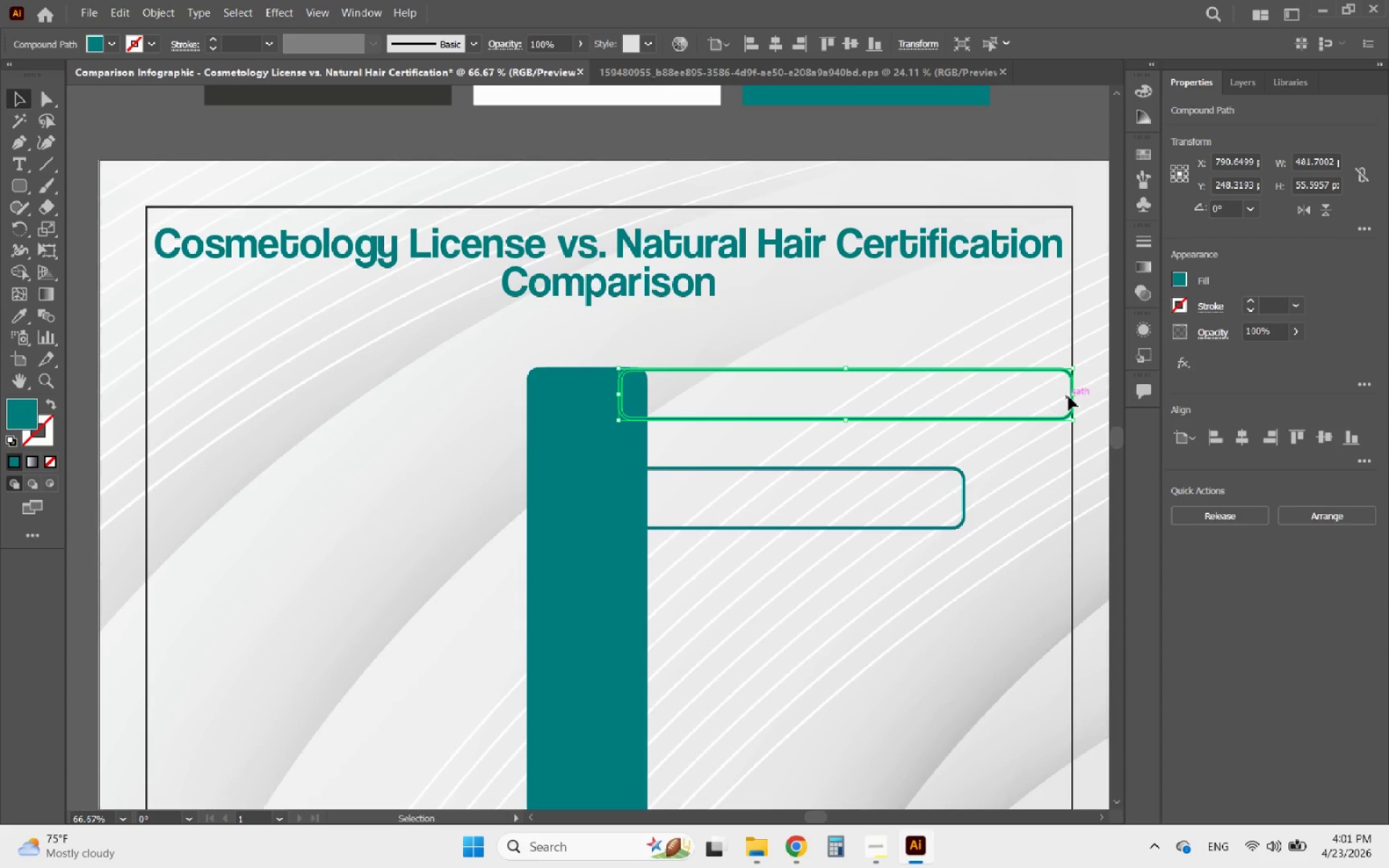 
left_click_drag(start_coordinate=[1071, 396], to_coordinate=[1007, 404])
 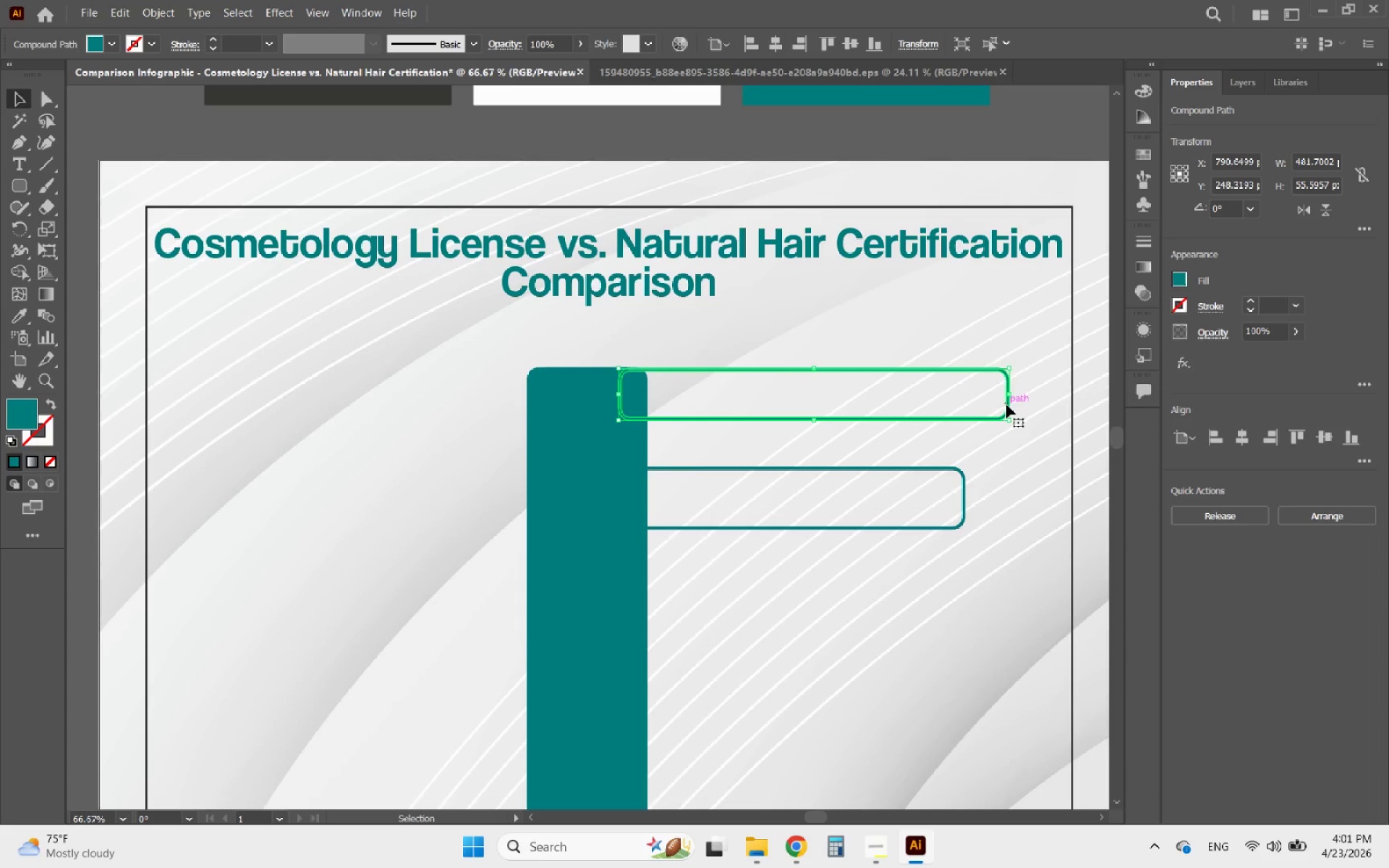 
hold_key(key=AltLeft, duration=2.48)
scroll: coordinate [866, 404], scroll_direction: up, amount: 3.0
 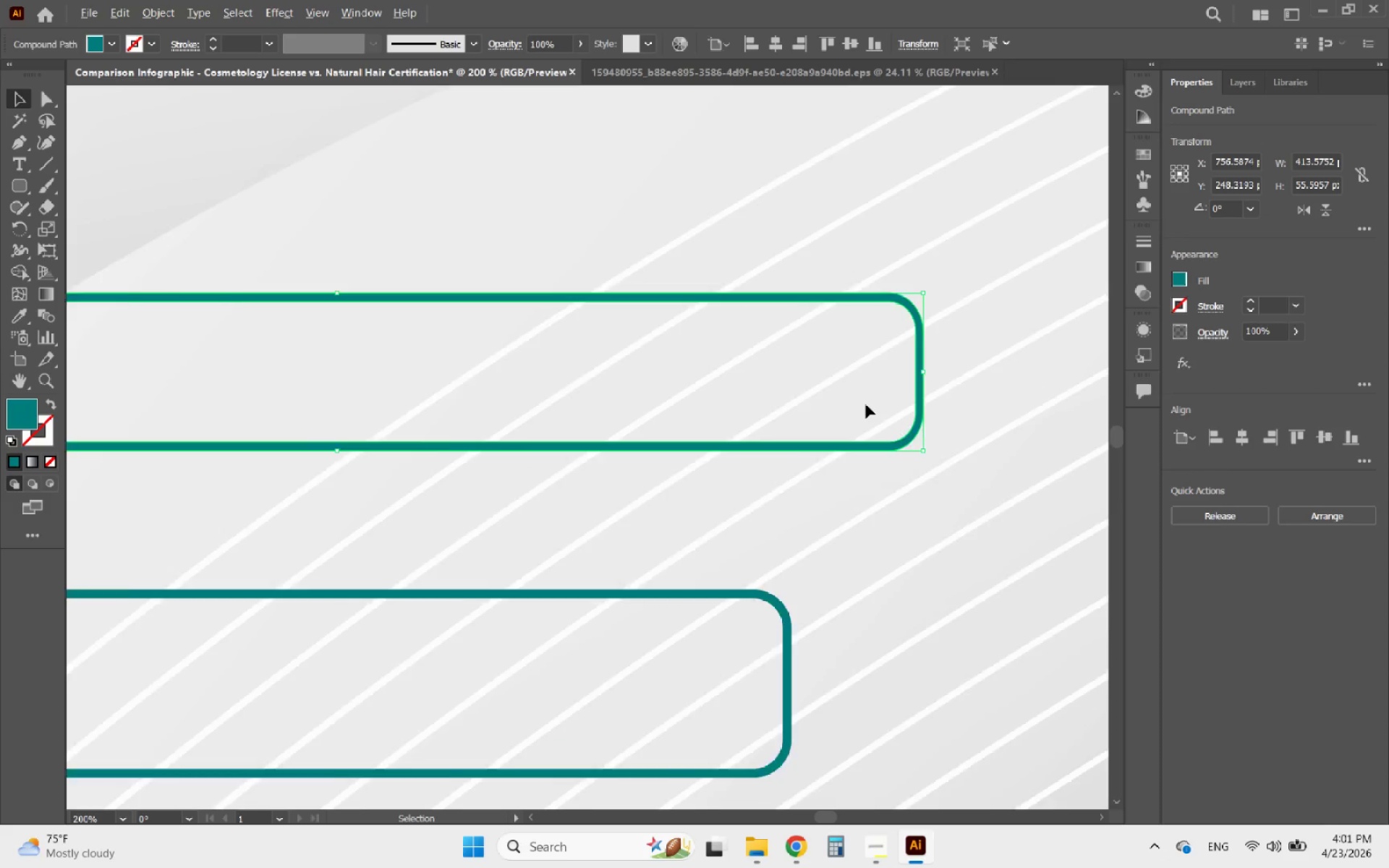 
scroll: coordinate [866, 404], scroll_direction: down, amount: 1.0
 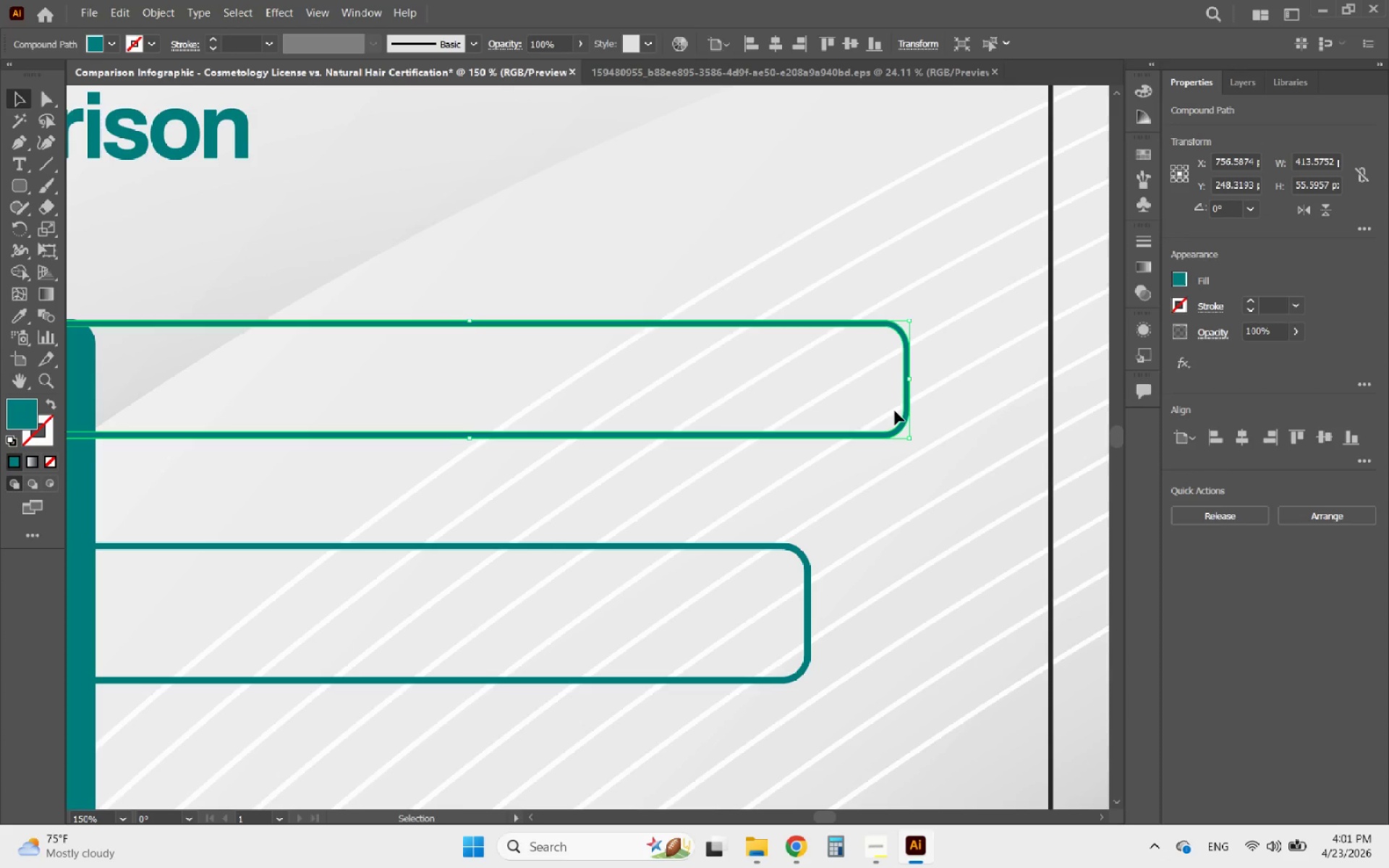 
hold_key(key=AltLeft, duration=2.0)
scroll: coordinate [891, 438], scroll_direction: down, amount: 3.0
 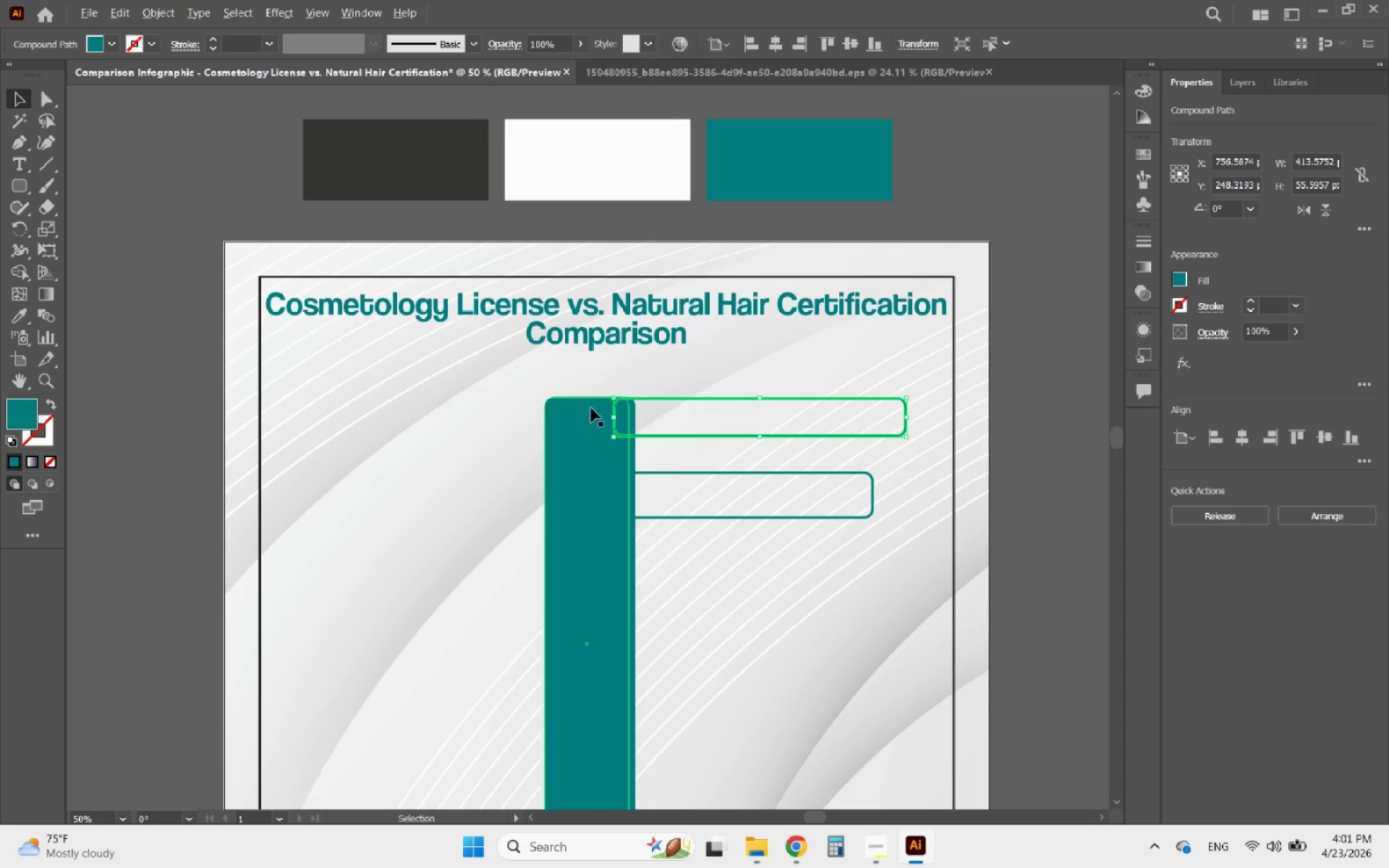 
scroll: coordinate [541, 401], scroll_direction: up, amount: 1.0
 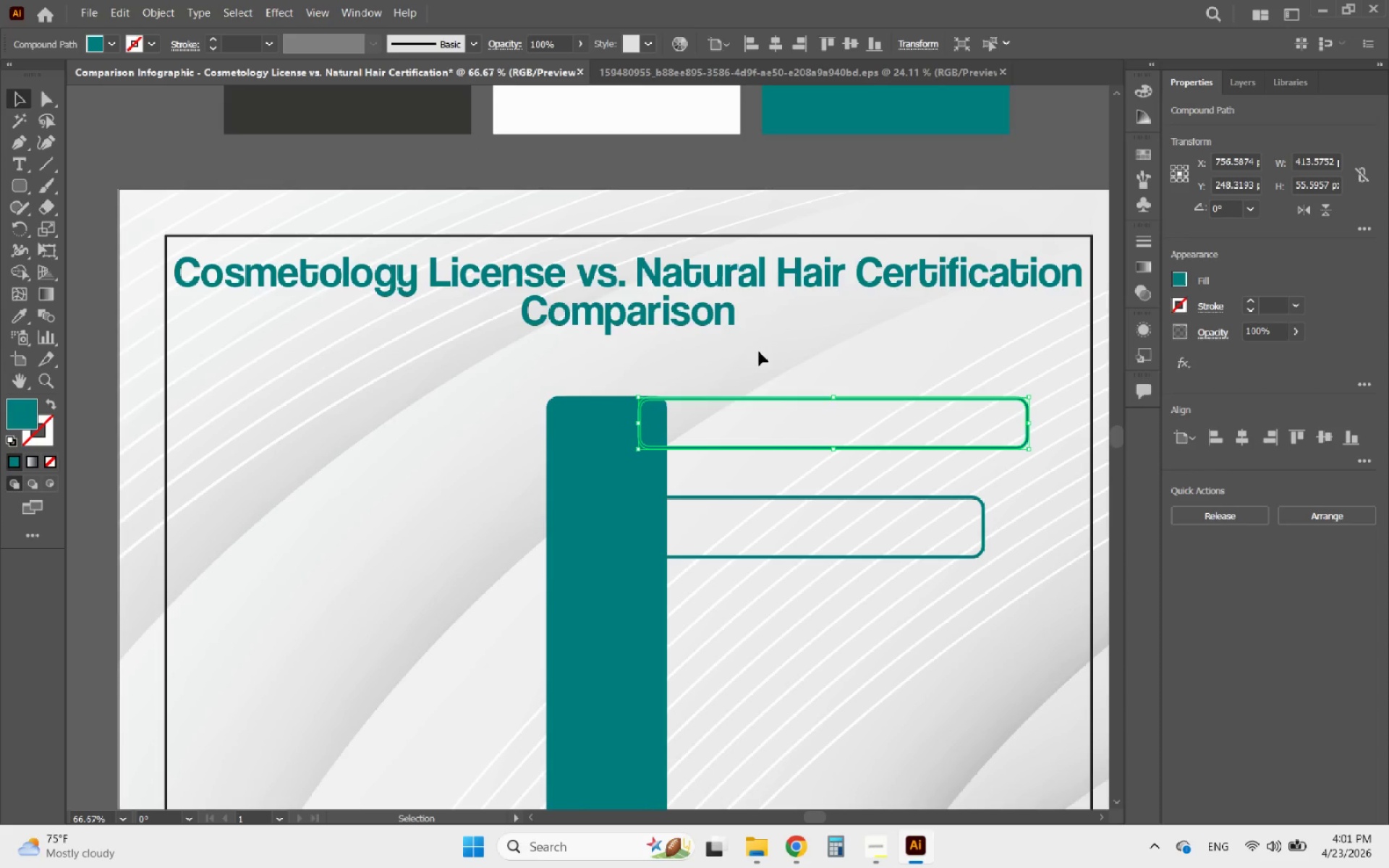 
hold_key(key=AltLeft, duration=2.48)
left_click_drag(start_coordinate=[778, 399], to_coordinate=[332, 404])
 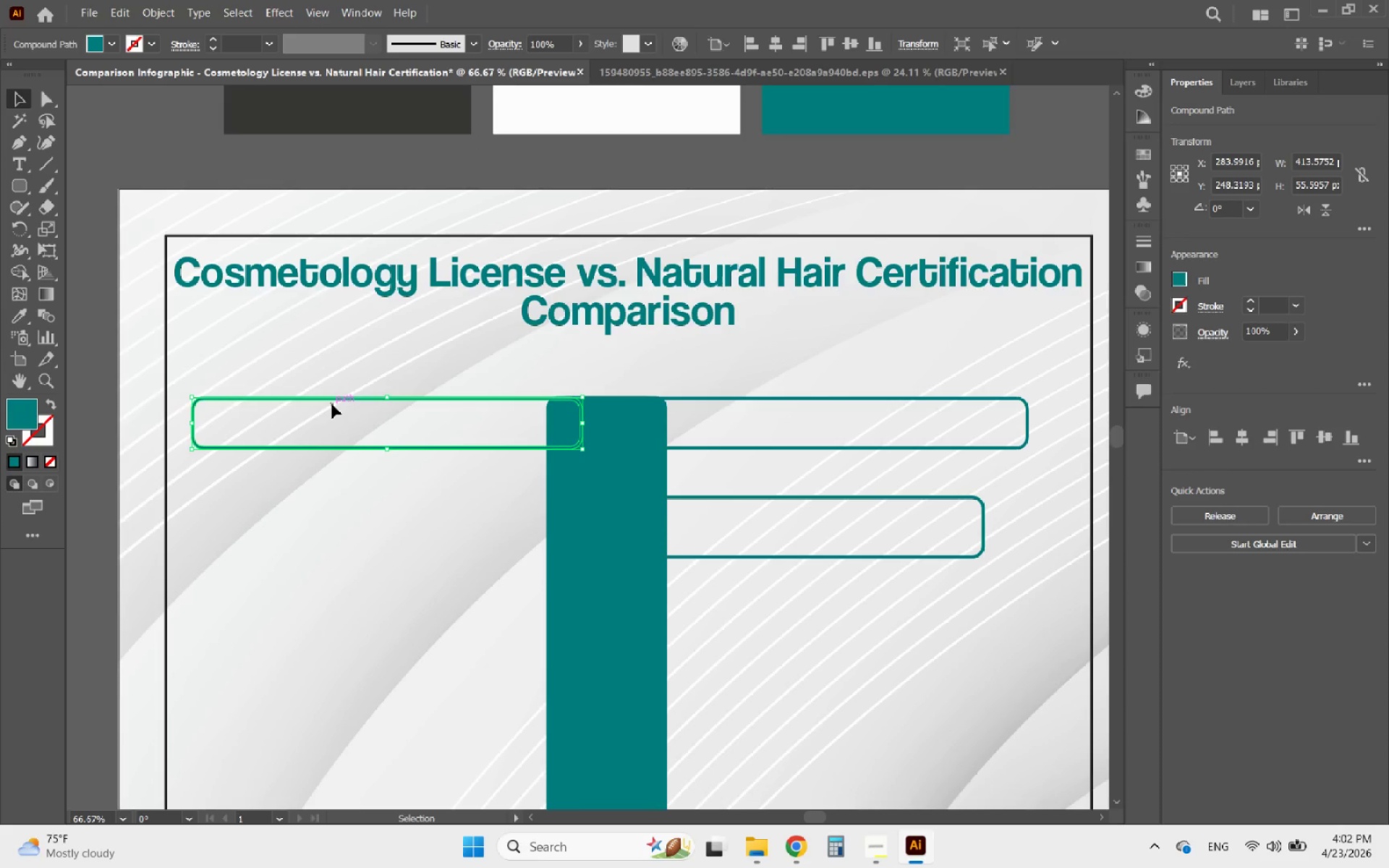 
hold_key(key=ShiftLeft, duration=1.19)
 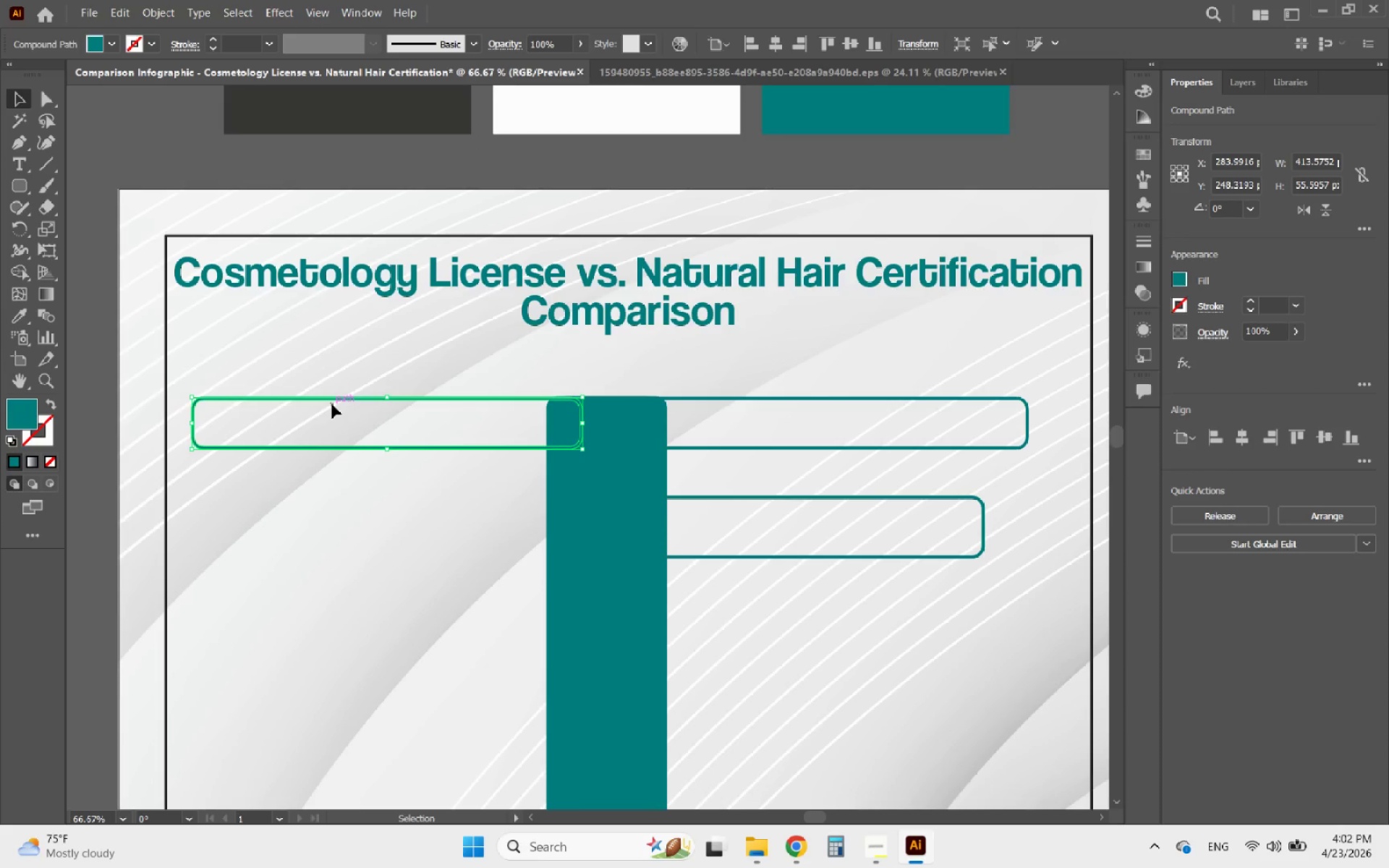 
wait(5.47)
 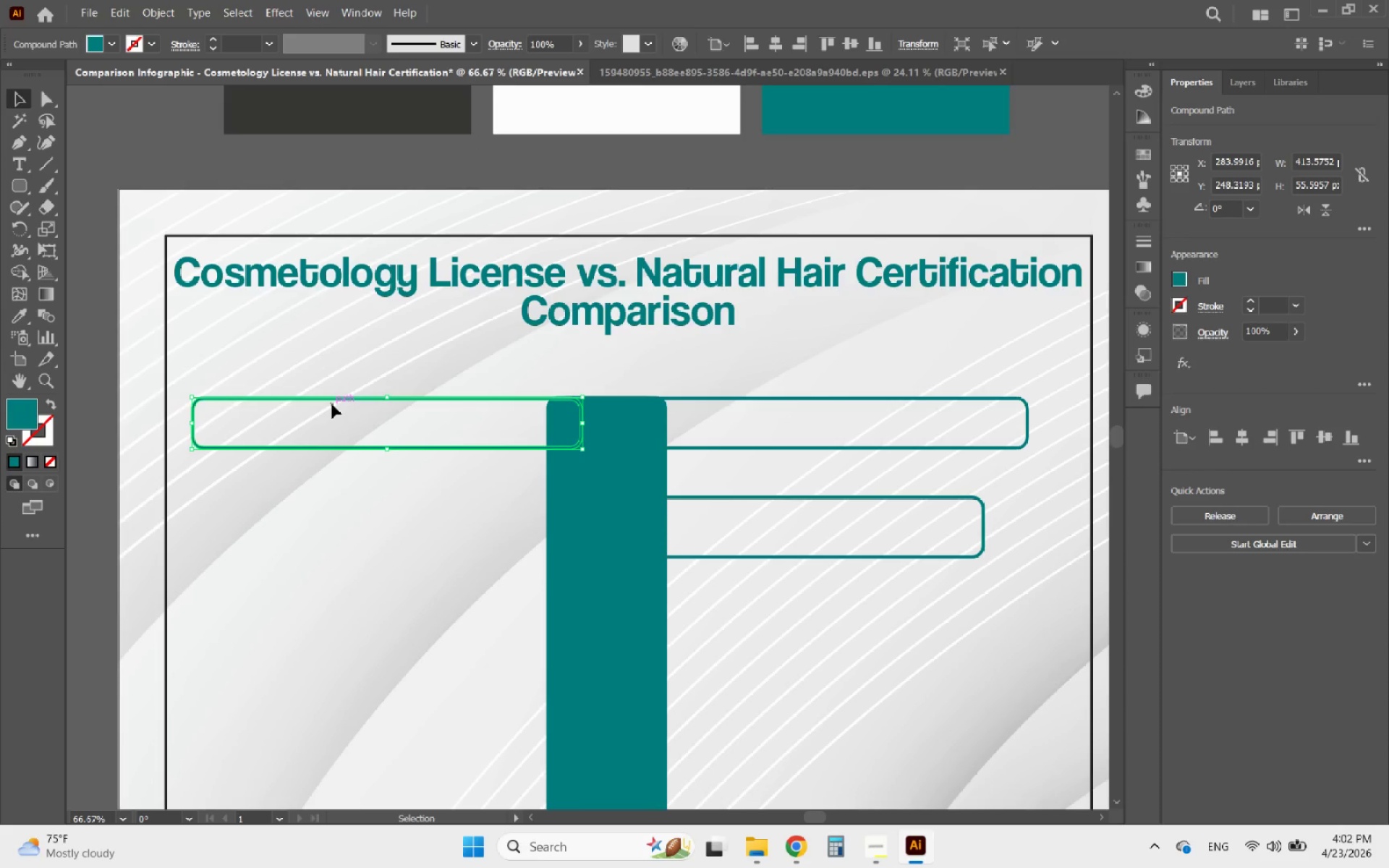 
key(Control+Z)
 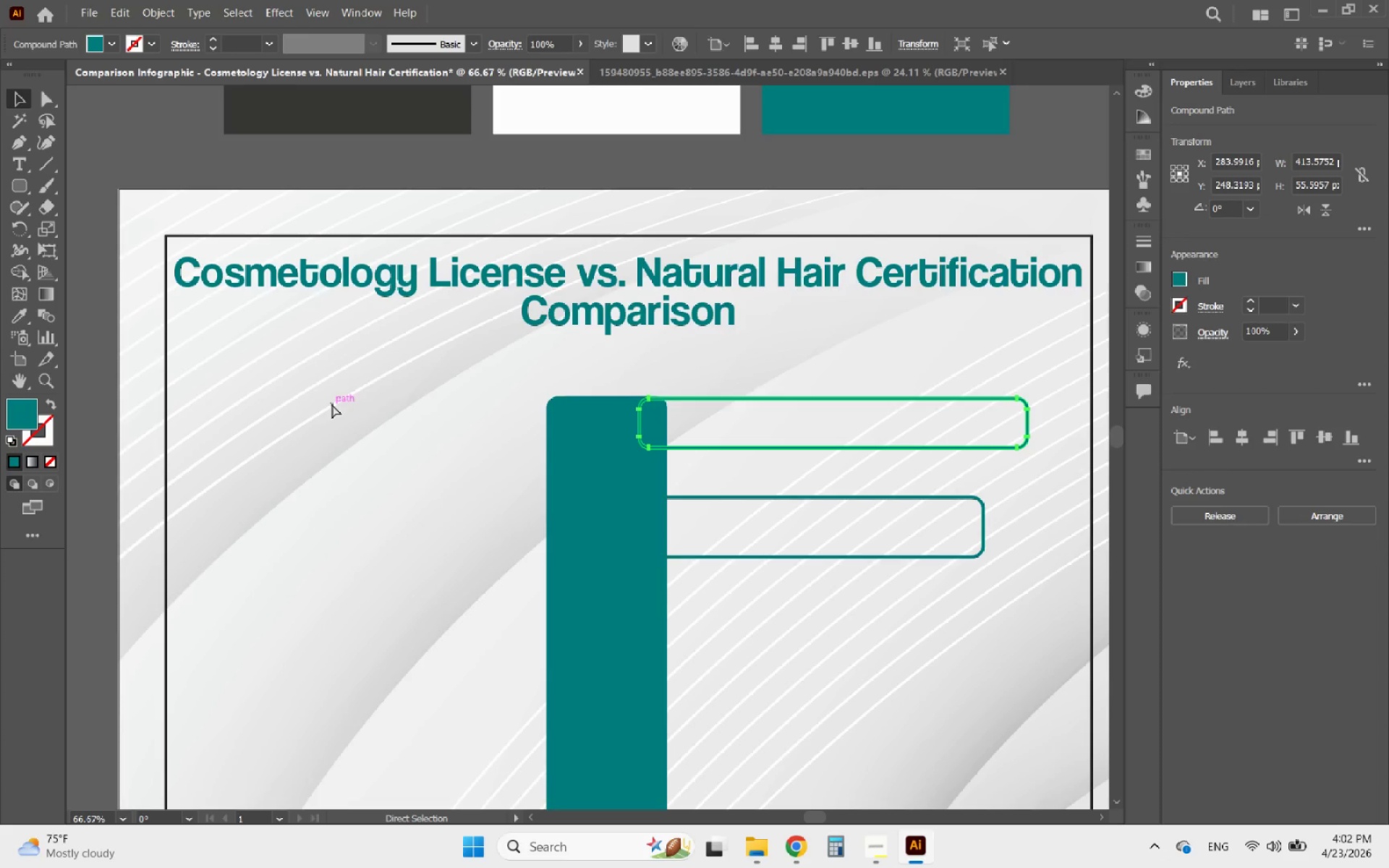 
key(Control+Z)
 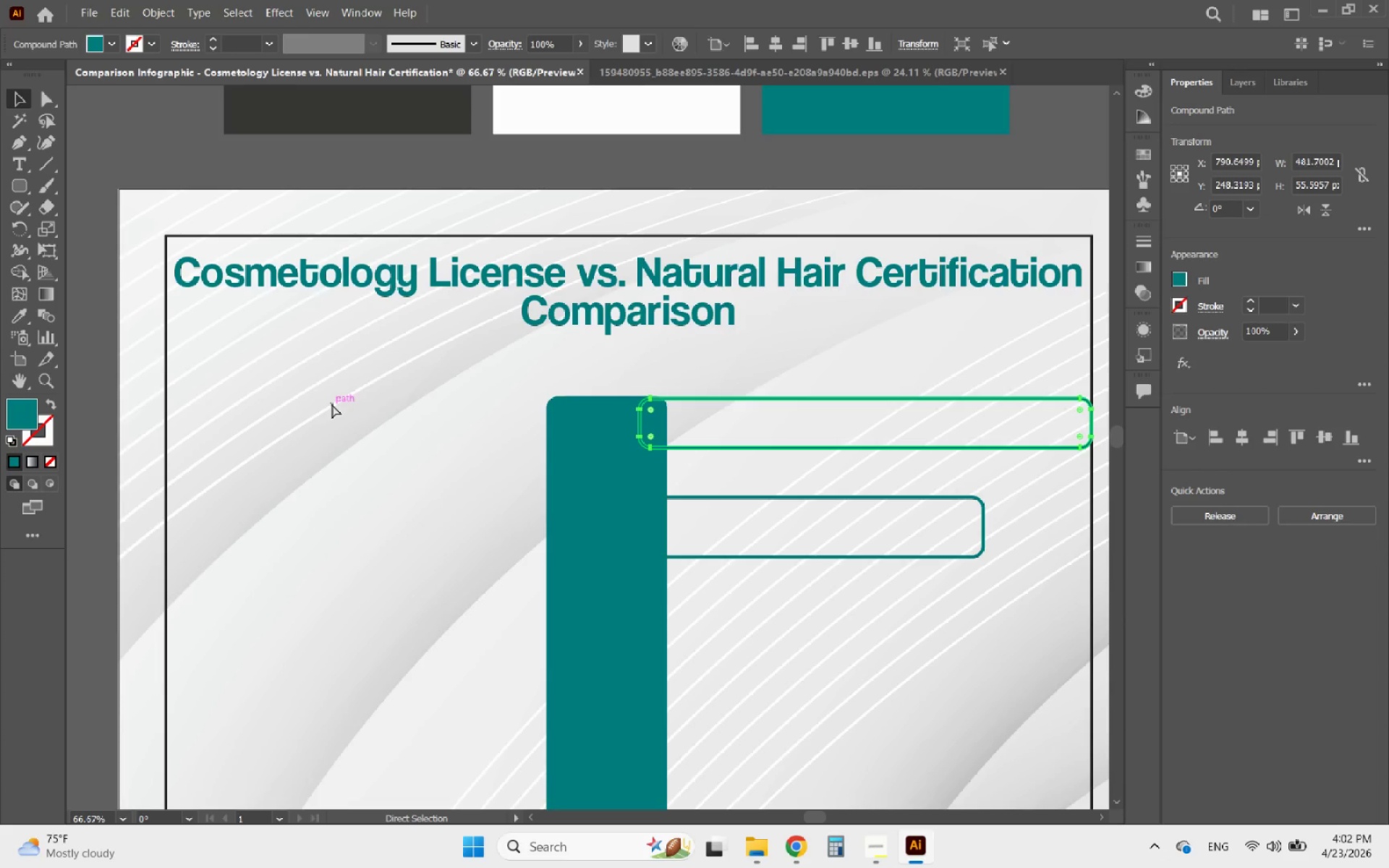 
key(Control+Z)
 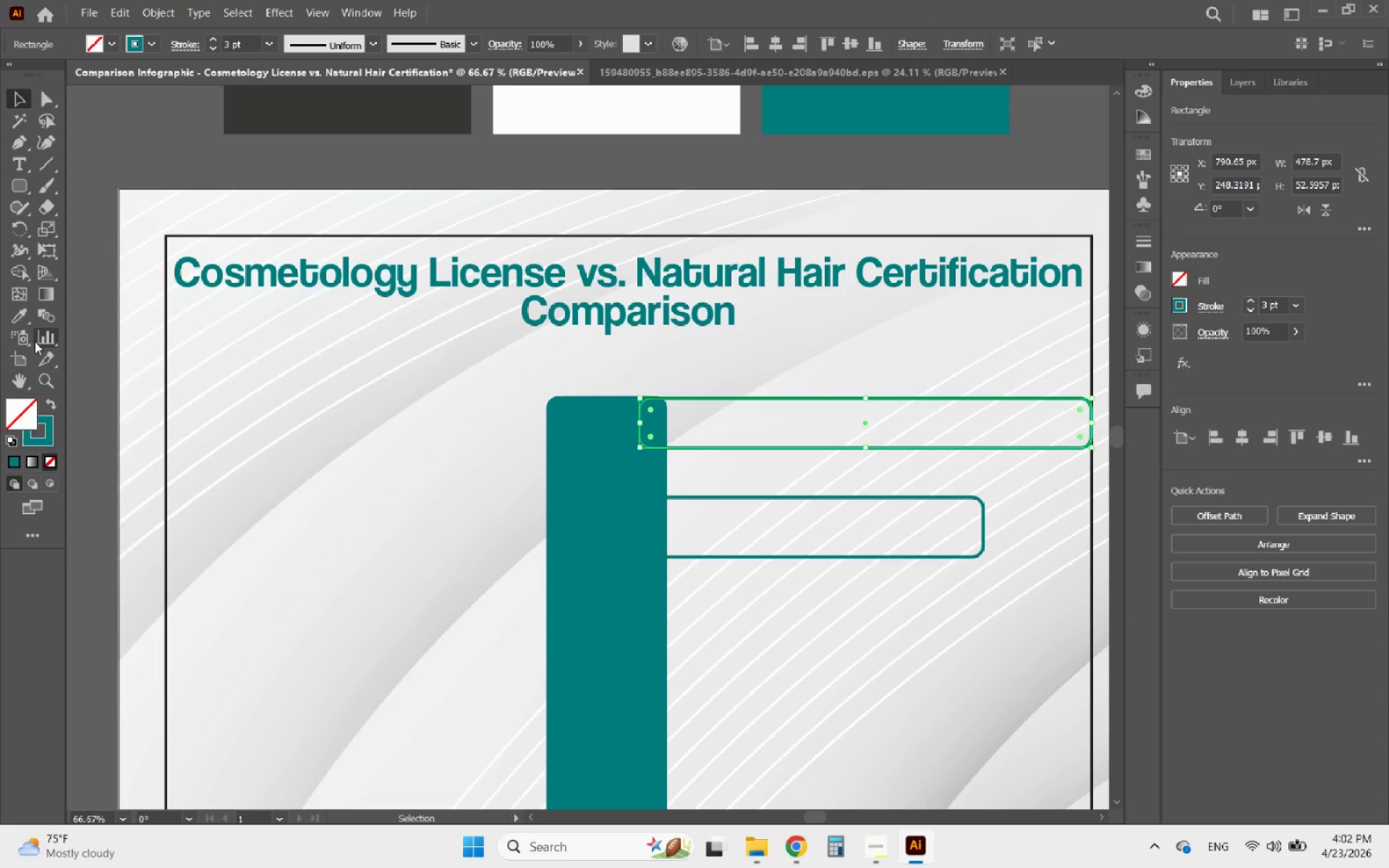 
left_click([14, 318])
 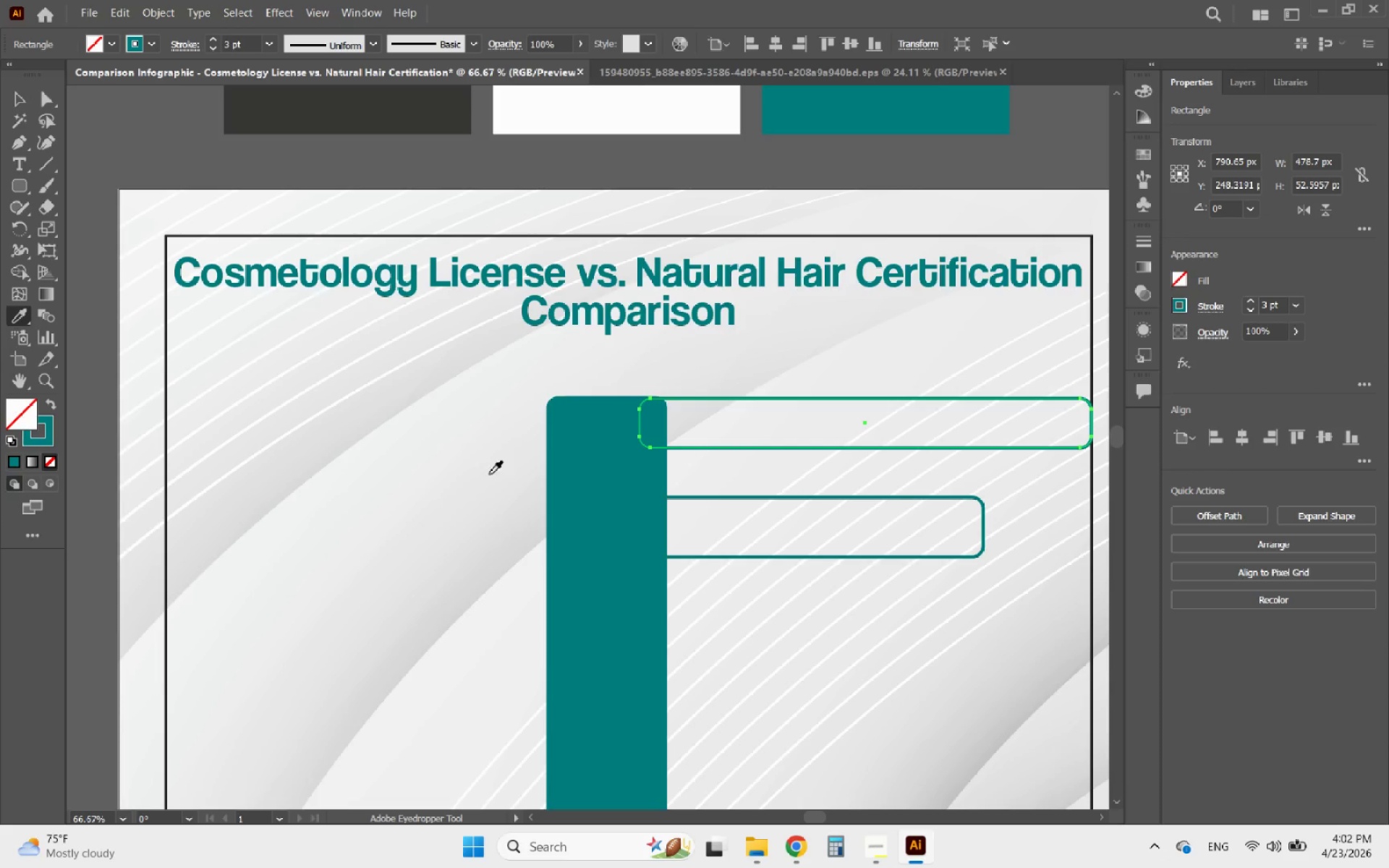 
left_click([567, 472])
 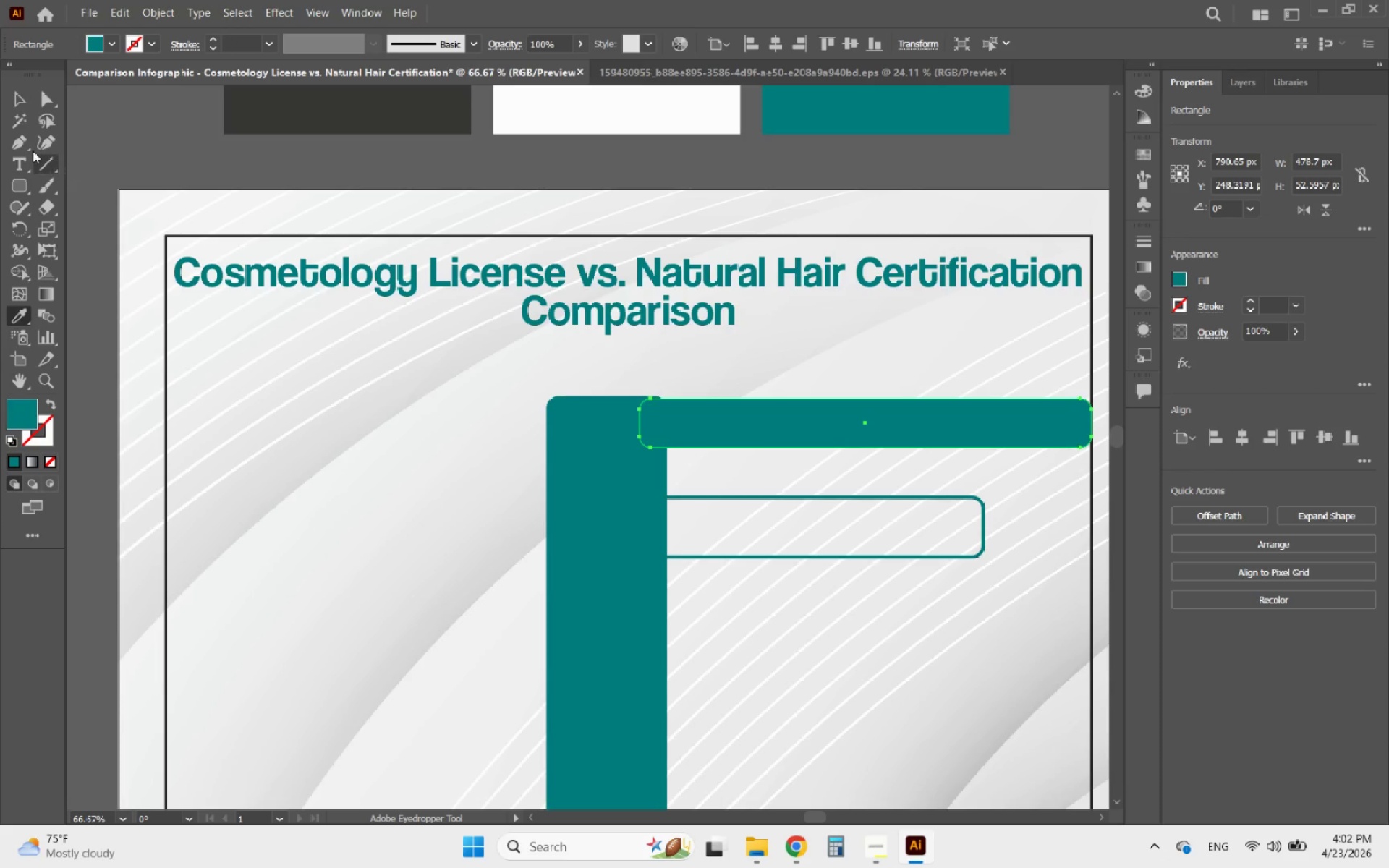 
left_click([20, 98])
 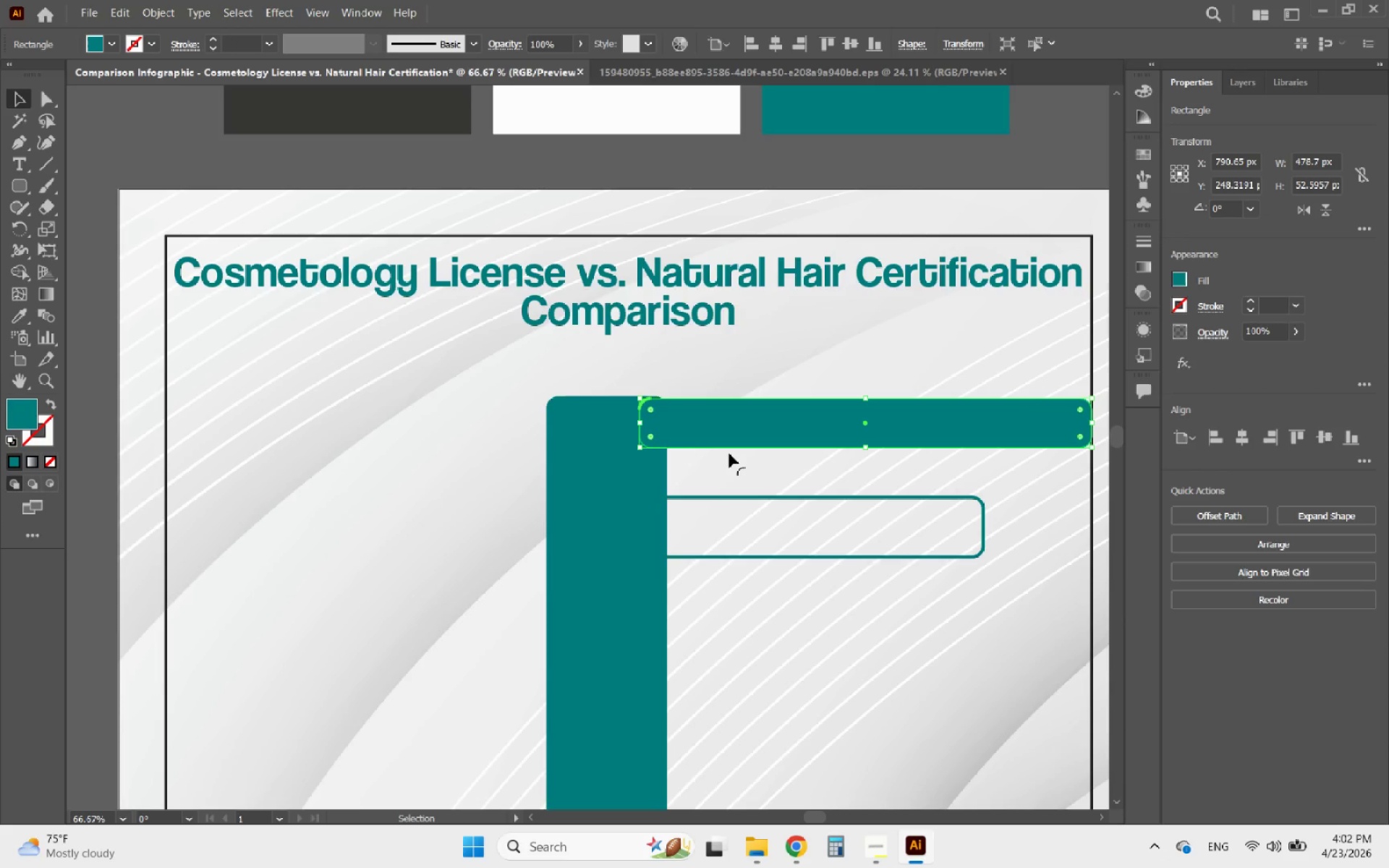 
hold_key(key=AltLeft, duration=0.36)
scroll: coordinate [875, 452], scroll_direction: up, amount: 2.0
 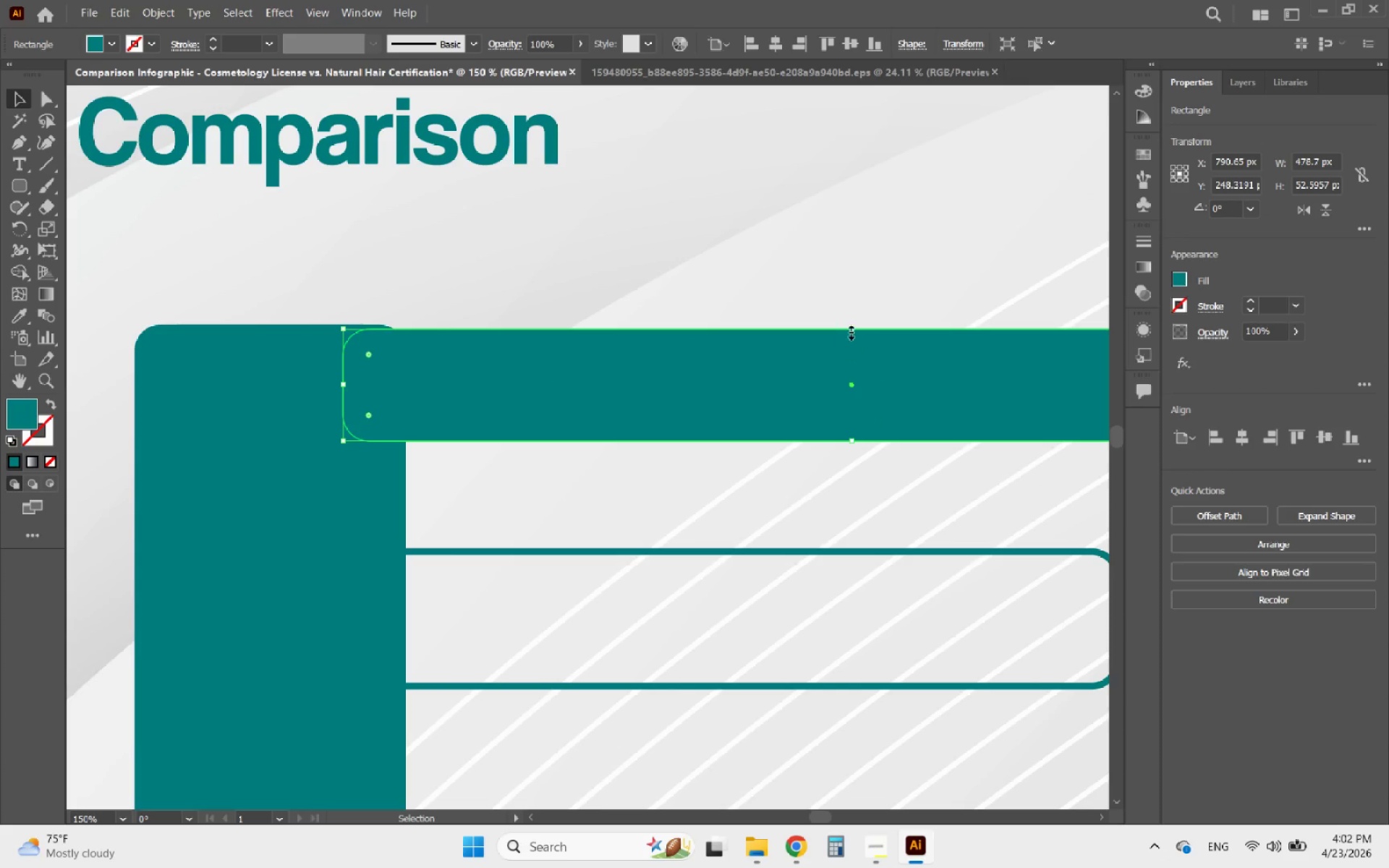 
left_click_drag(start_coordinate=[852, 328], to_coordinate=[852, 324])
 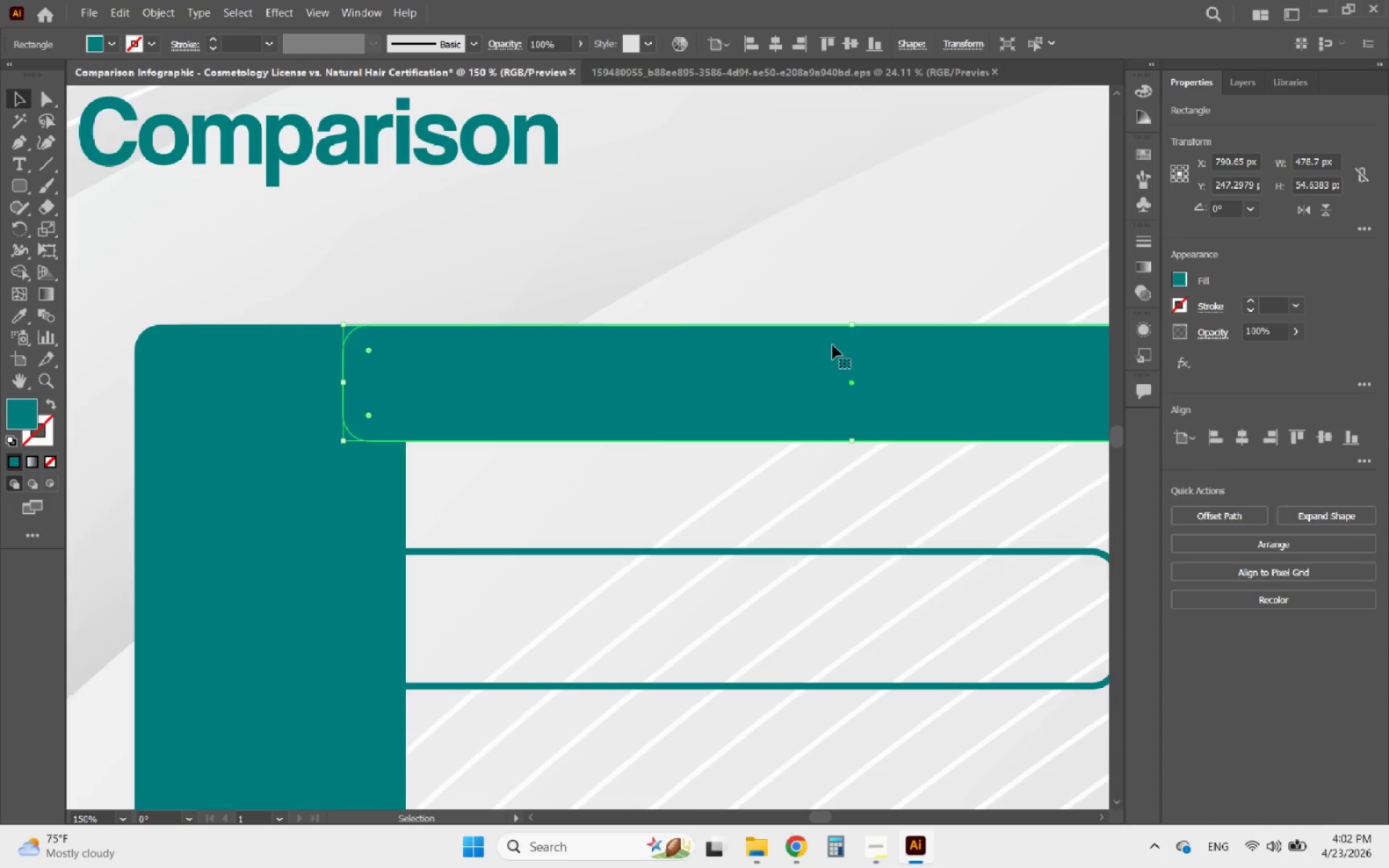 
hold_key(key=AltLeft, duration=0.5)
 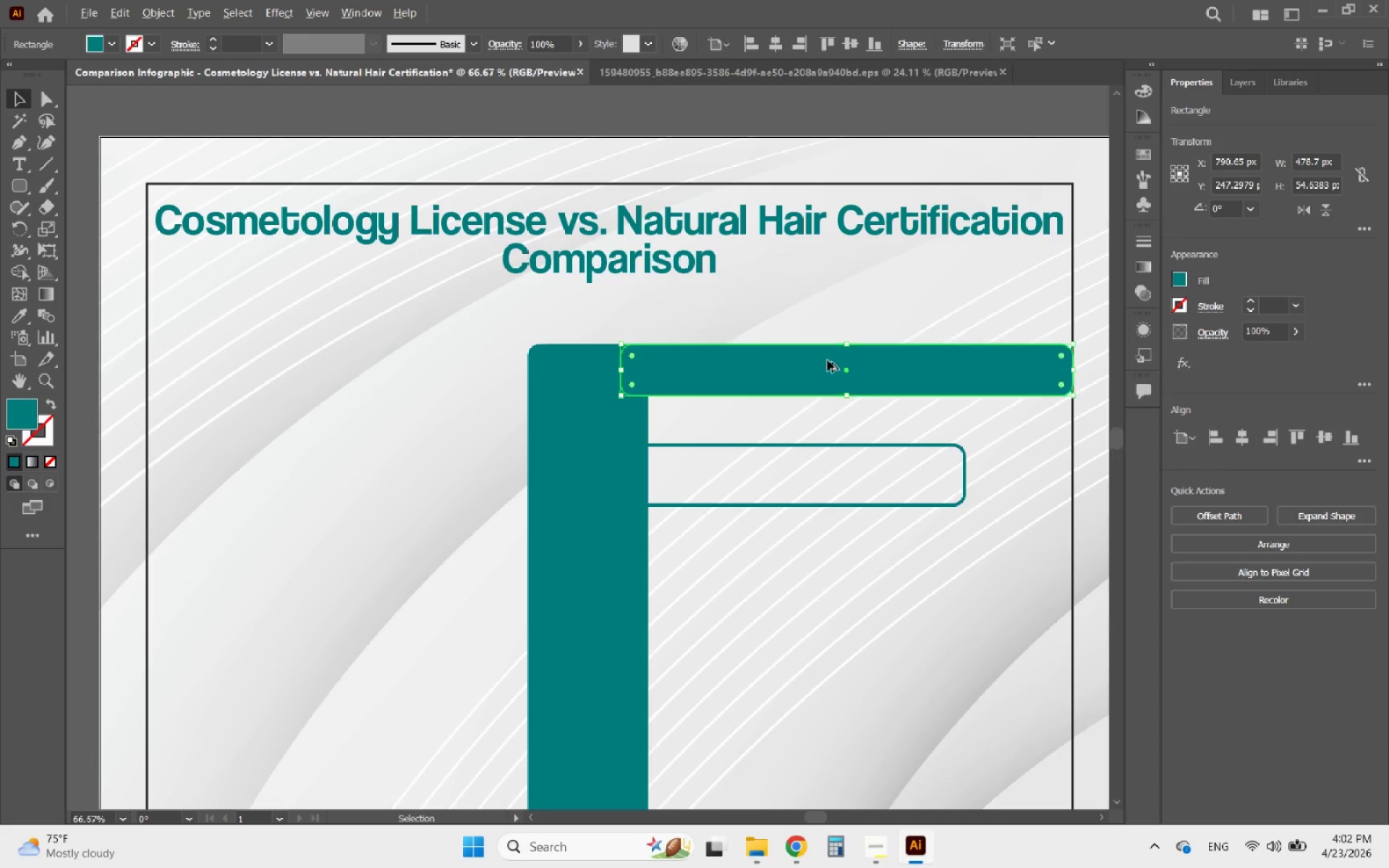 
hold_key(key=AltLeft, duration=4.36)
 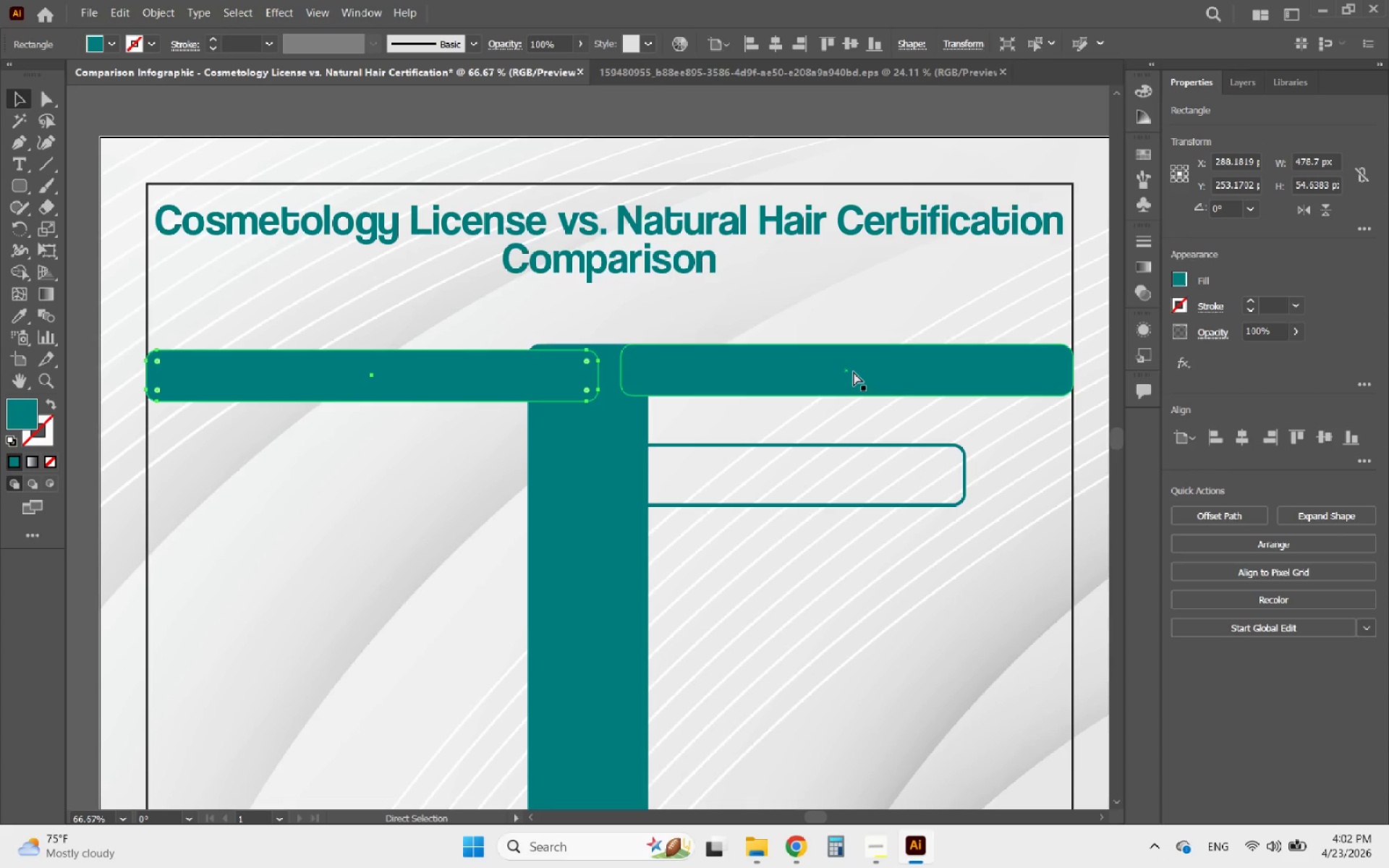 
scroll: coordinate [833, 359], scroll_direction: down, amount: 4.0
 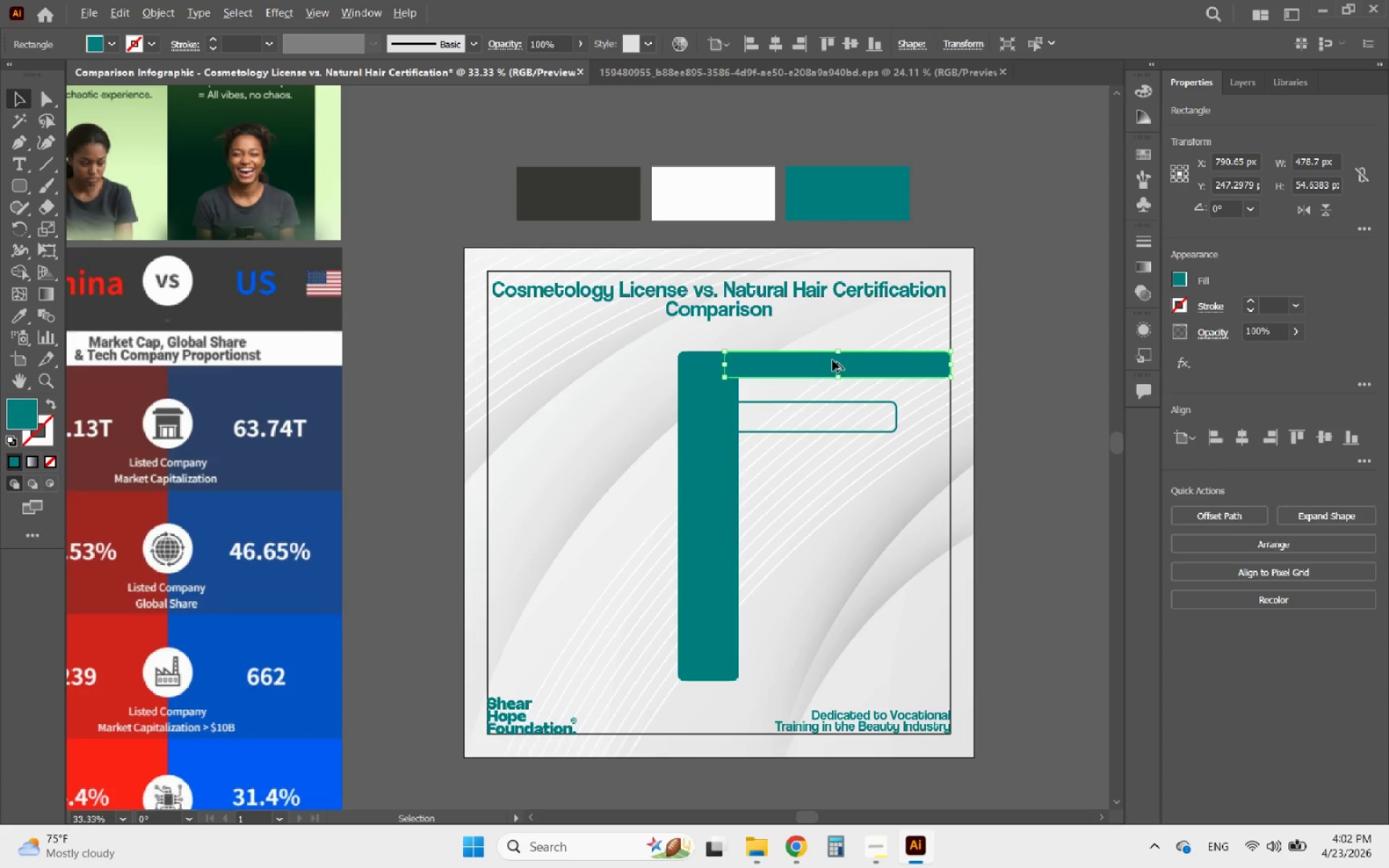 
left_click_drag(start_coordinate=[812, 365], to_coordinate=[338, 371])
 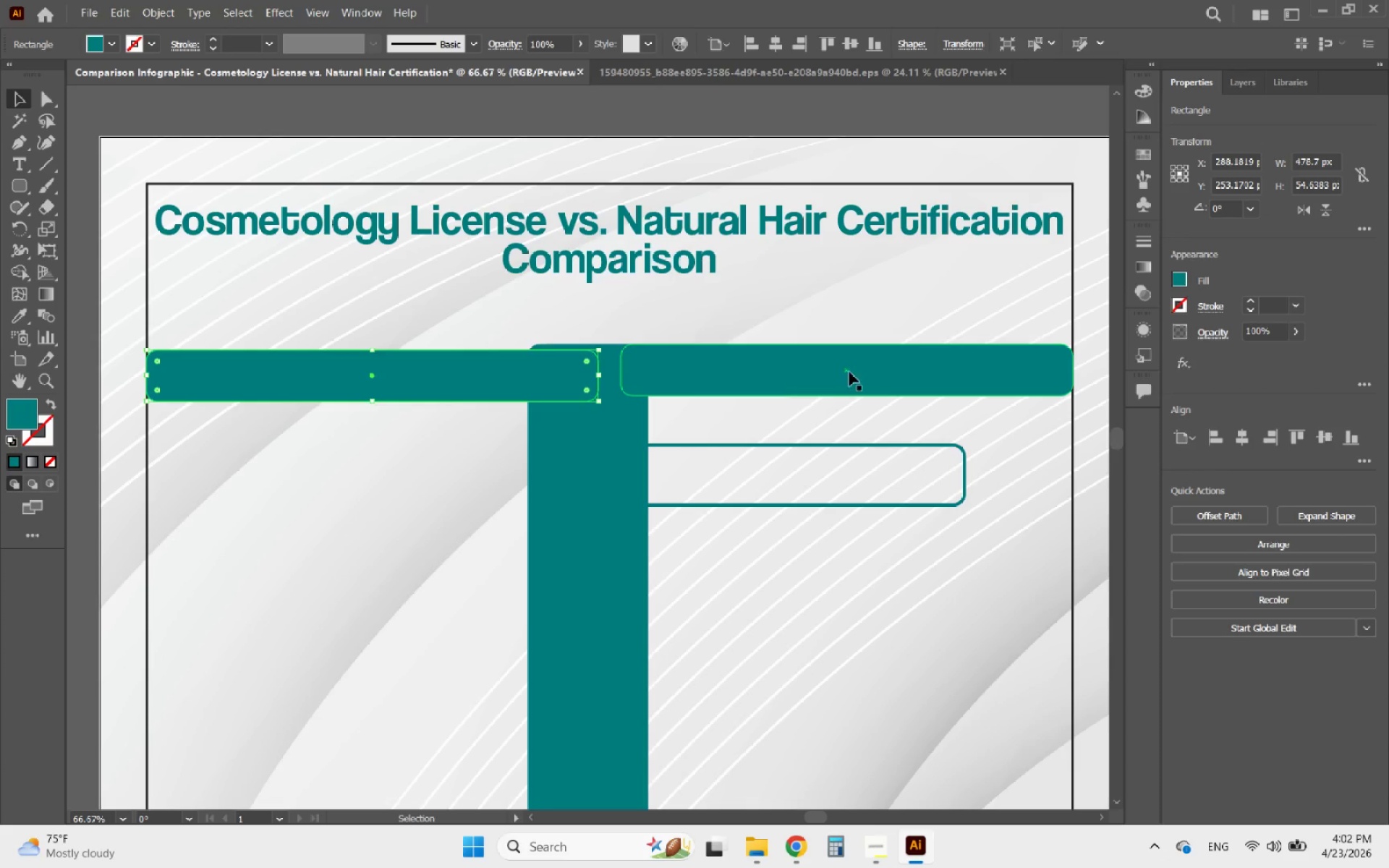 
scroll: coordinate [828, 360], scroll_direction: up, amount: 2.0
 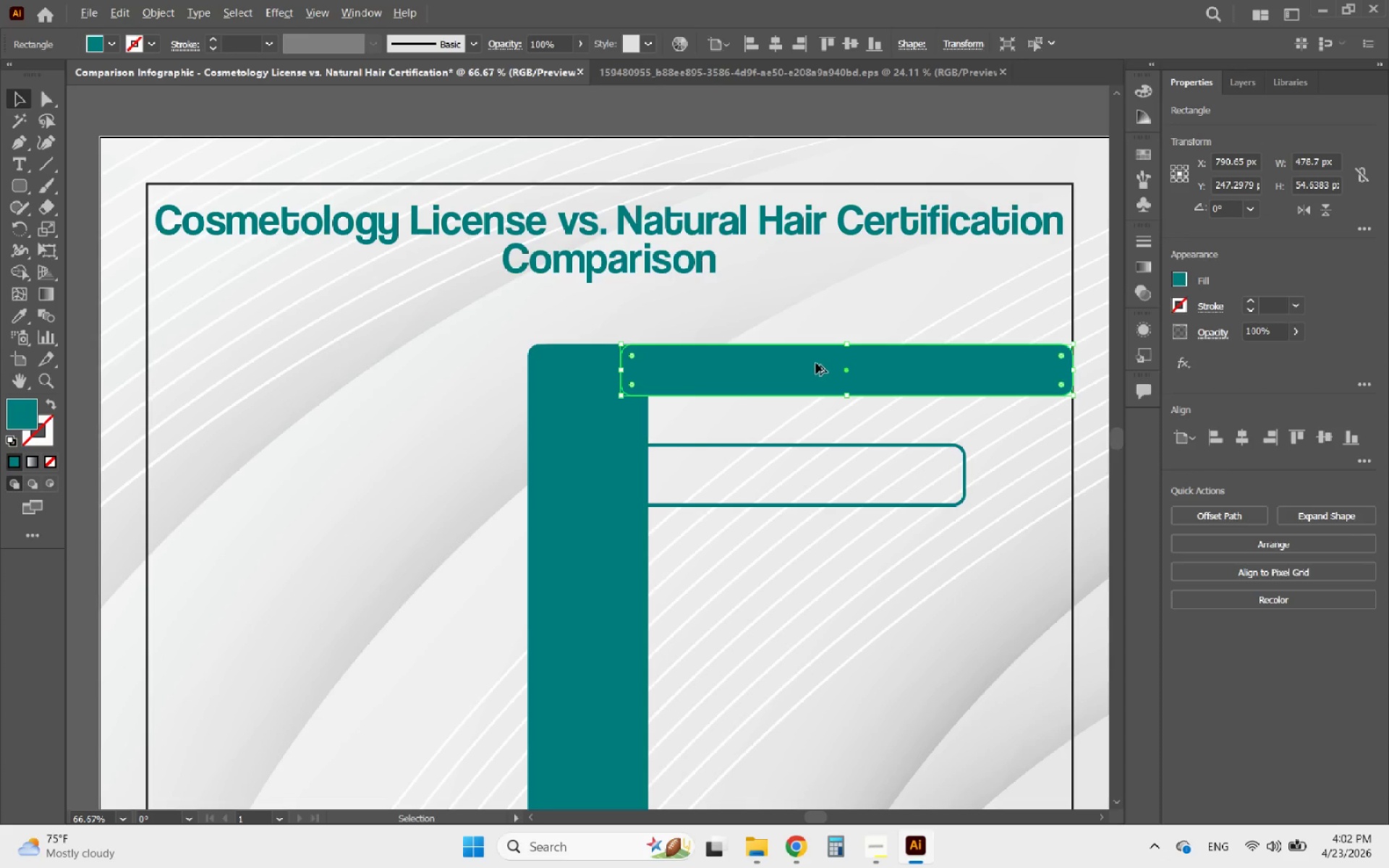 
hold_key(key=ControlLeft, duration=3.53)
 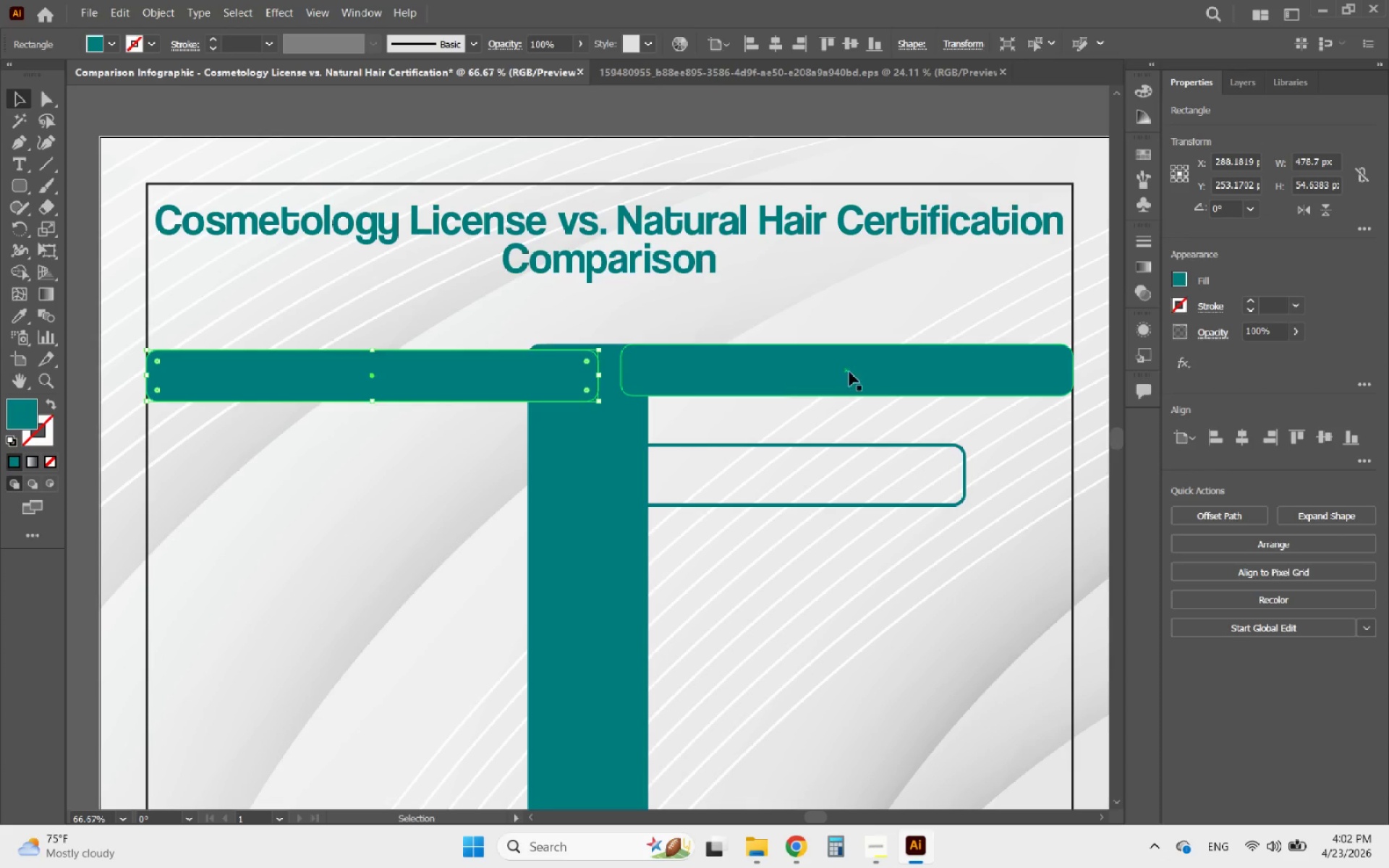 
hold_key(key=ControlLeft, duration=0.5)
left_click([854, 372])
 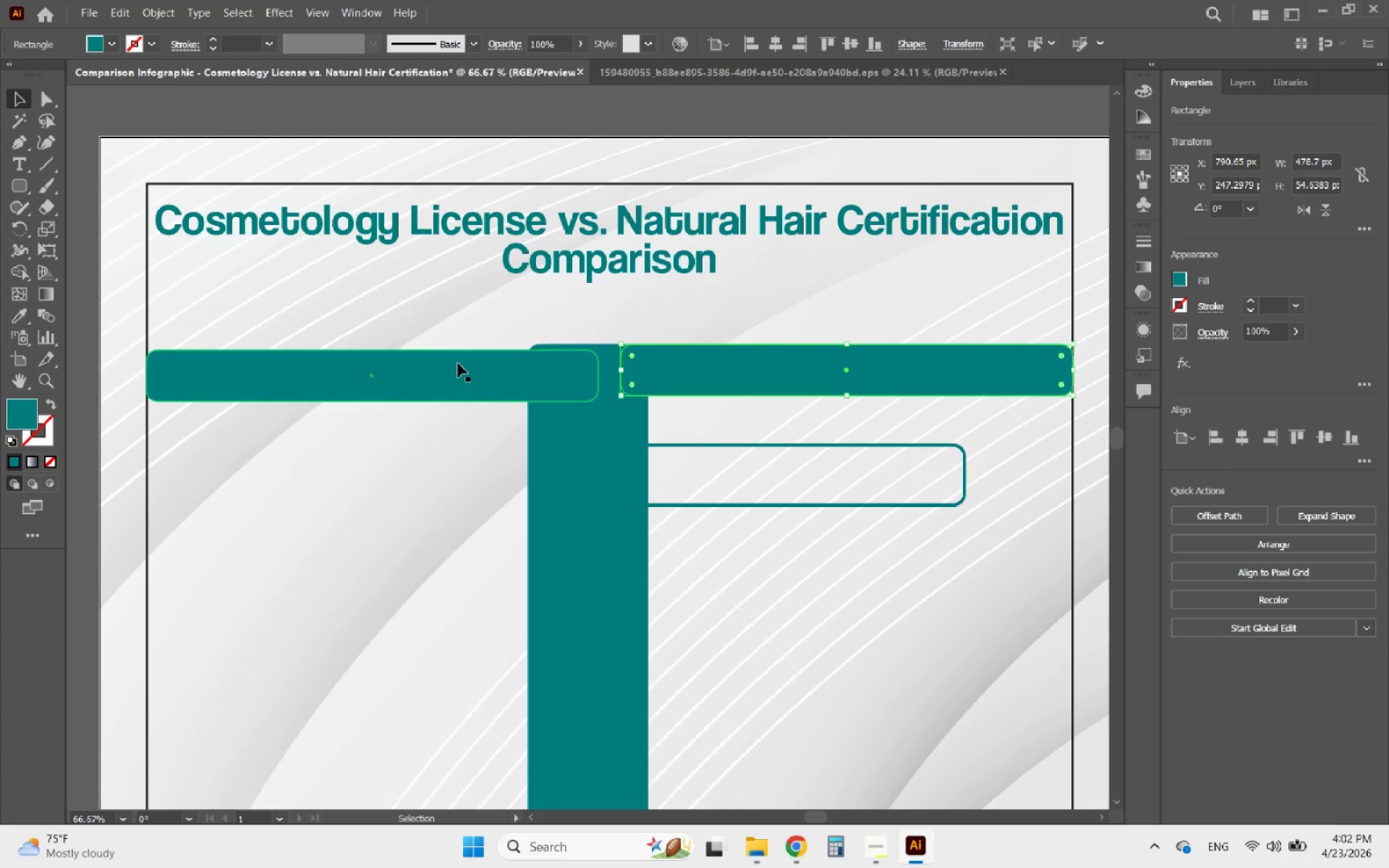 
hold_key(key=ShiftLeft, duration=0.33)
left_click([458, 363])
 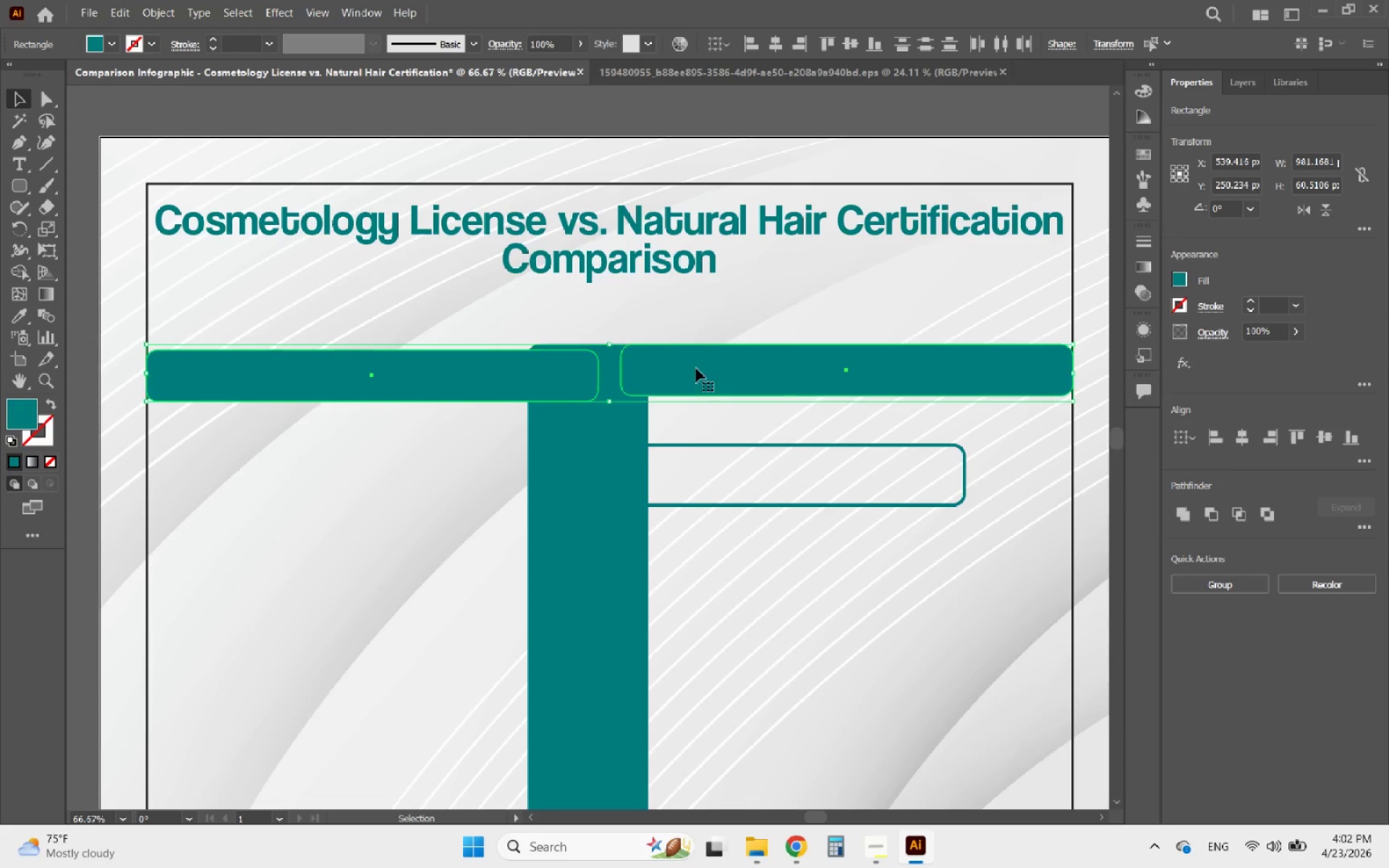 
left_click([773, 368])
 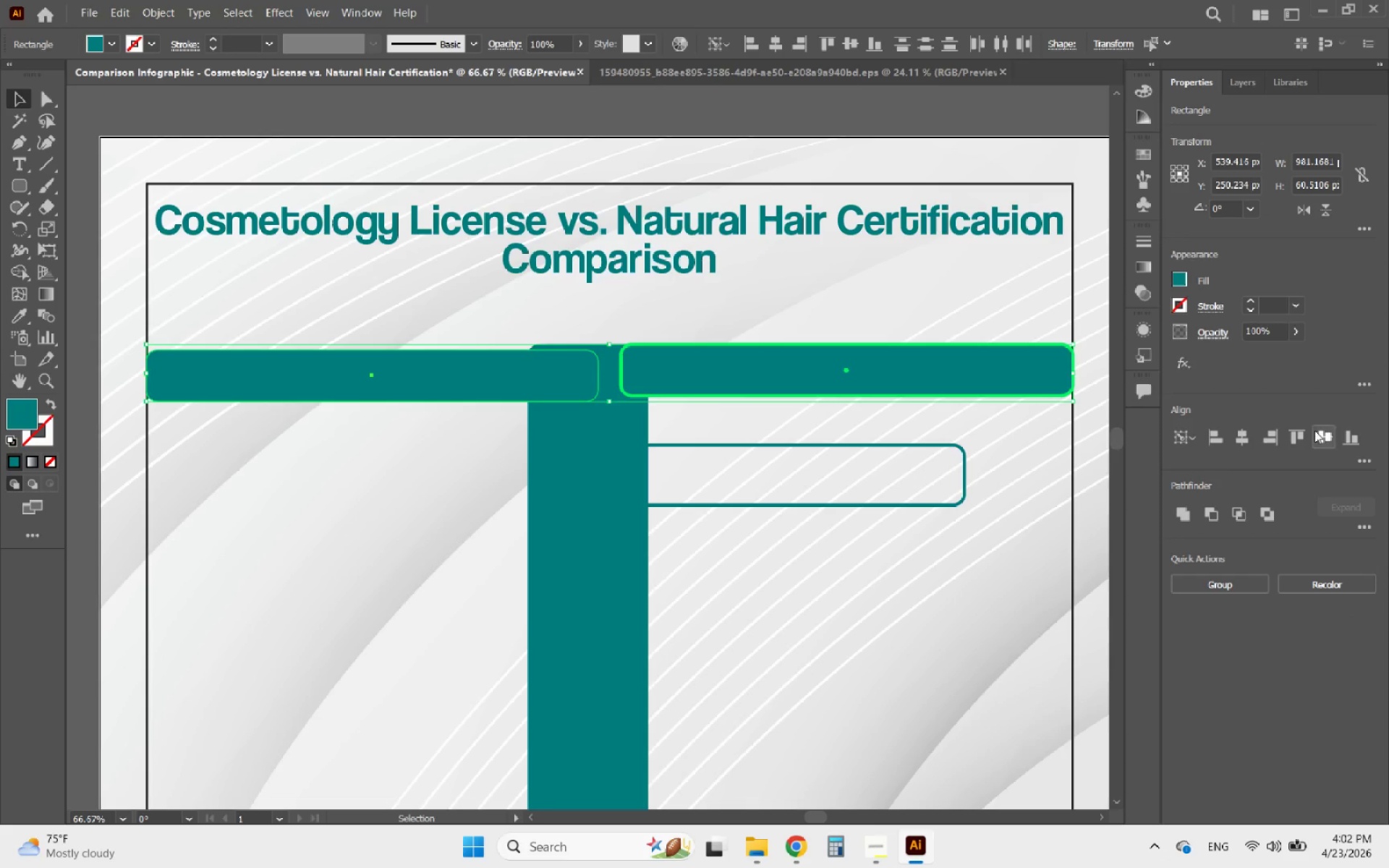 
left_click([1298, 435])
 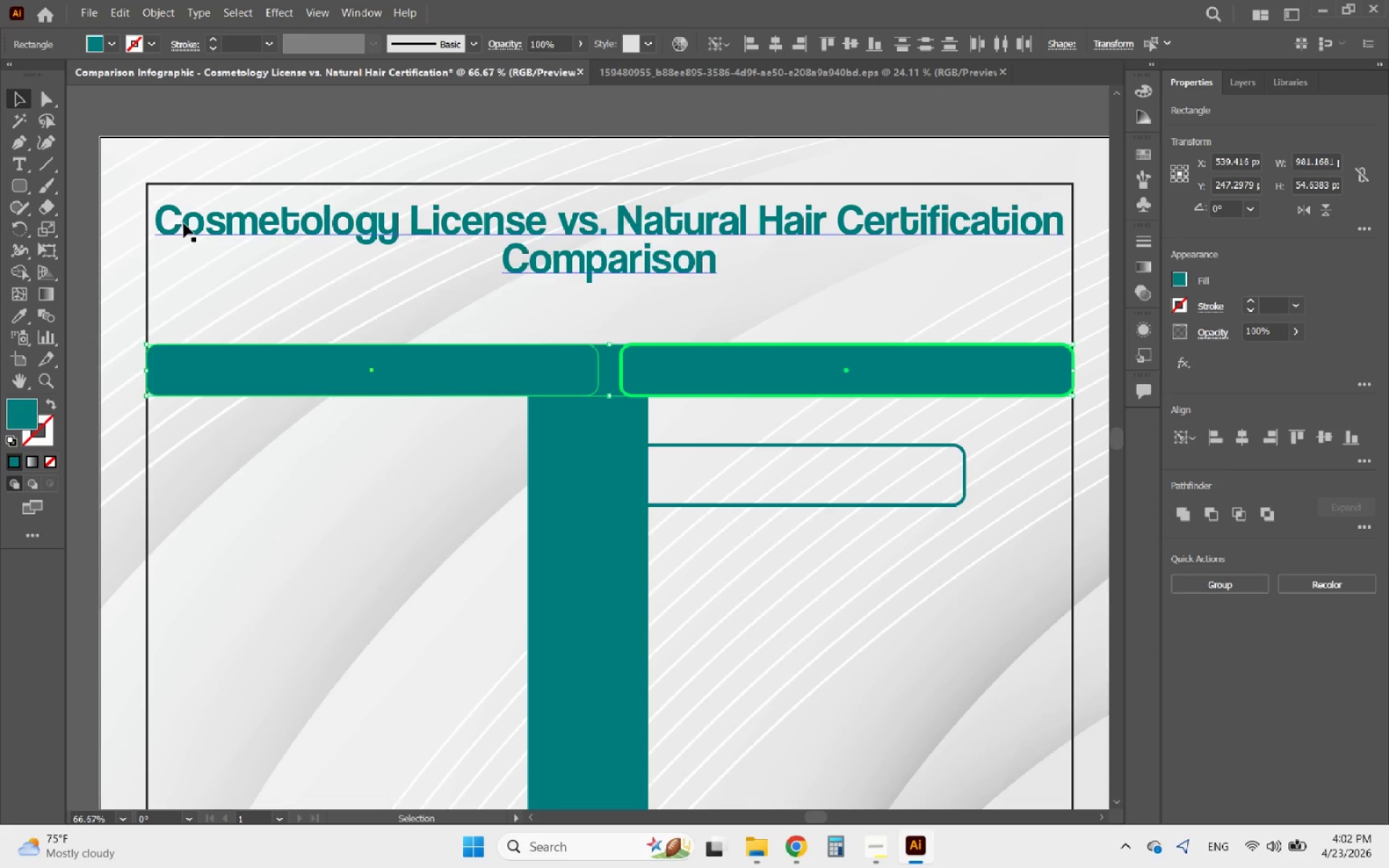 
left_click([196, 109])
 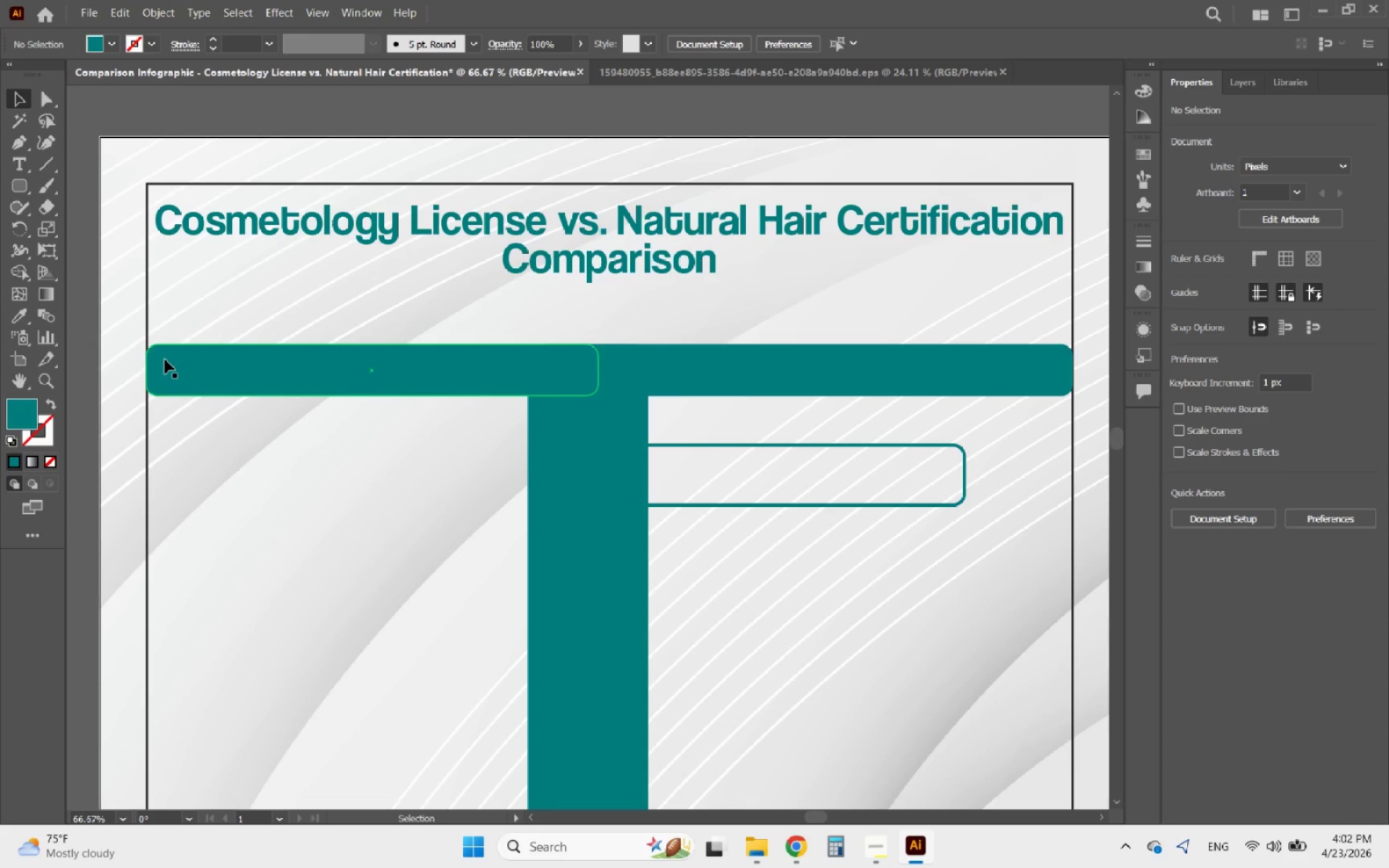 
left_click([165, 360])
 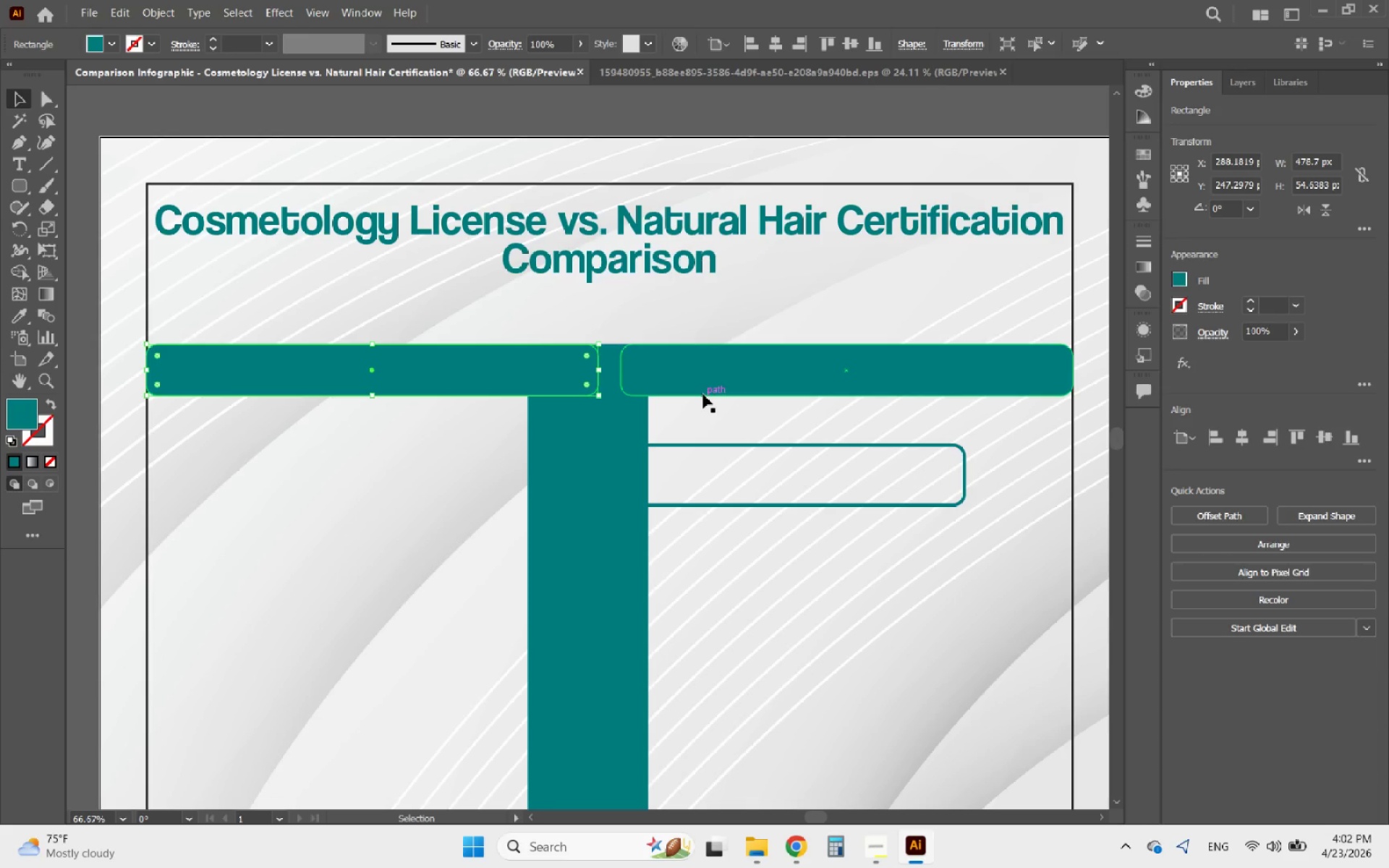 
left_click([685, 390])
 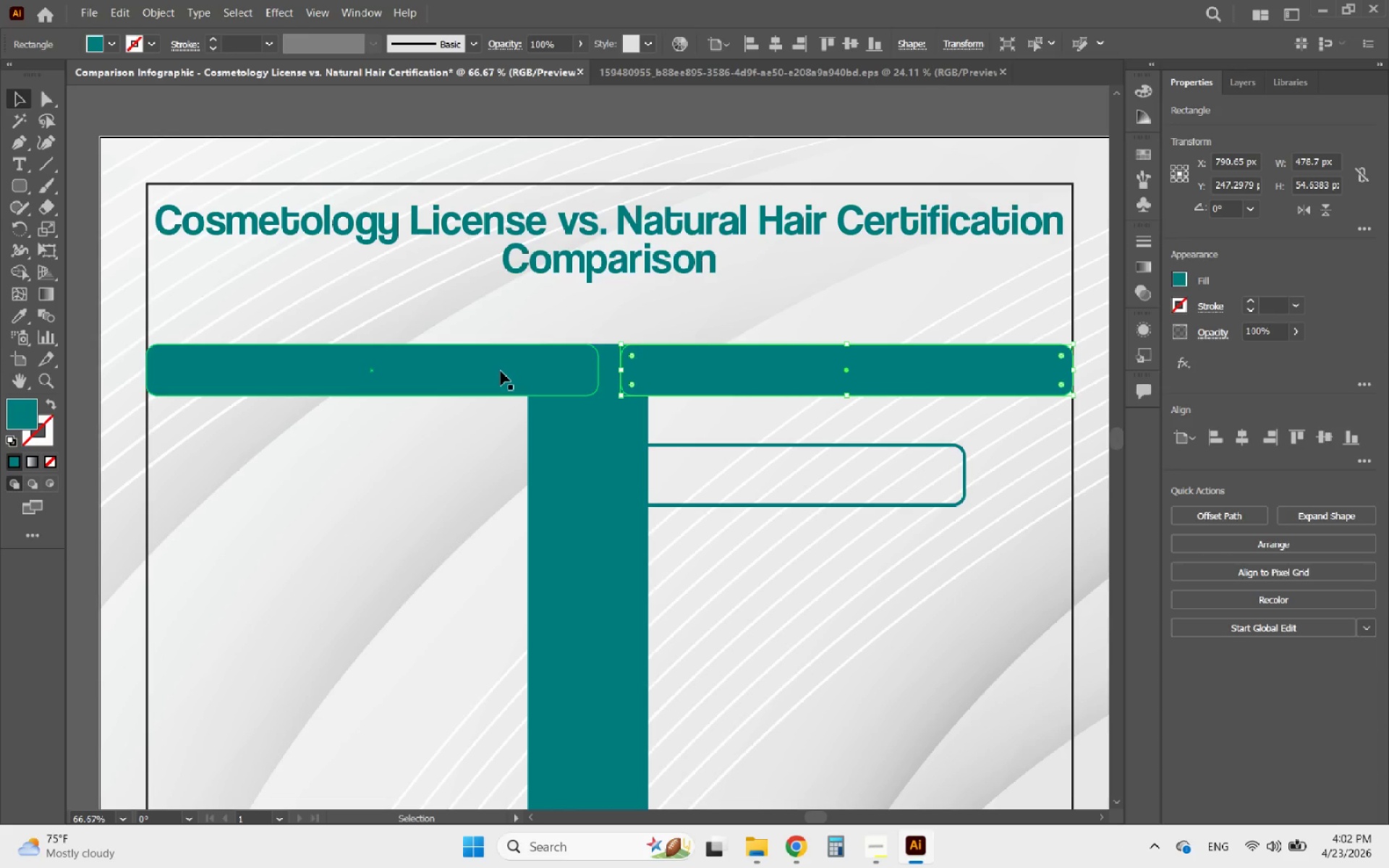 
left_click([628, 472])
 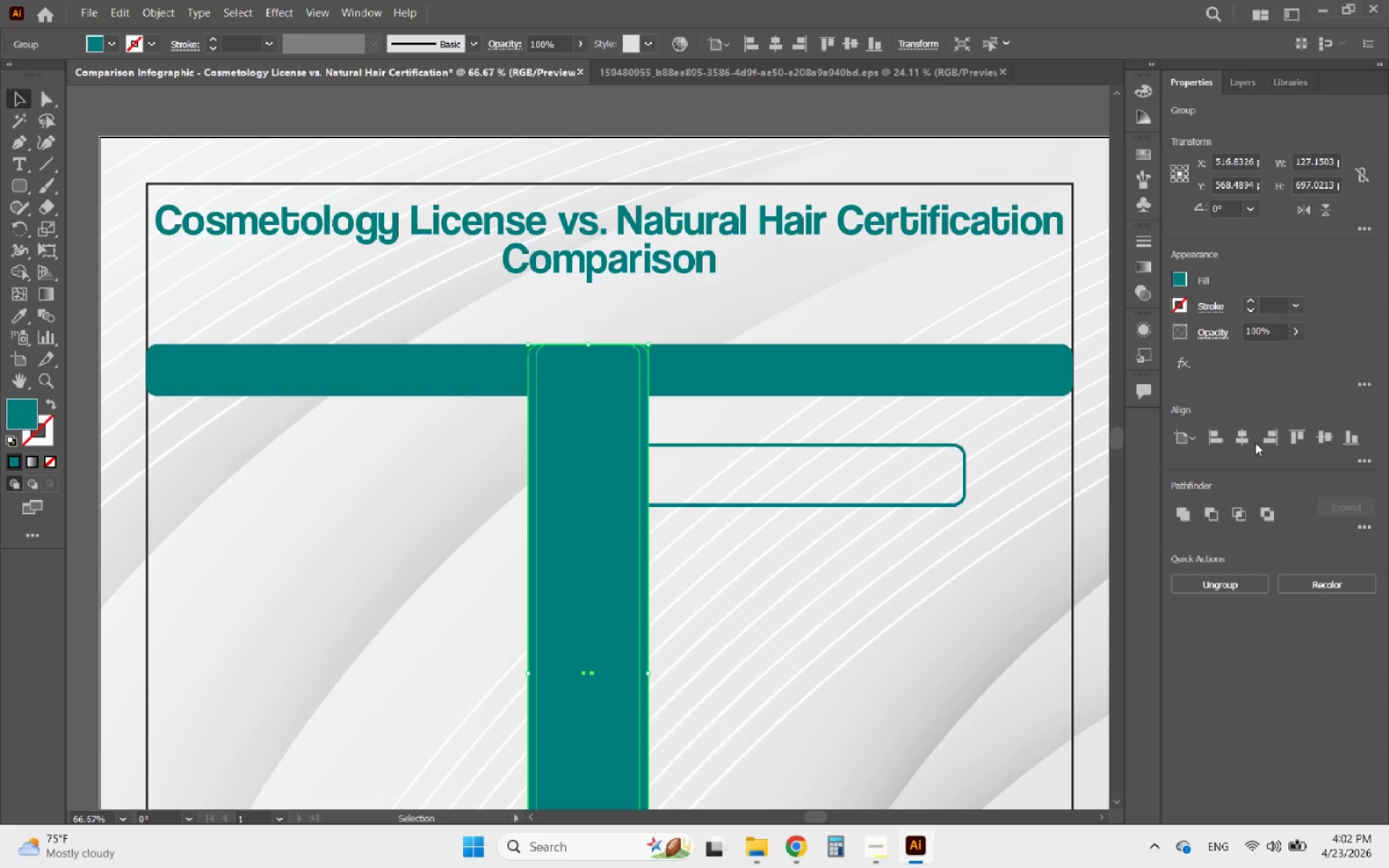 
left_click([1241, 440])
 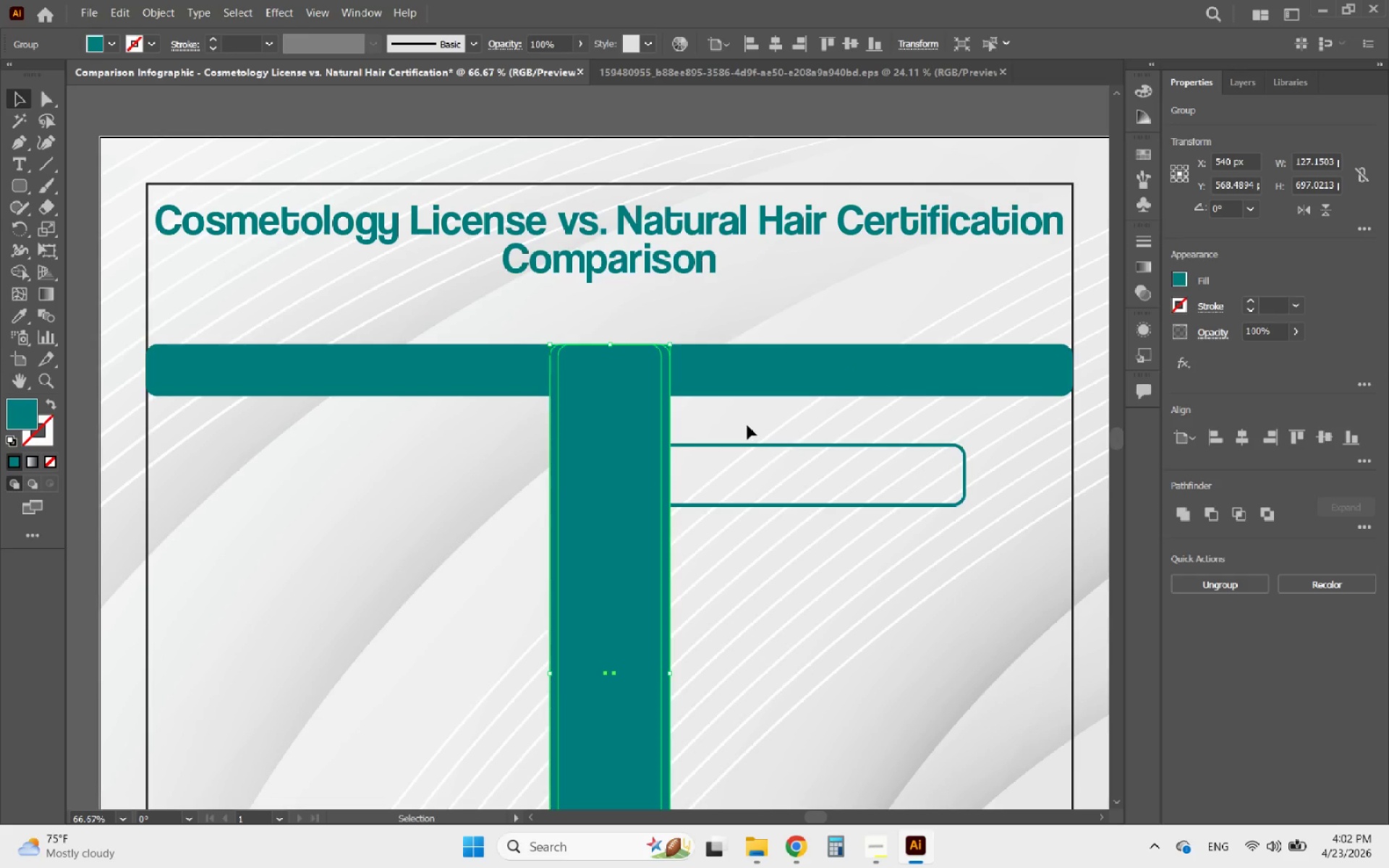 
left_click([693, 375])
 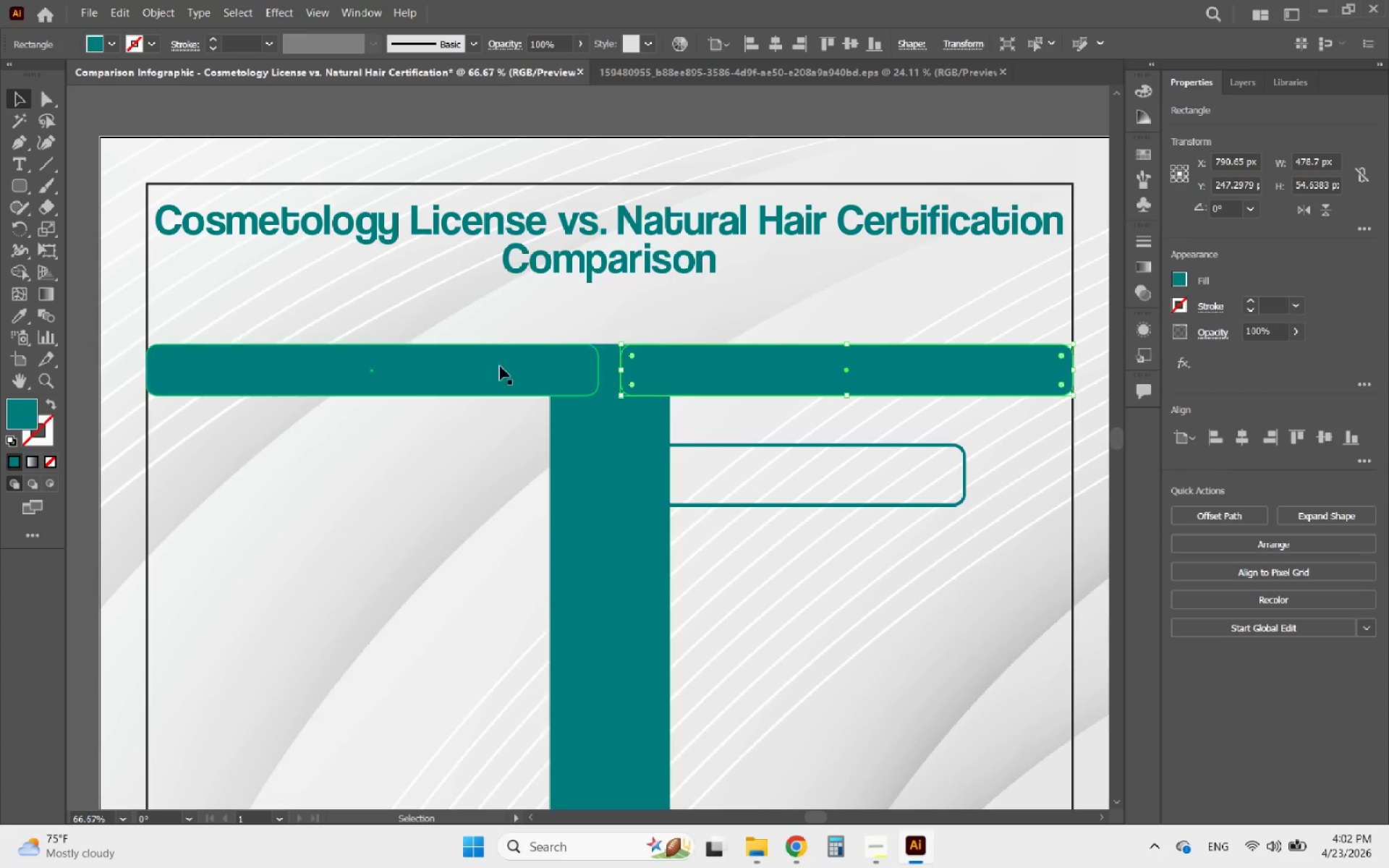 
left_click([500, 366])
 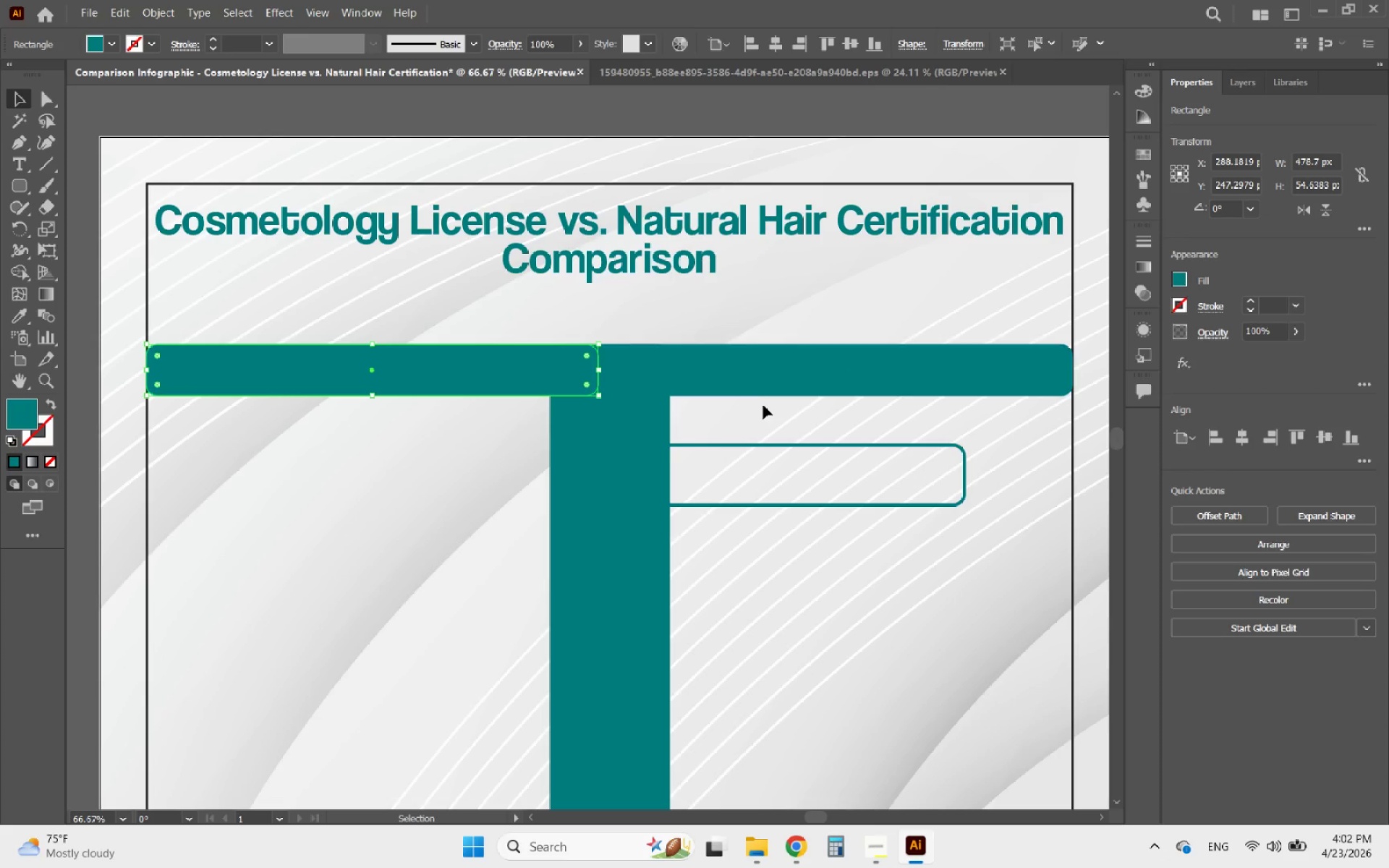 
hold_key(key=ShiftLeft, duration=0.36)
left_click([754, 379])
 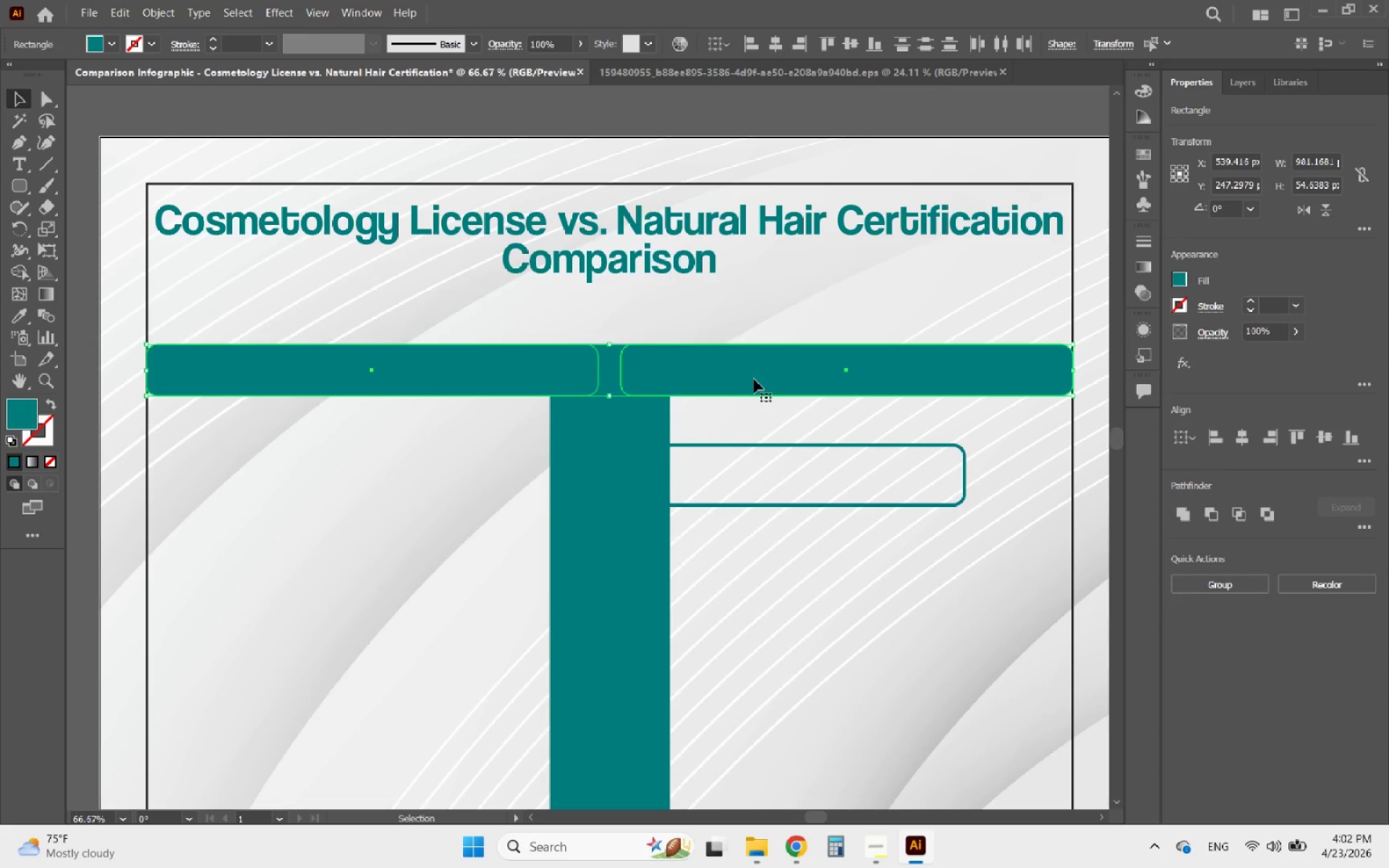 
hold_key(key=AltLeft, duration=0.55)
scroll: coordinate [754, 379], scroll_direction: down, amount: 4.0
 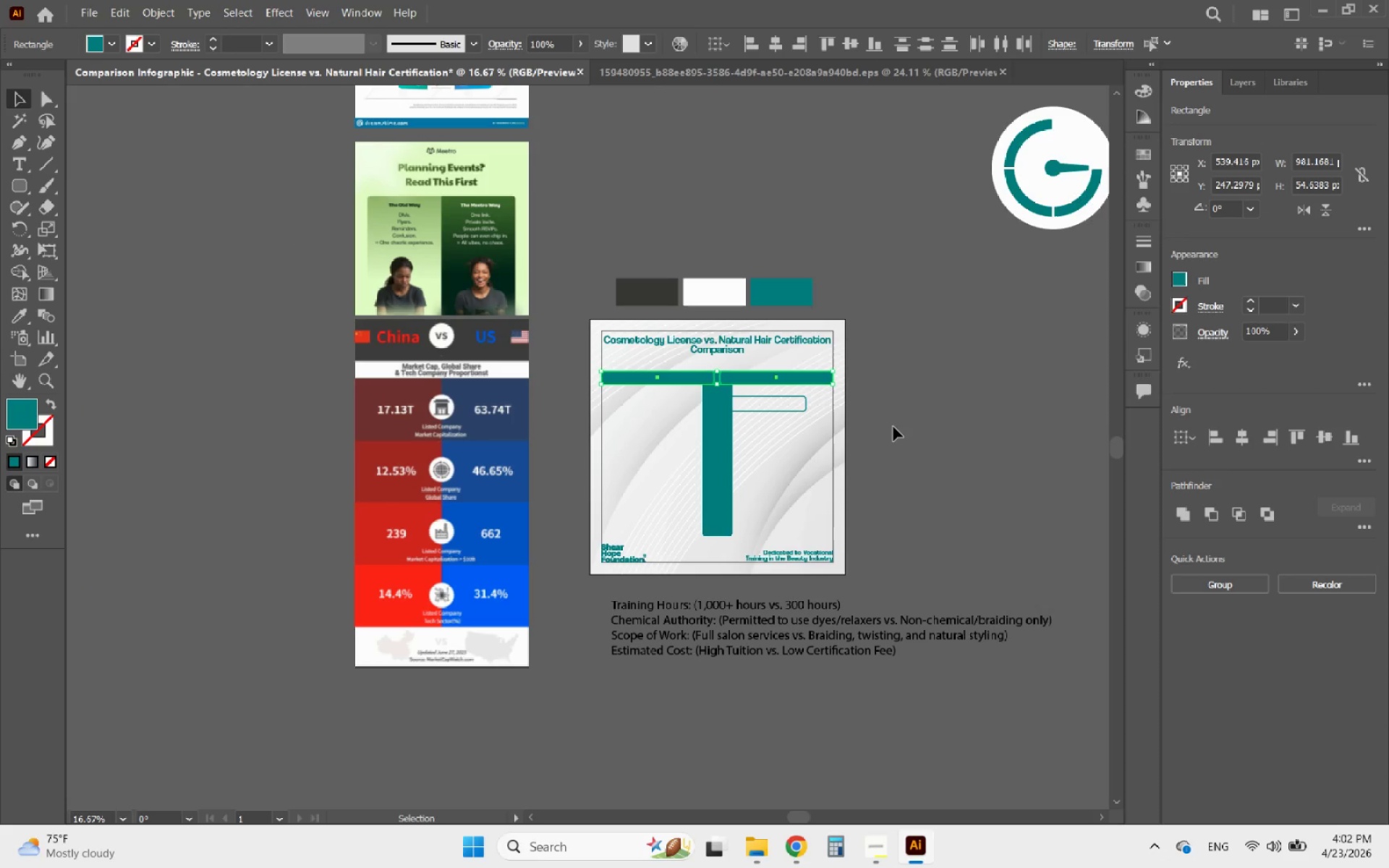 
key(Alt+AltLeft)
 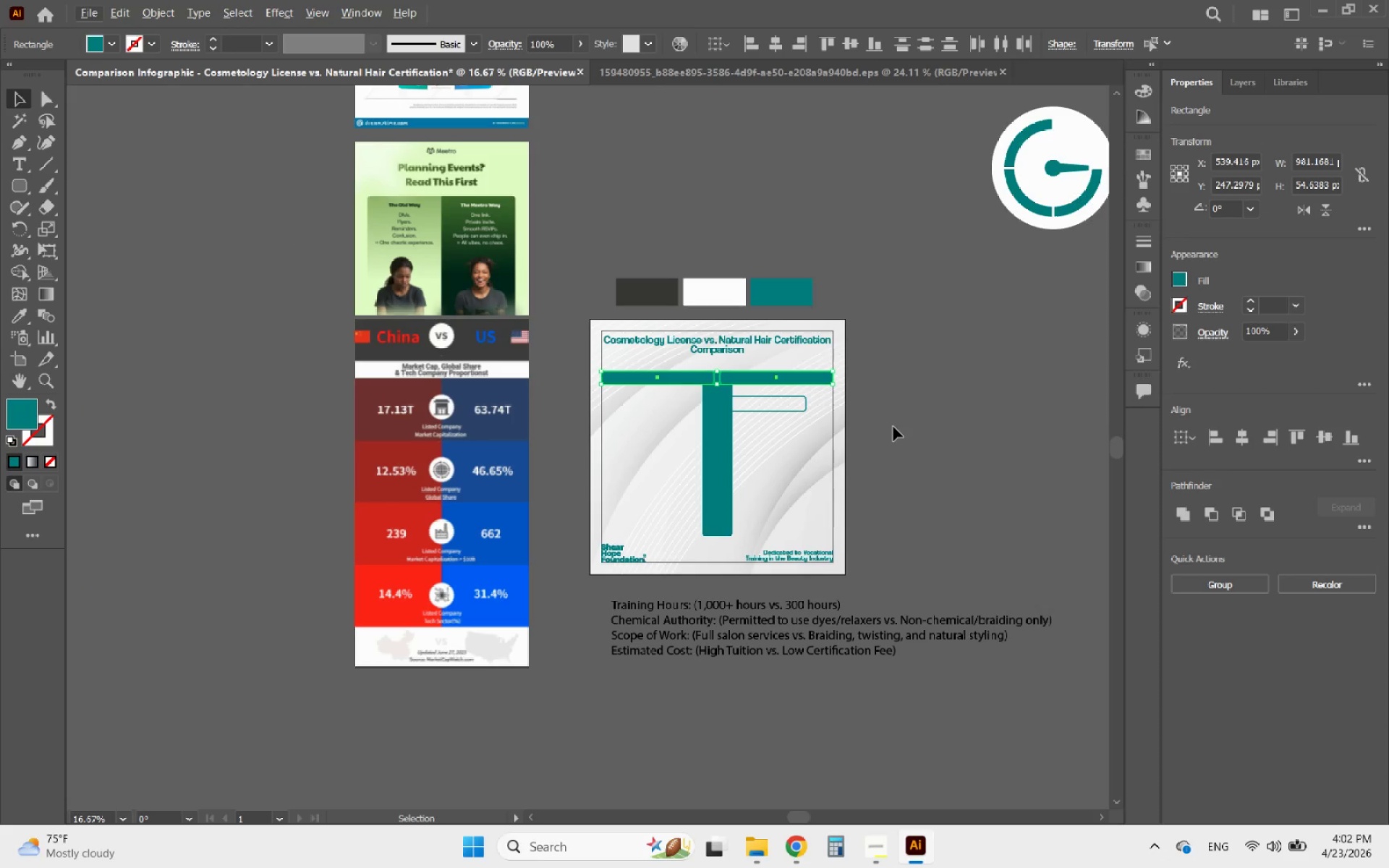 
hold_key(key=AltLeft, duration=0.92)
scroll: coordinate [762, 362], scroll_direction: up, amount: 3.0
 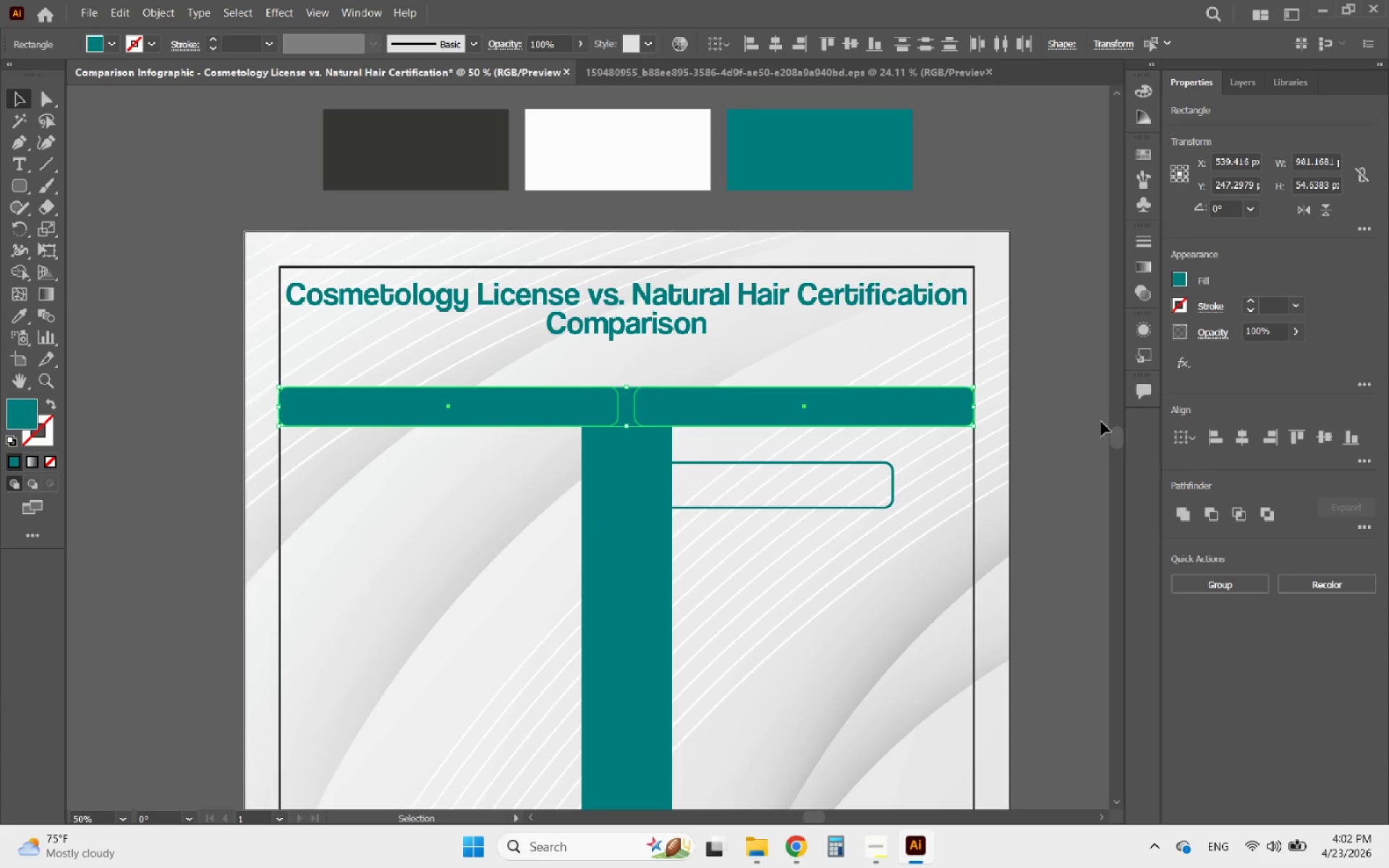 
left_click([1057, 427])
 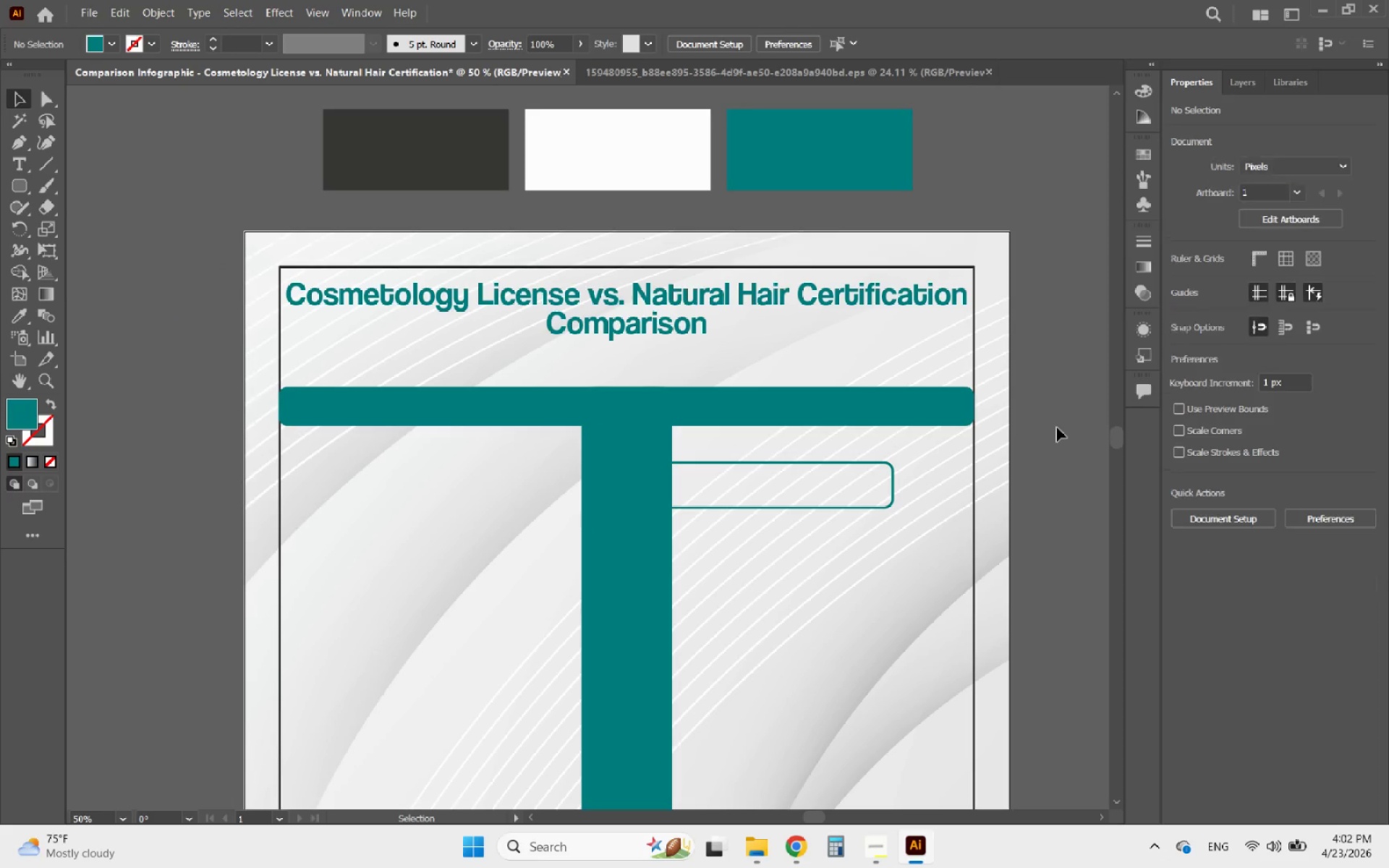 
hold_key(key=AltLeft, duration=0.89)
 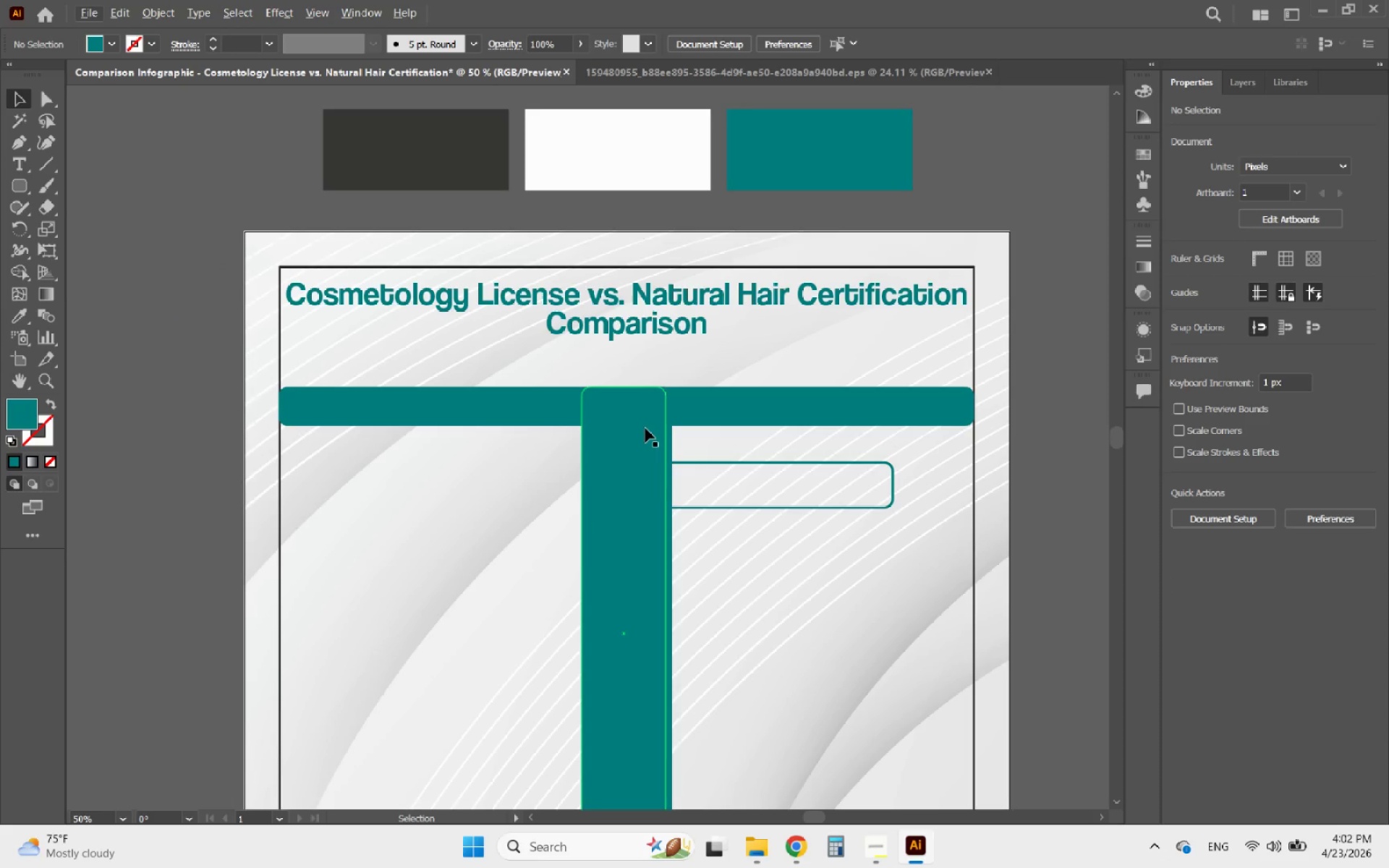 
left_click([645, 428])
 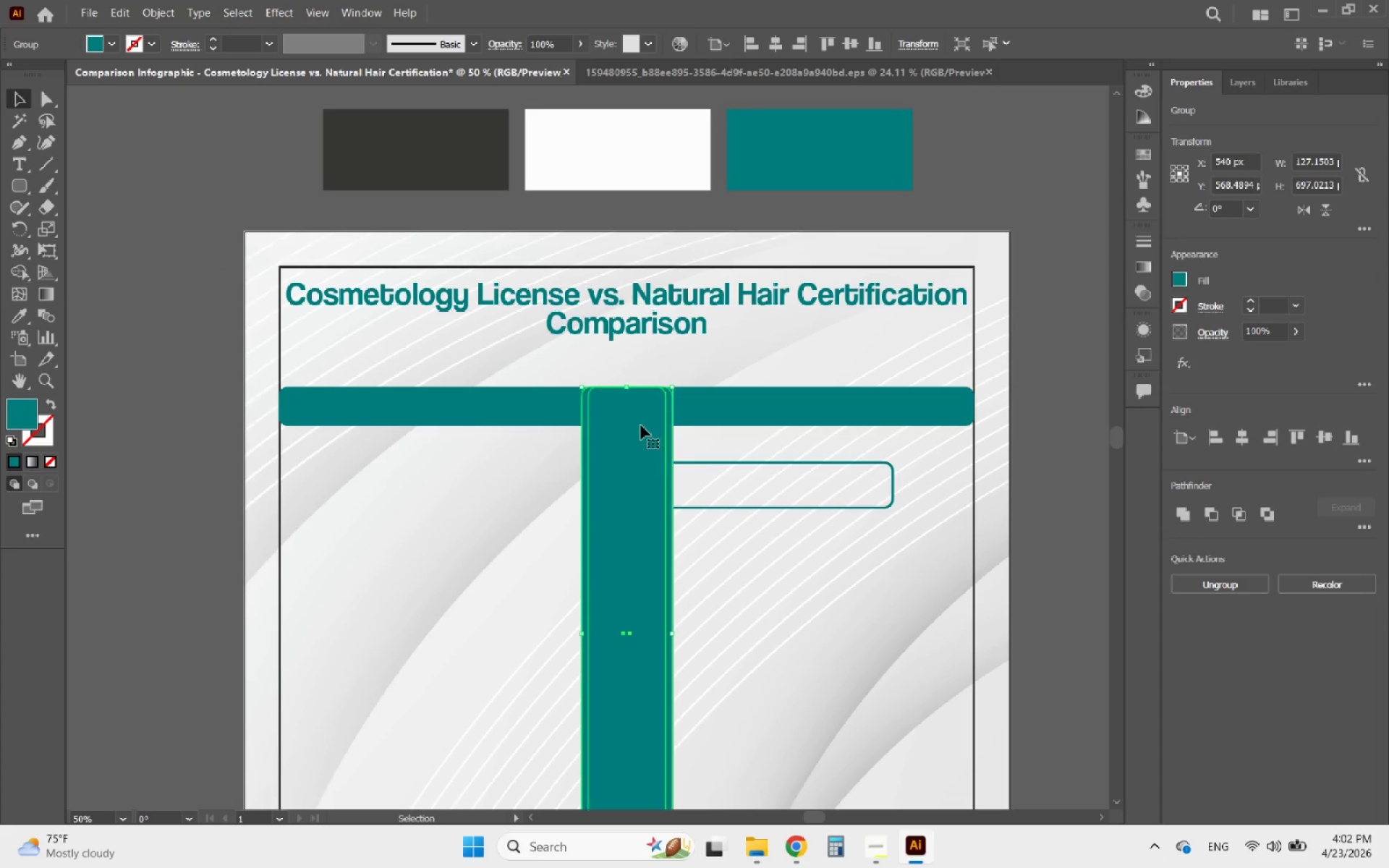 
hold_key(key=AltLeft, duration=0.36)
left_click([639, 422])
 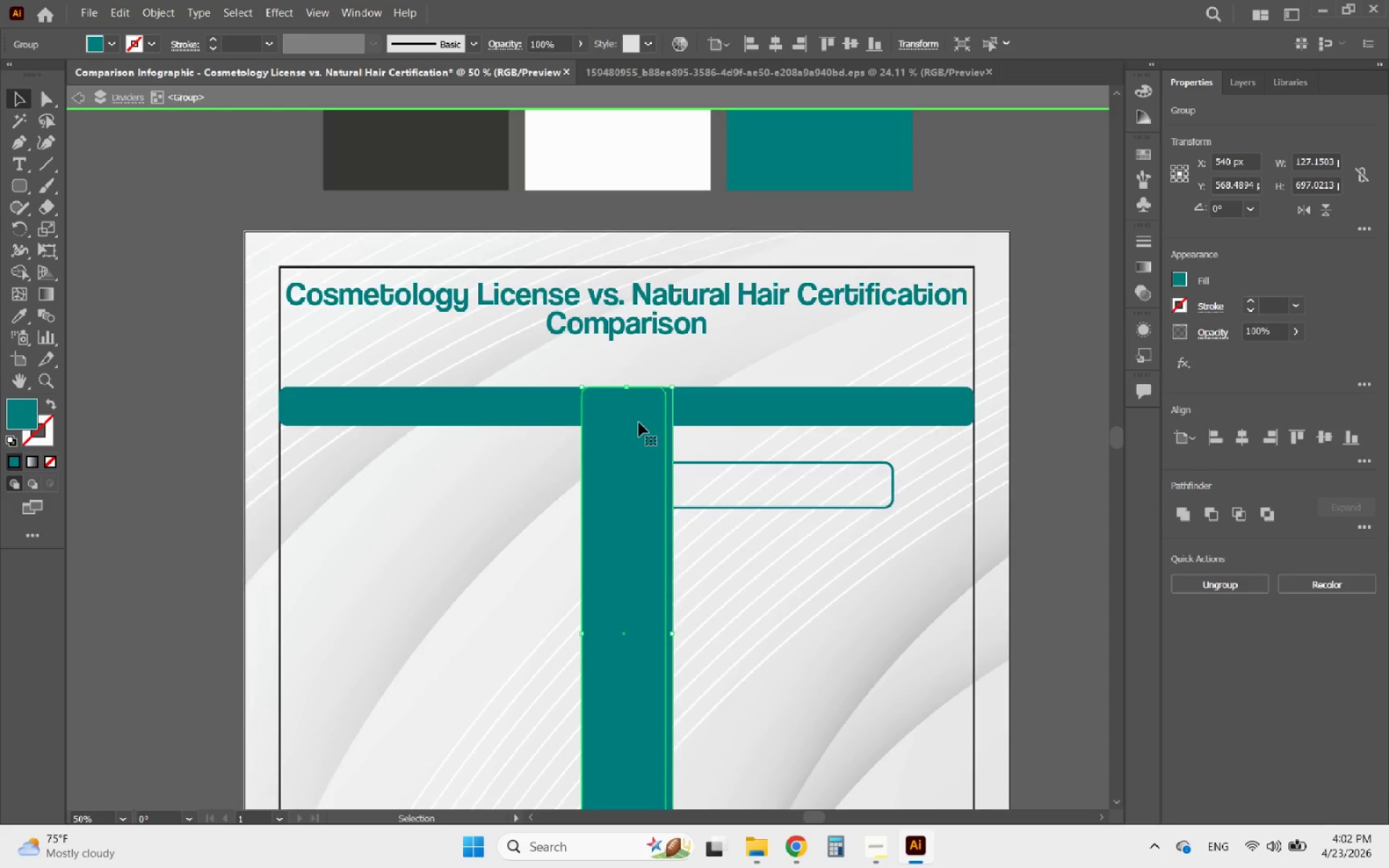 
double_click([639, 422])
 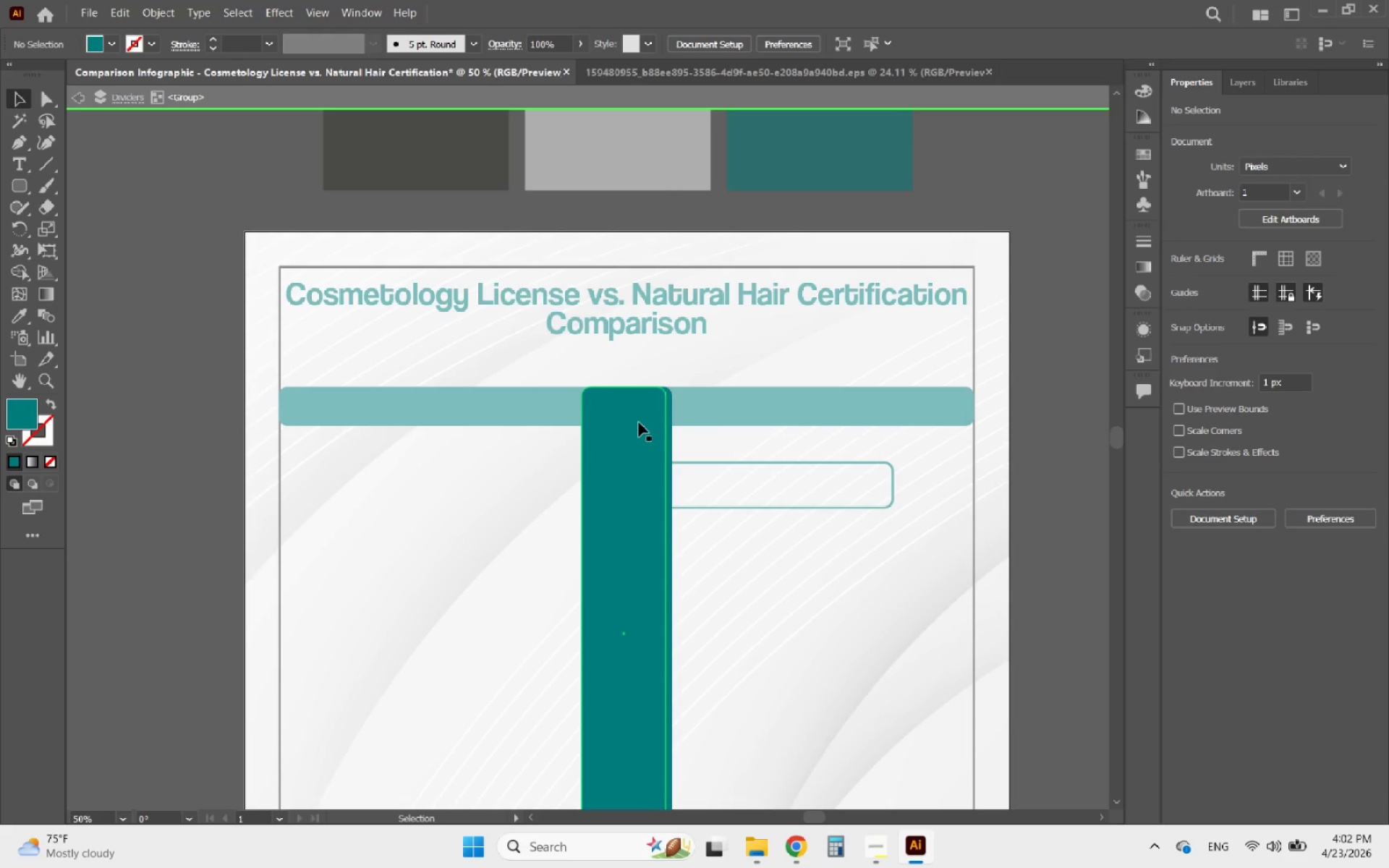 
hold_key(key=AltLeft, duration=0.39)
scroll: coordinate [639, 422], scroll_direction: up, amount: 3.0
 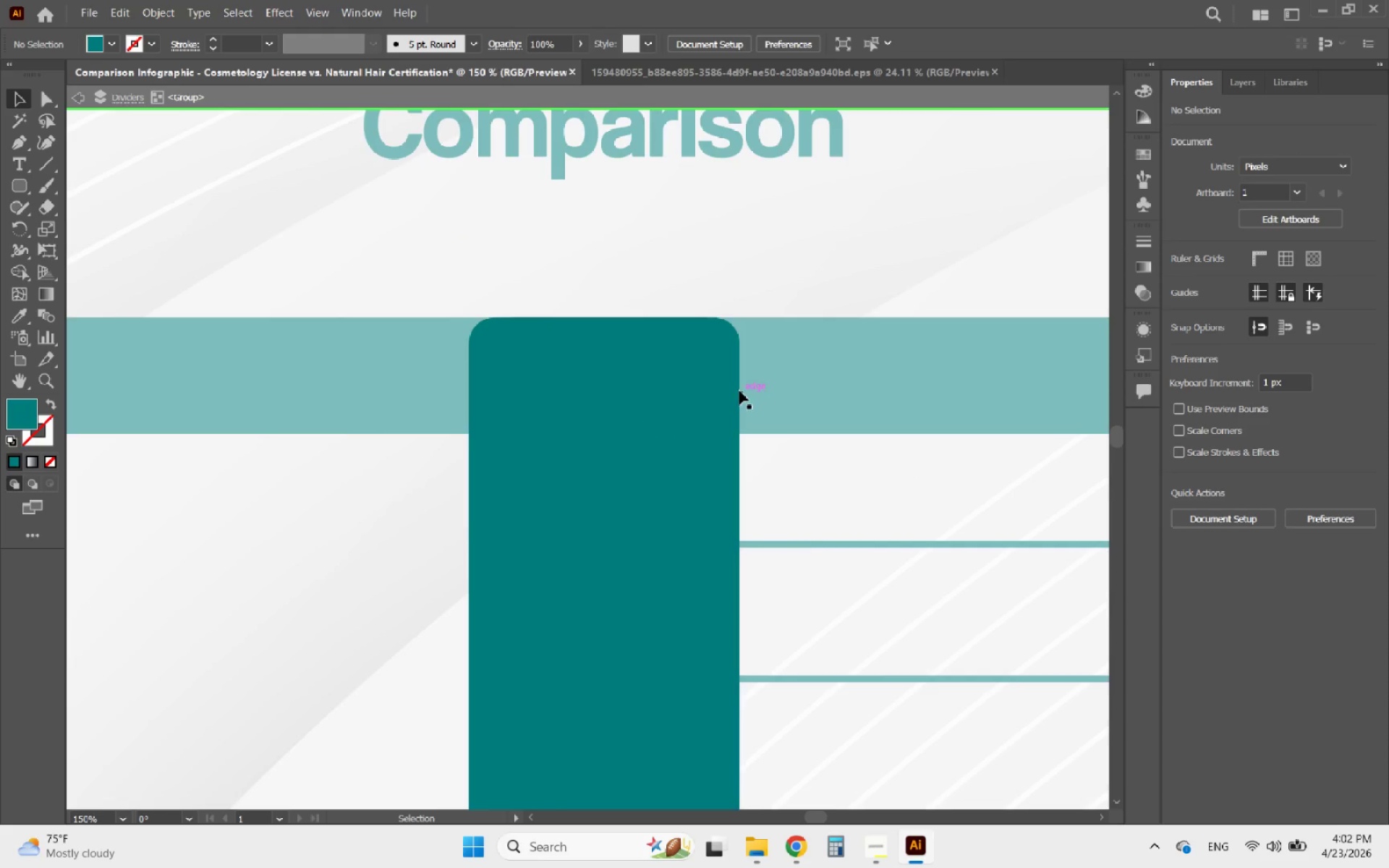 
left_click([729, 391])
 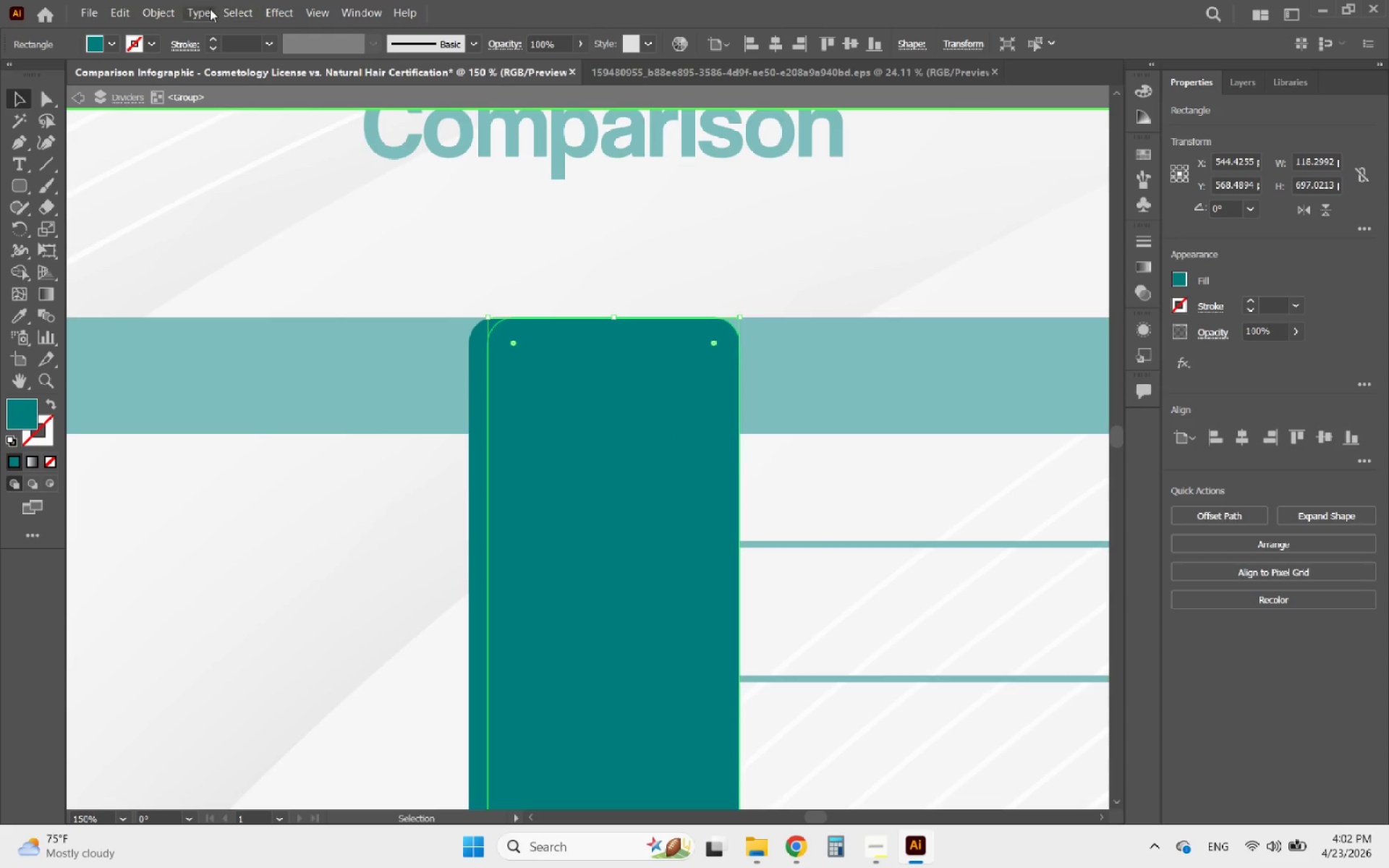 
left_click([156, 14])
 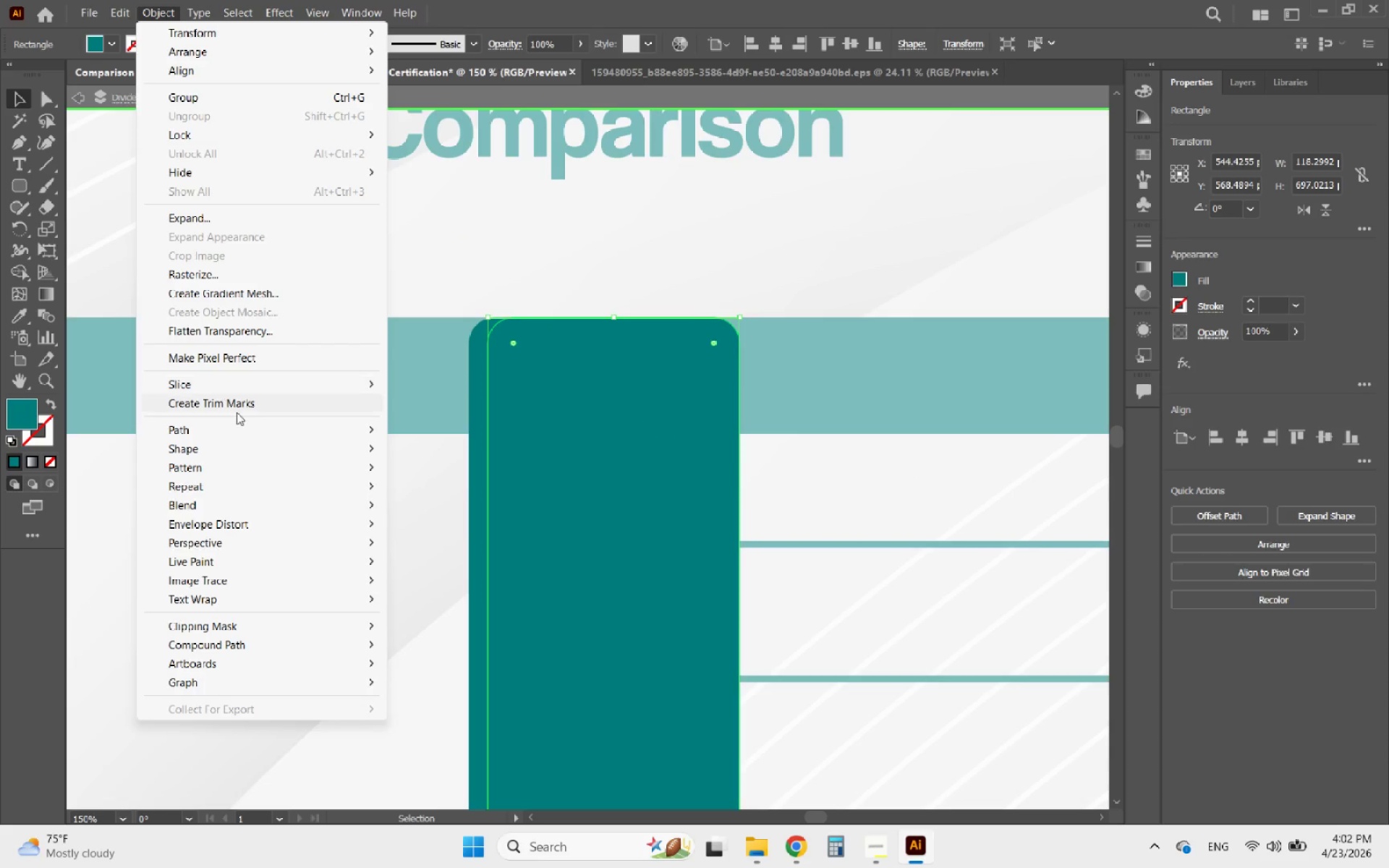 
left_click([211, 437])
 